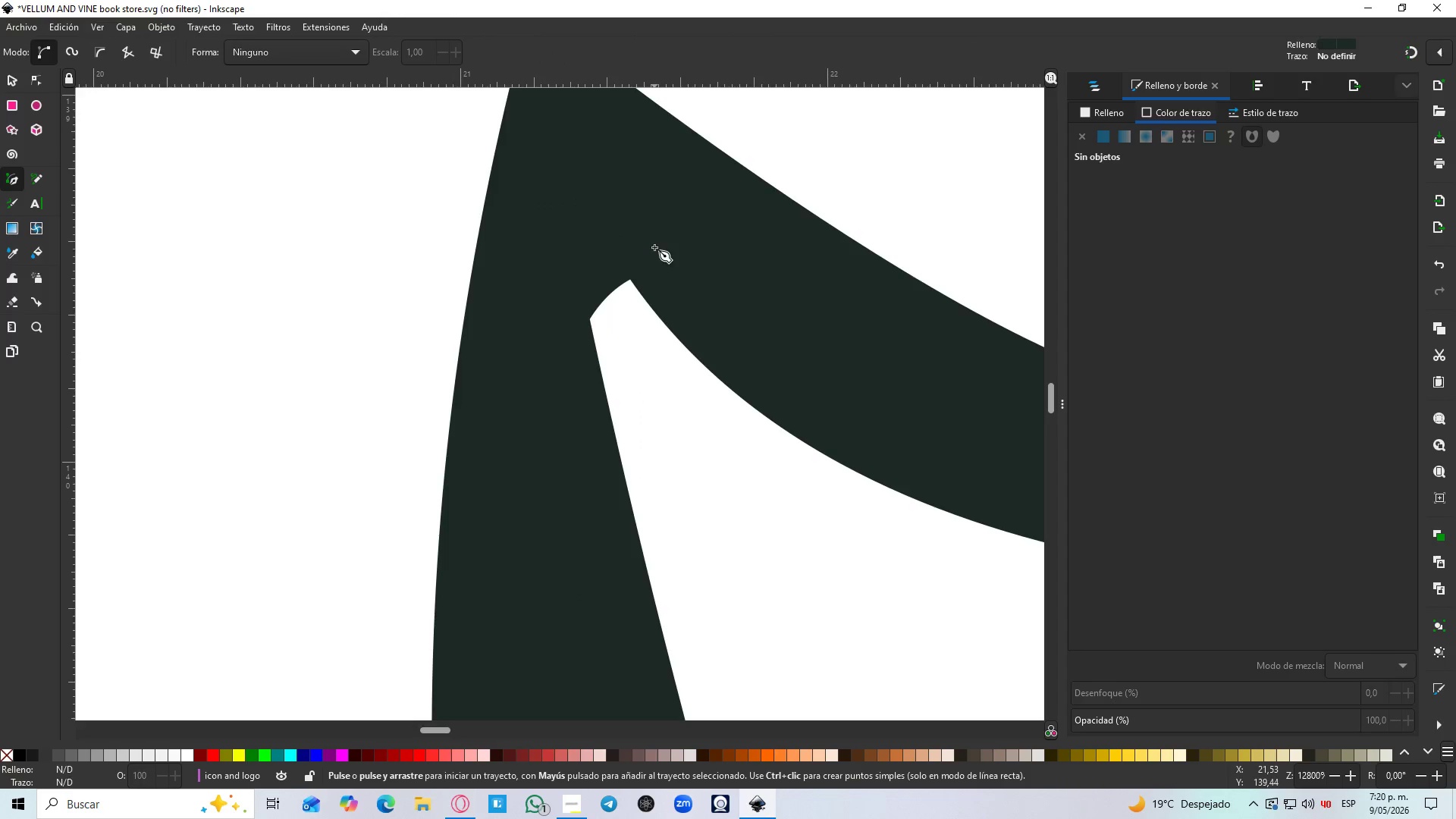 
left_click([654, 241])
 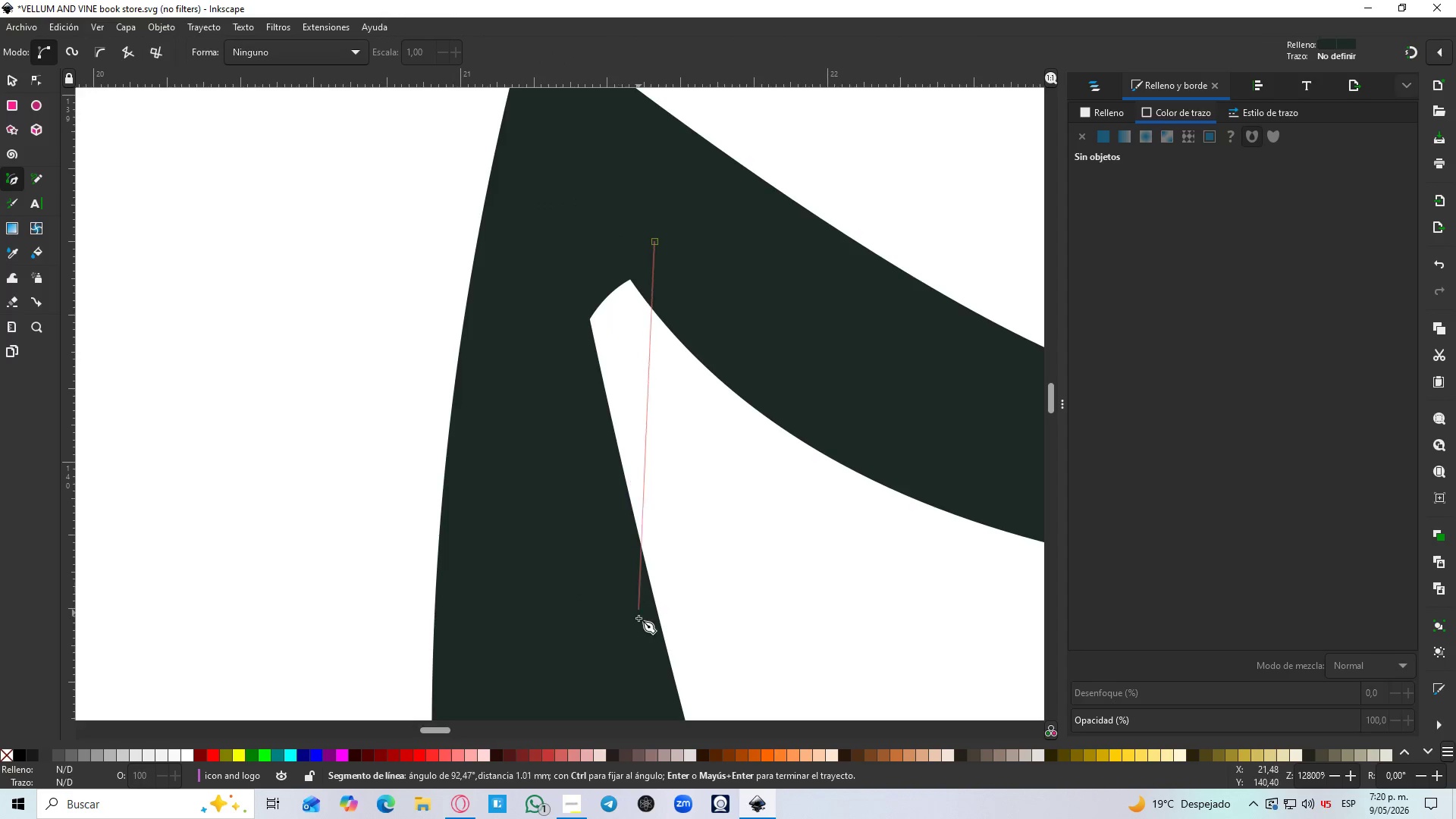 
left_click_drag(start_coordinate=[635, 623], to_coordinate=[698, 817])
 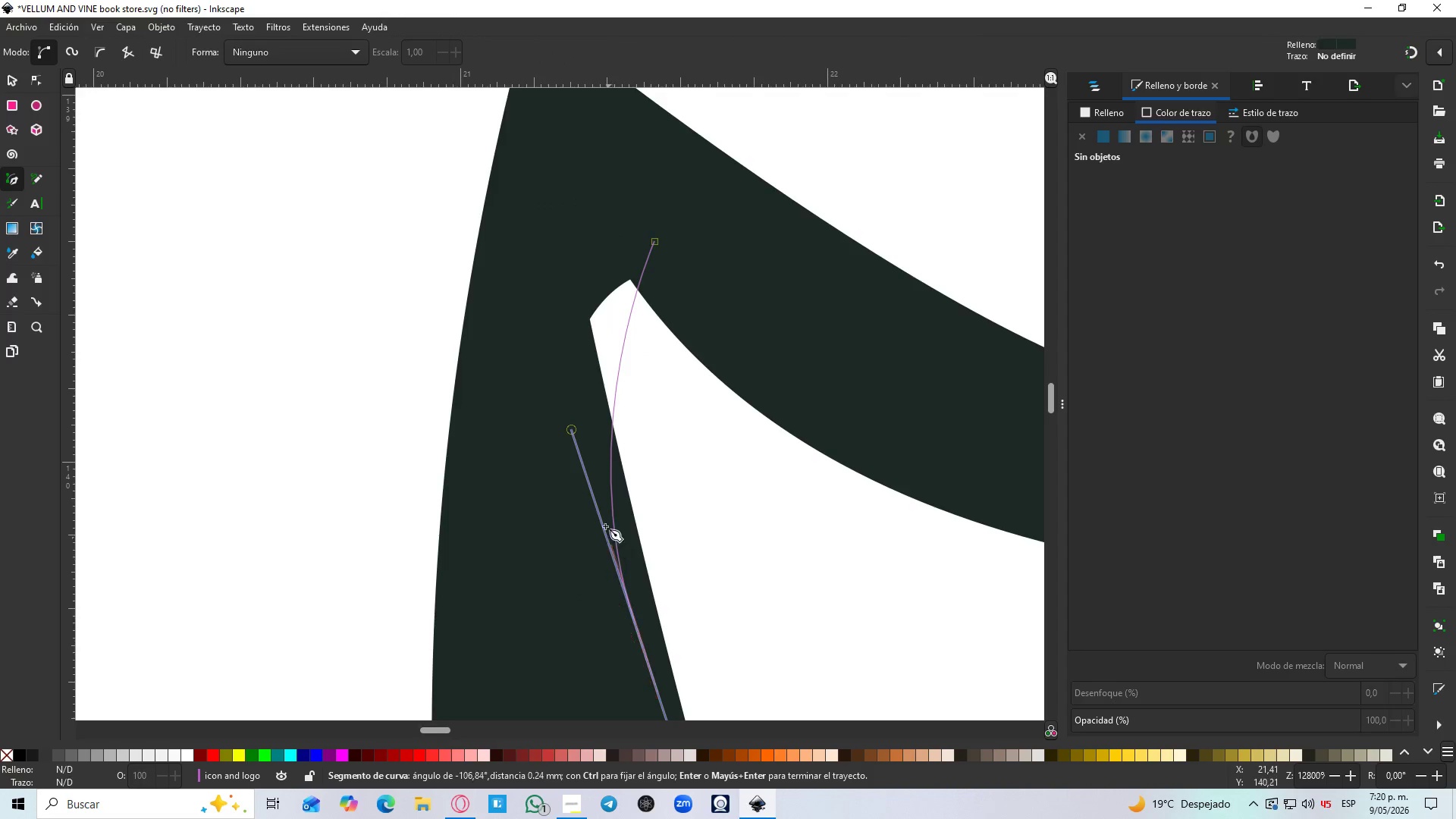 
left_click_drag(start_coordinate=[542, 476], to_coordinate=[540, 470])
 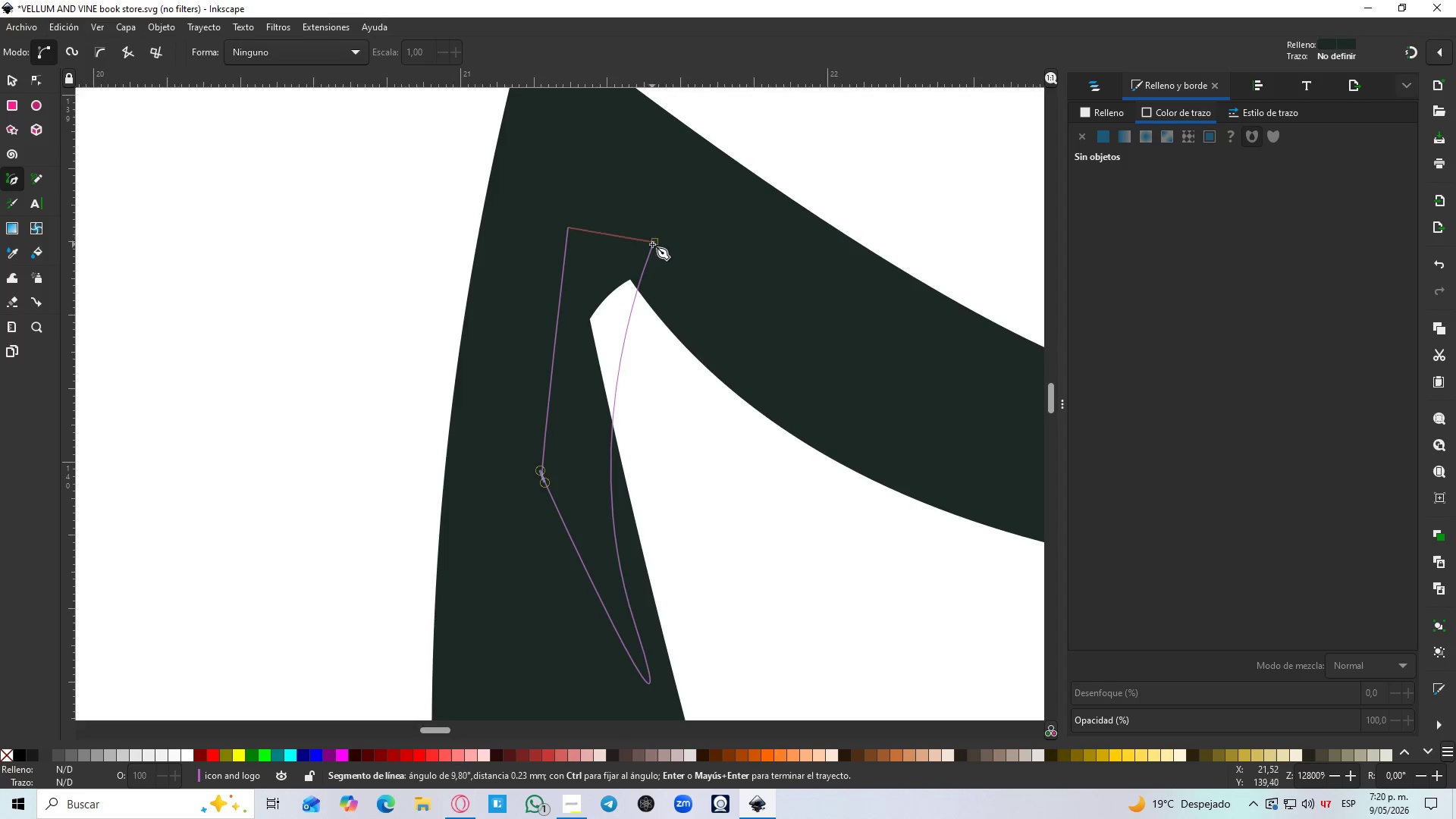 
left_click([653, 245])
 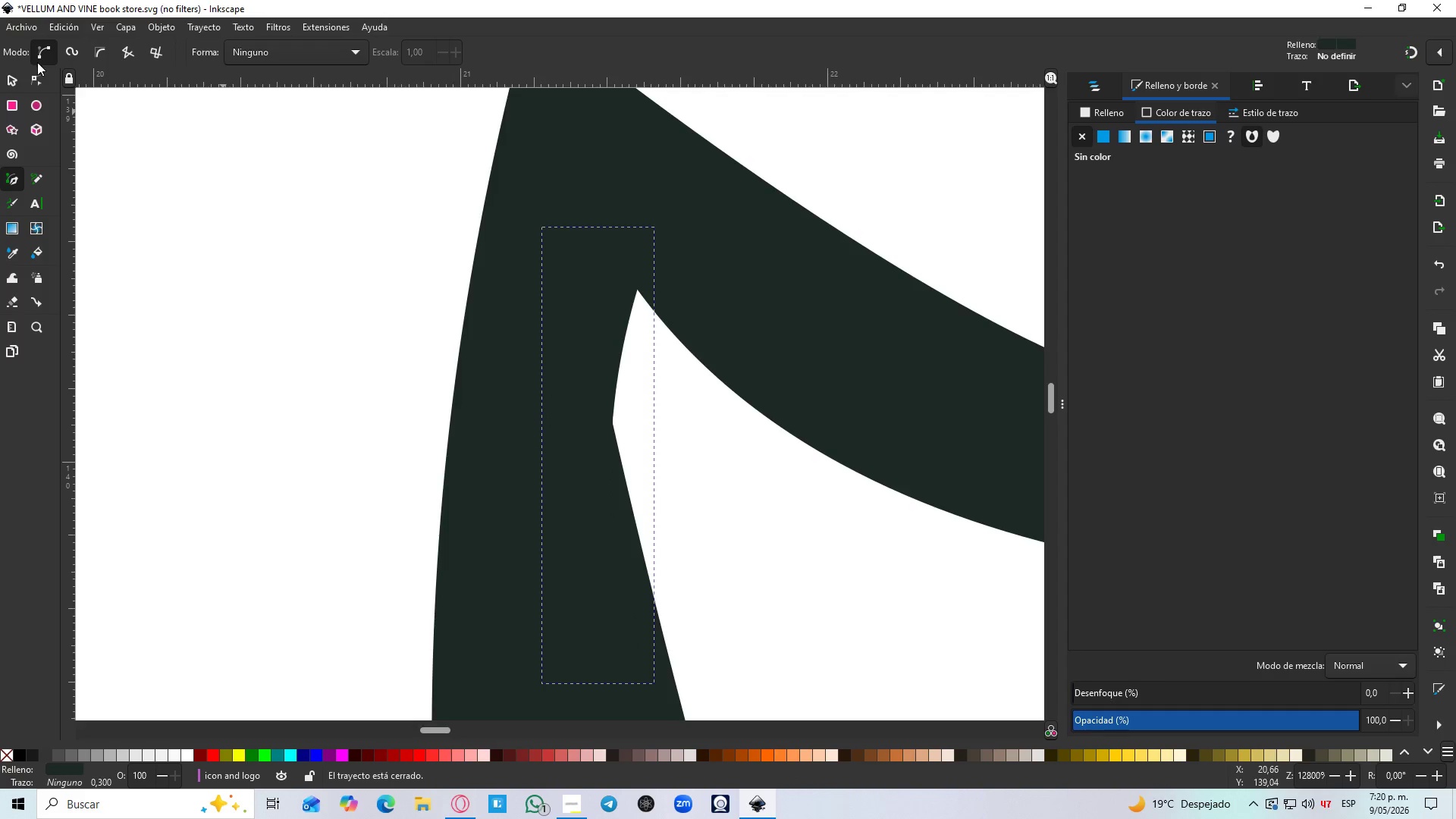 
left_click([10, 83])
 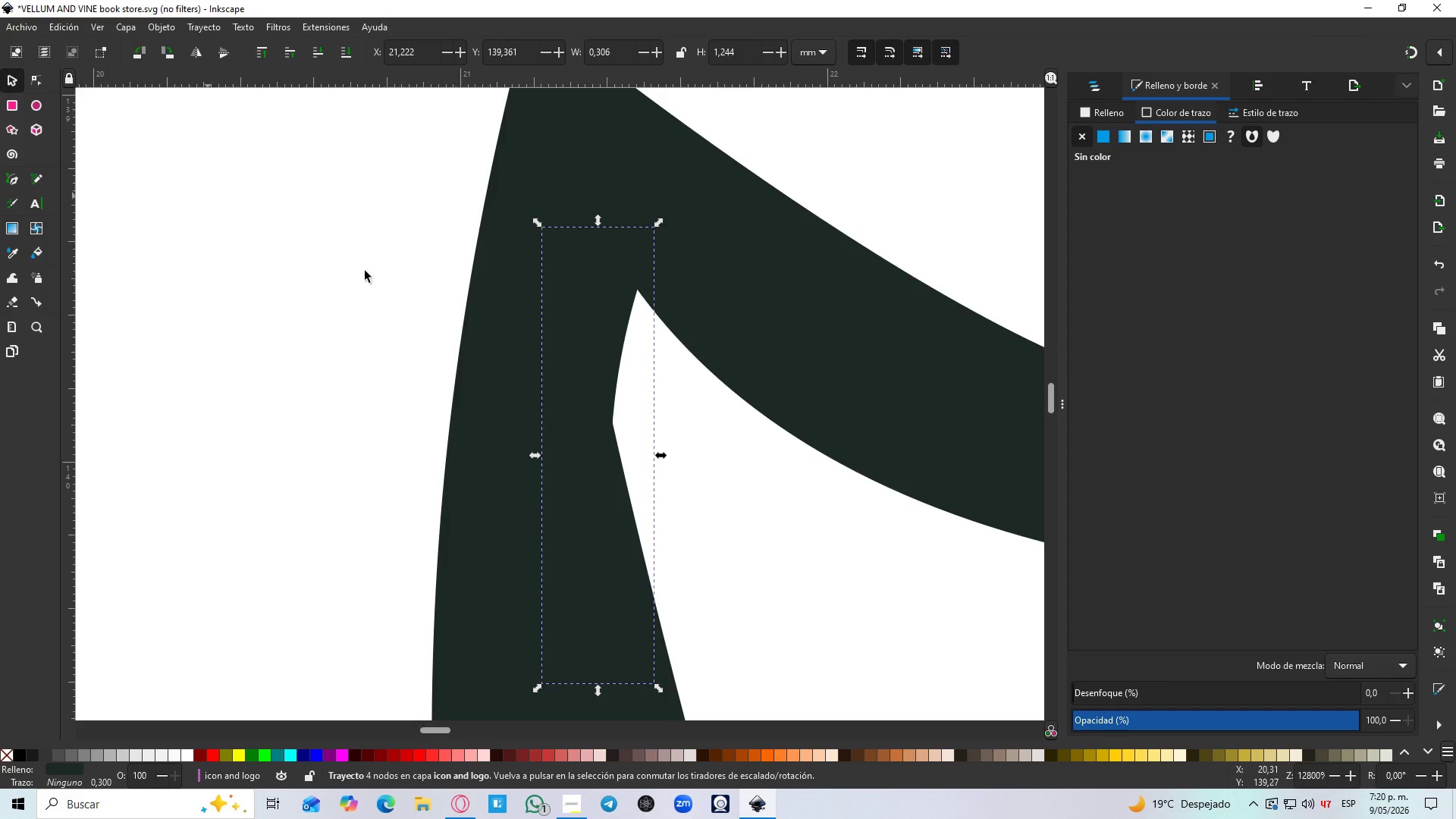 
hold_key(key=ShiftLeft, duration=0.62)
left_click([820, 415])
 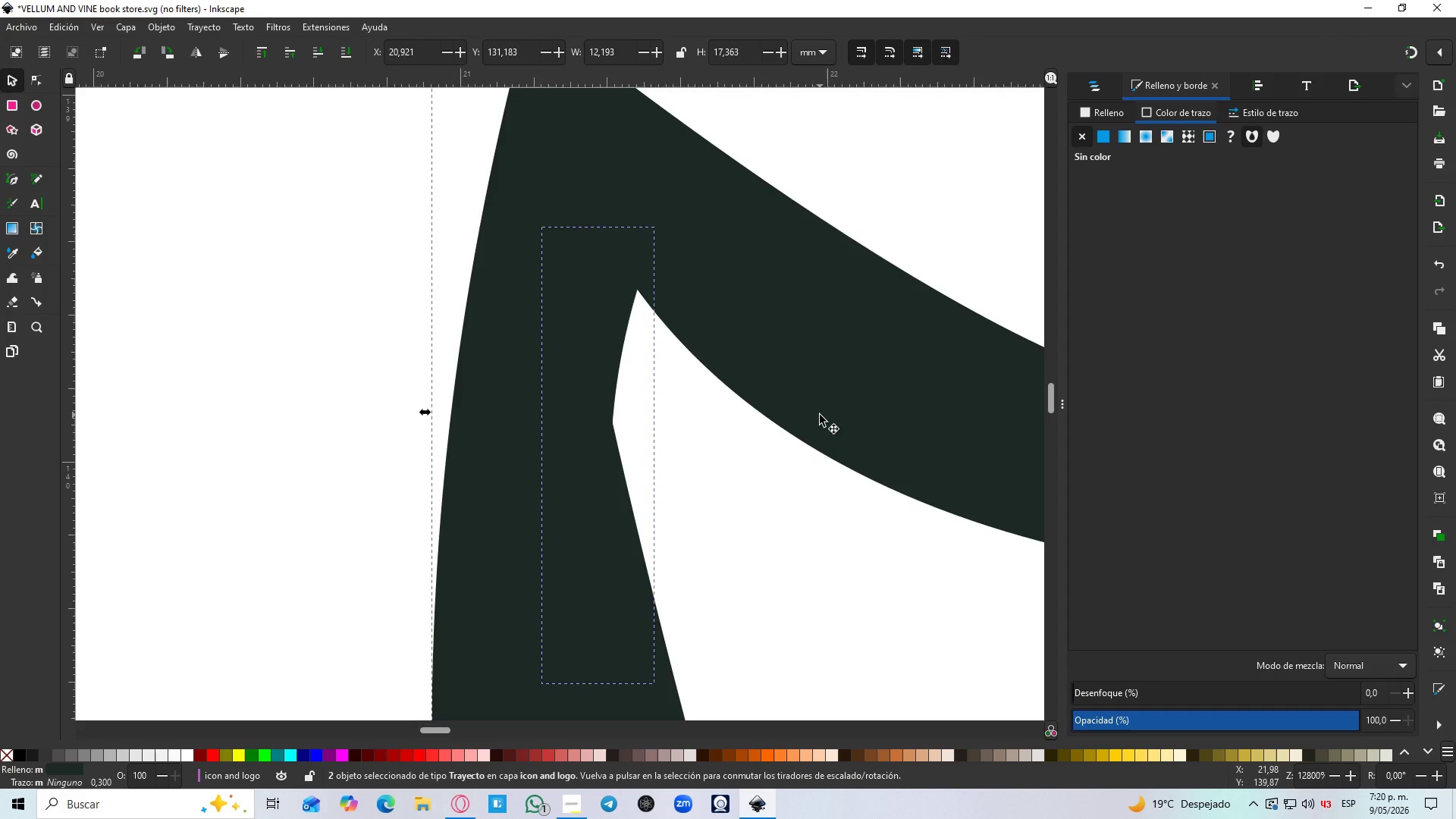 
key(Control+NumpadAdd)
 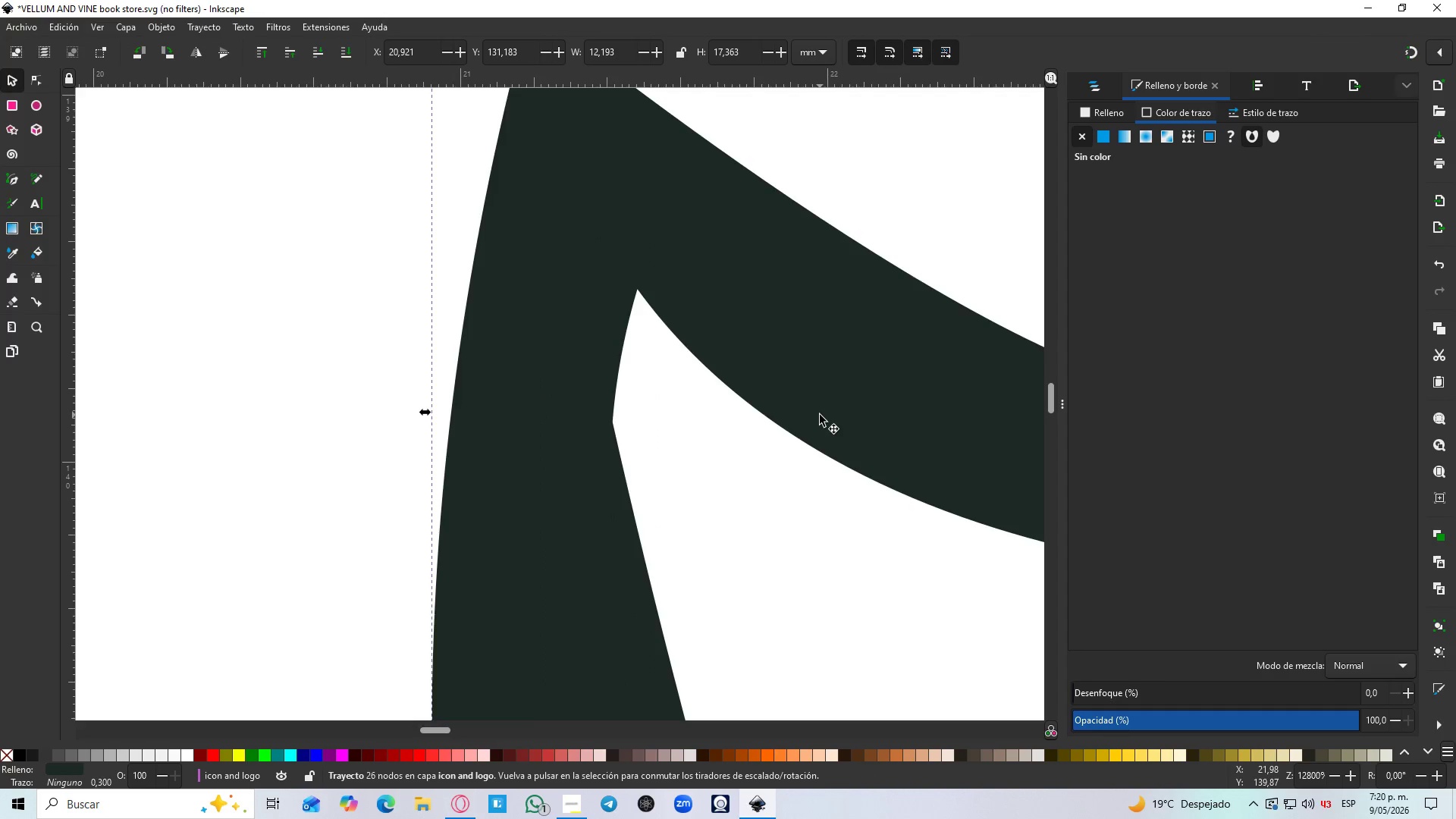 
hold_key(key=ControlLeft, duration=1.5)
 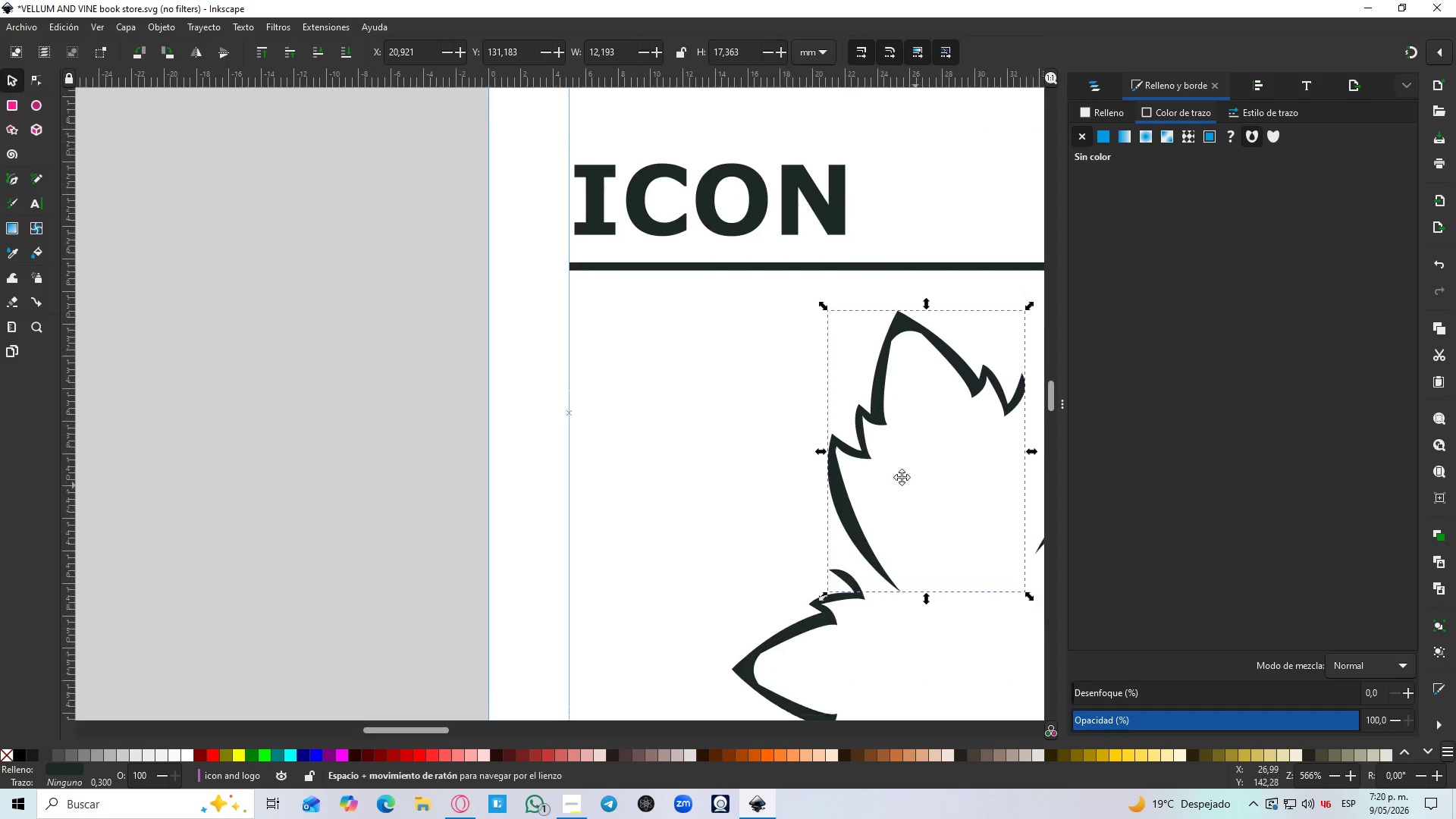 
key(Control+ControlLeft)
 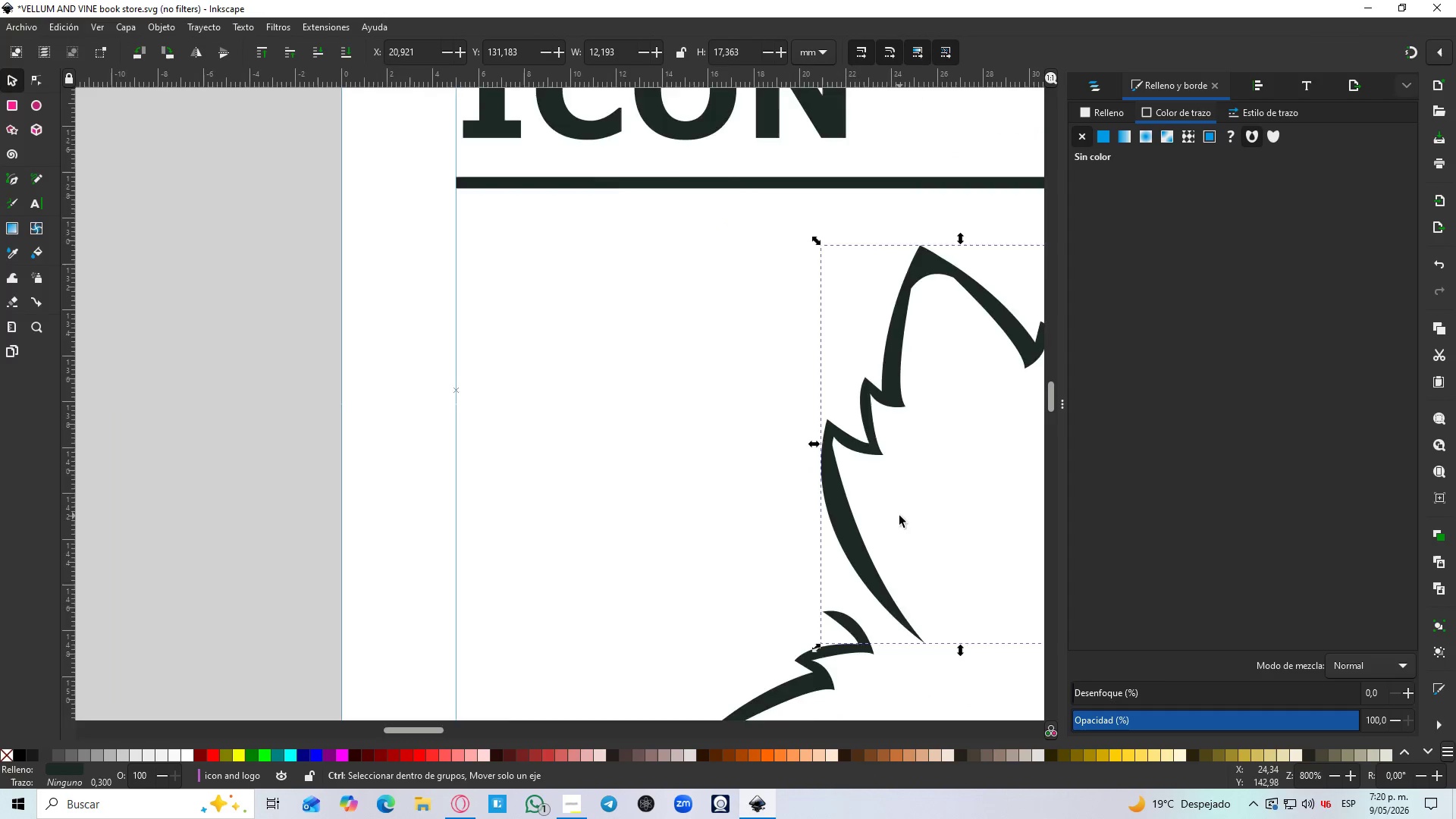 
key(Control+ControlLeft)
 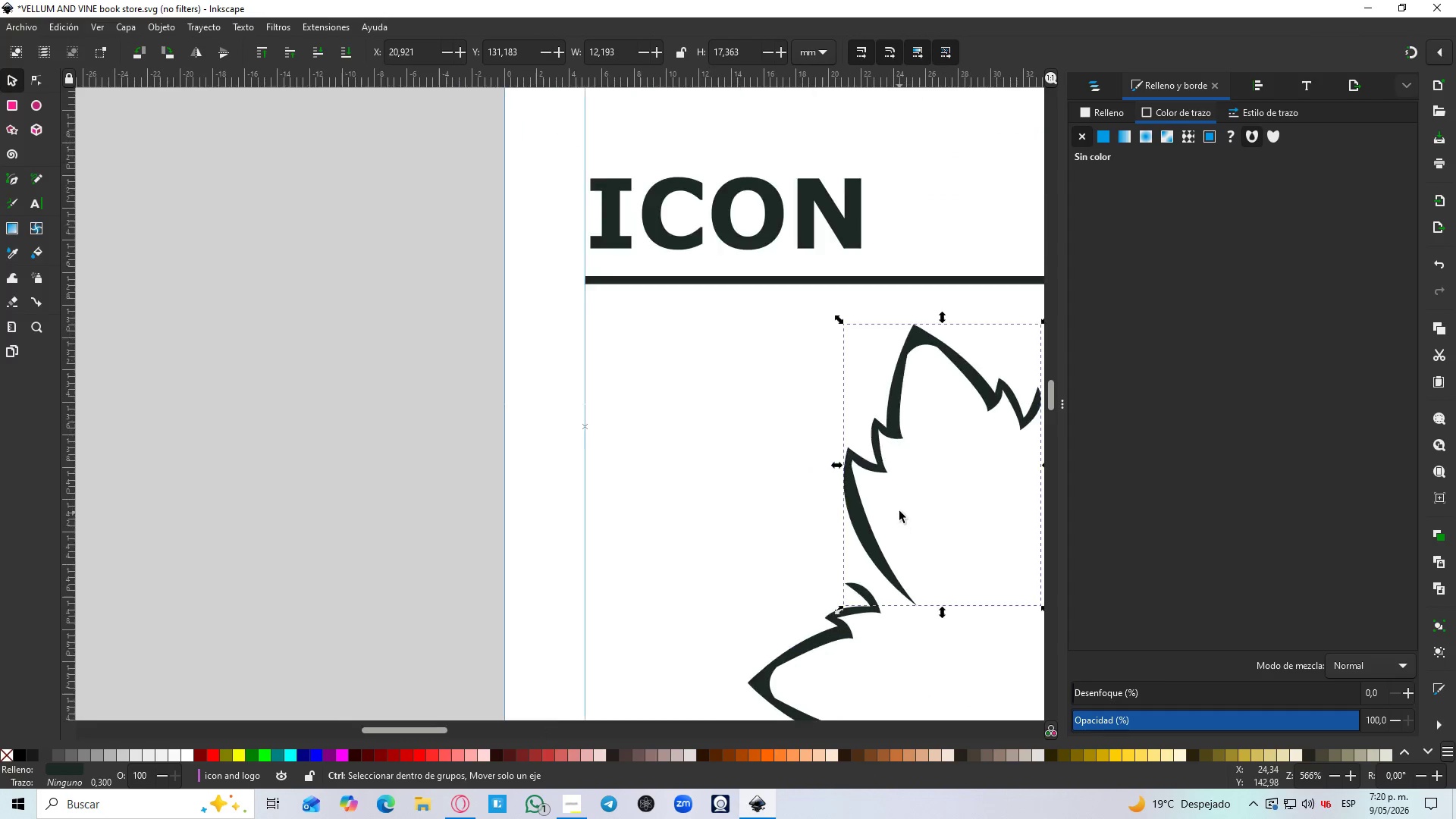 
key(Control+ControlLeft)
 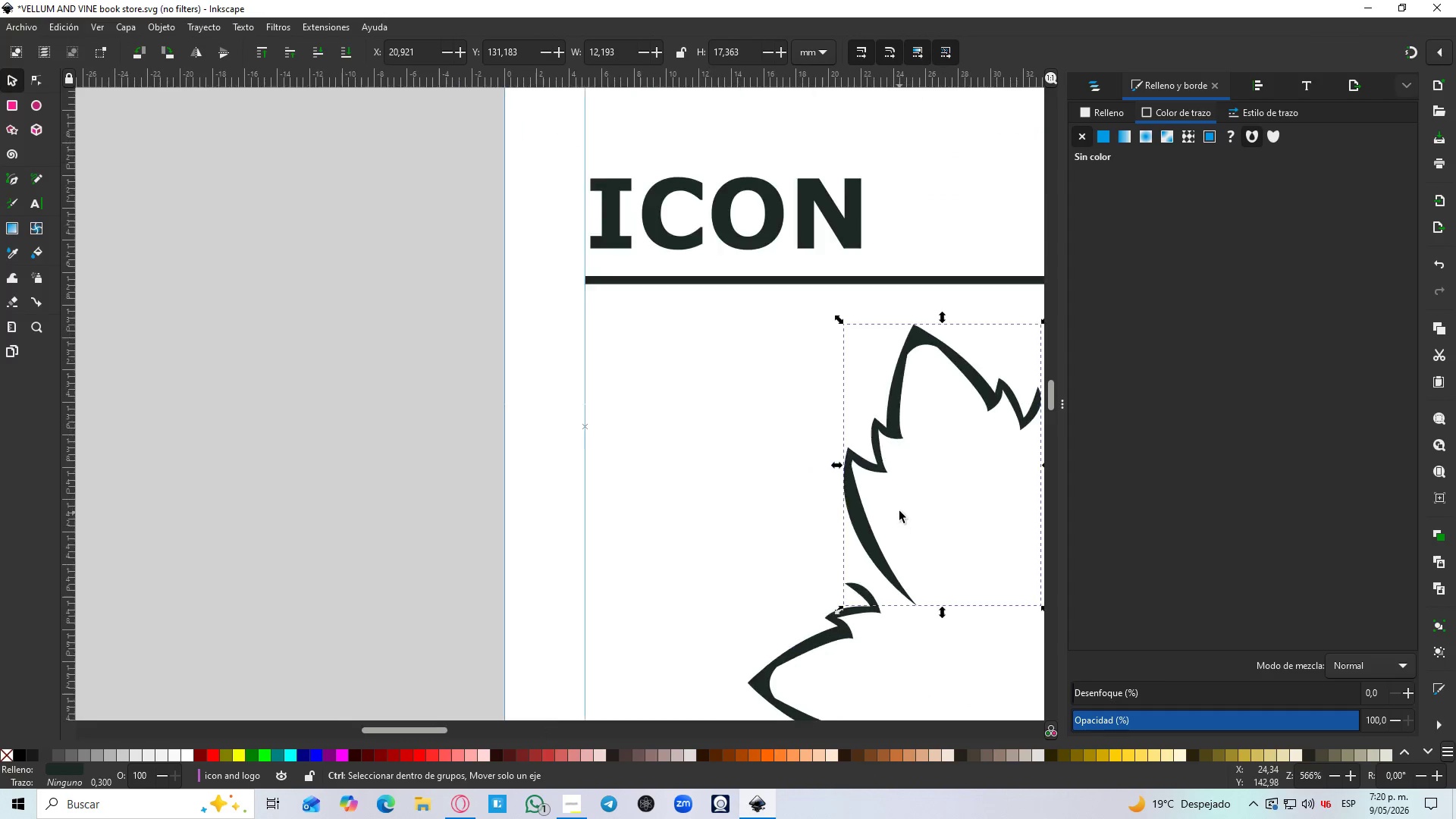 
key(Control+ControlLeft)
 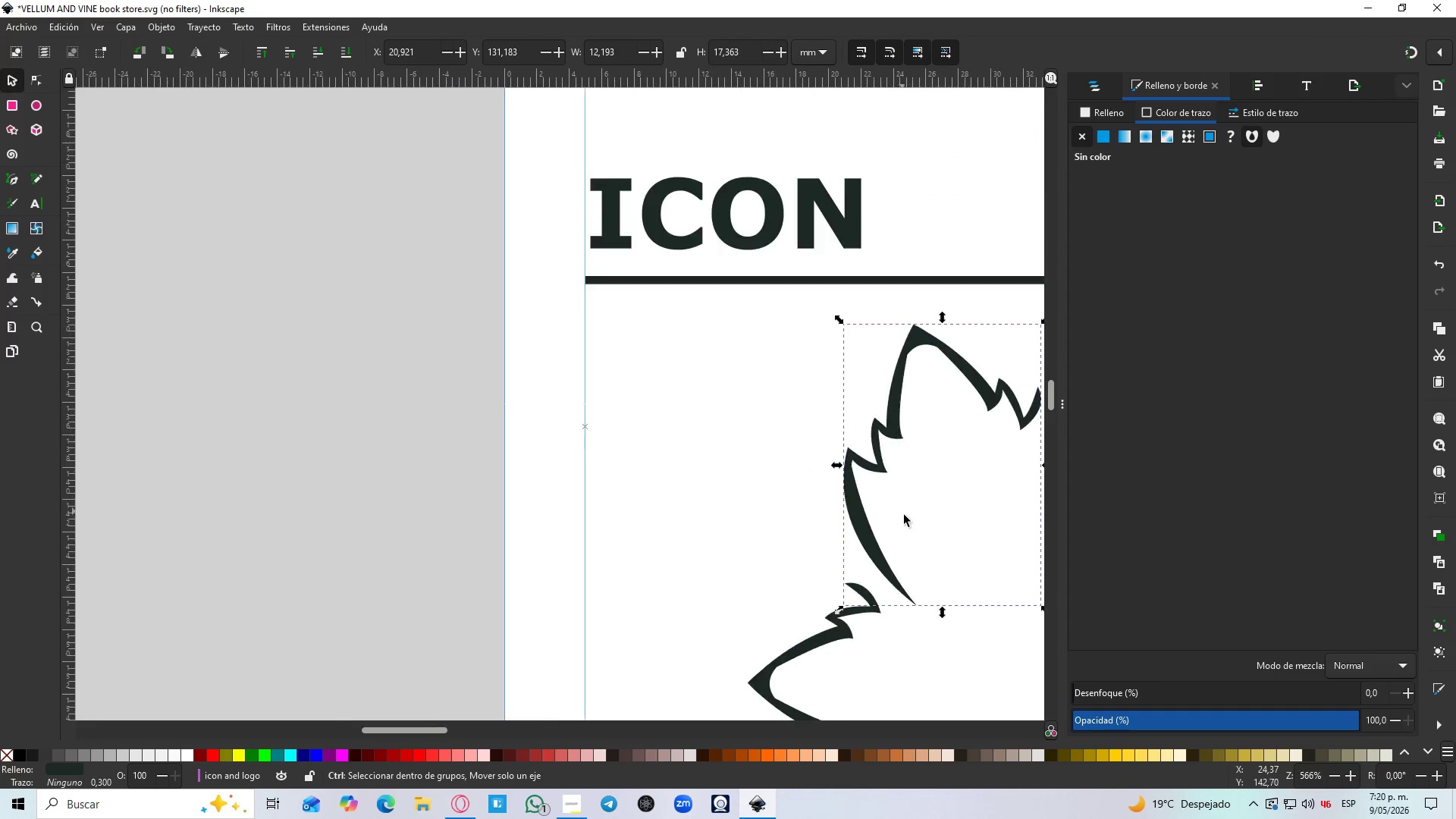 
key(Control+ControlLeft)
 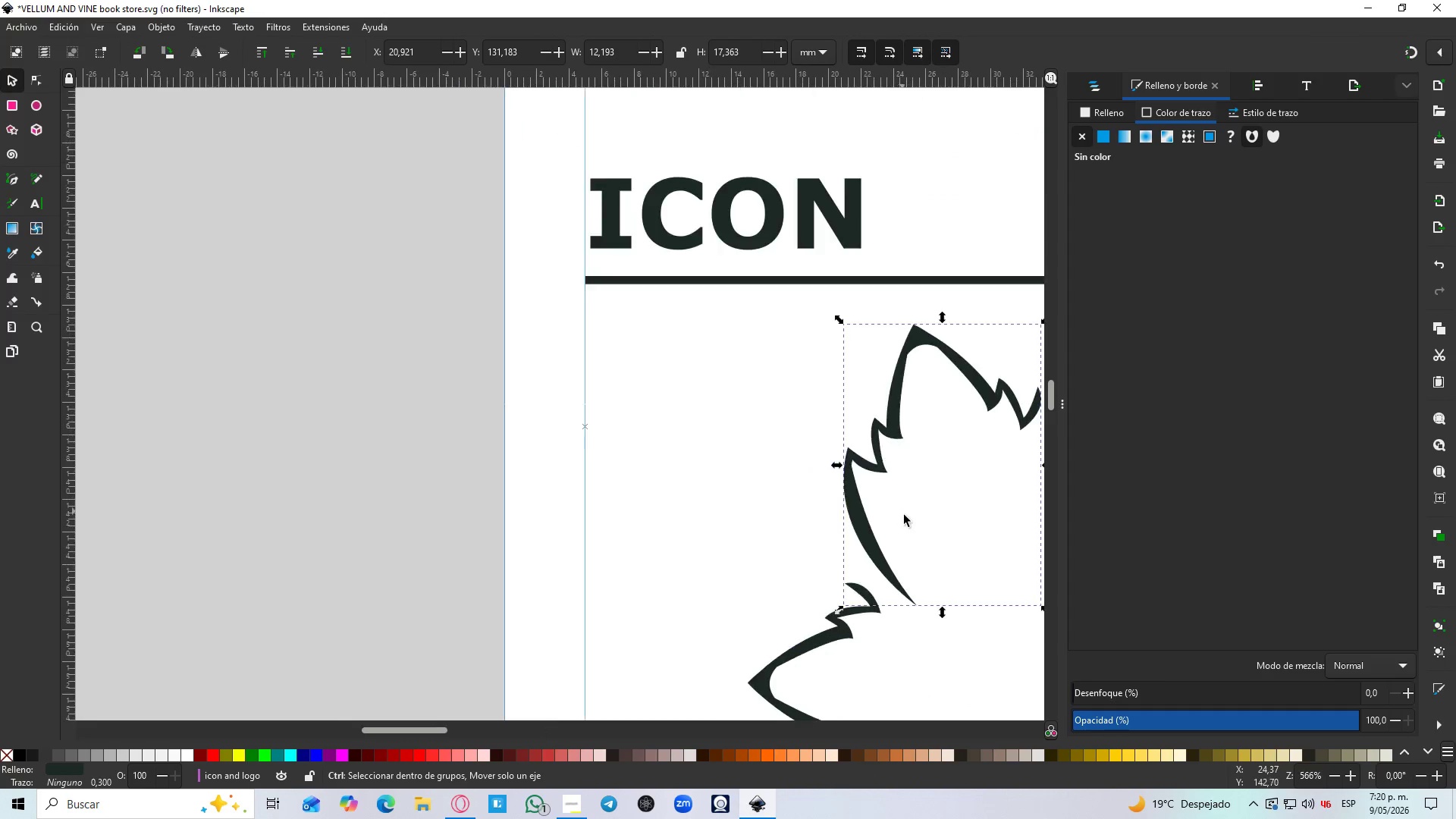 
key(Control+ControlLeft)
 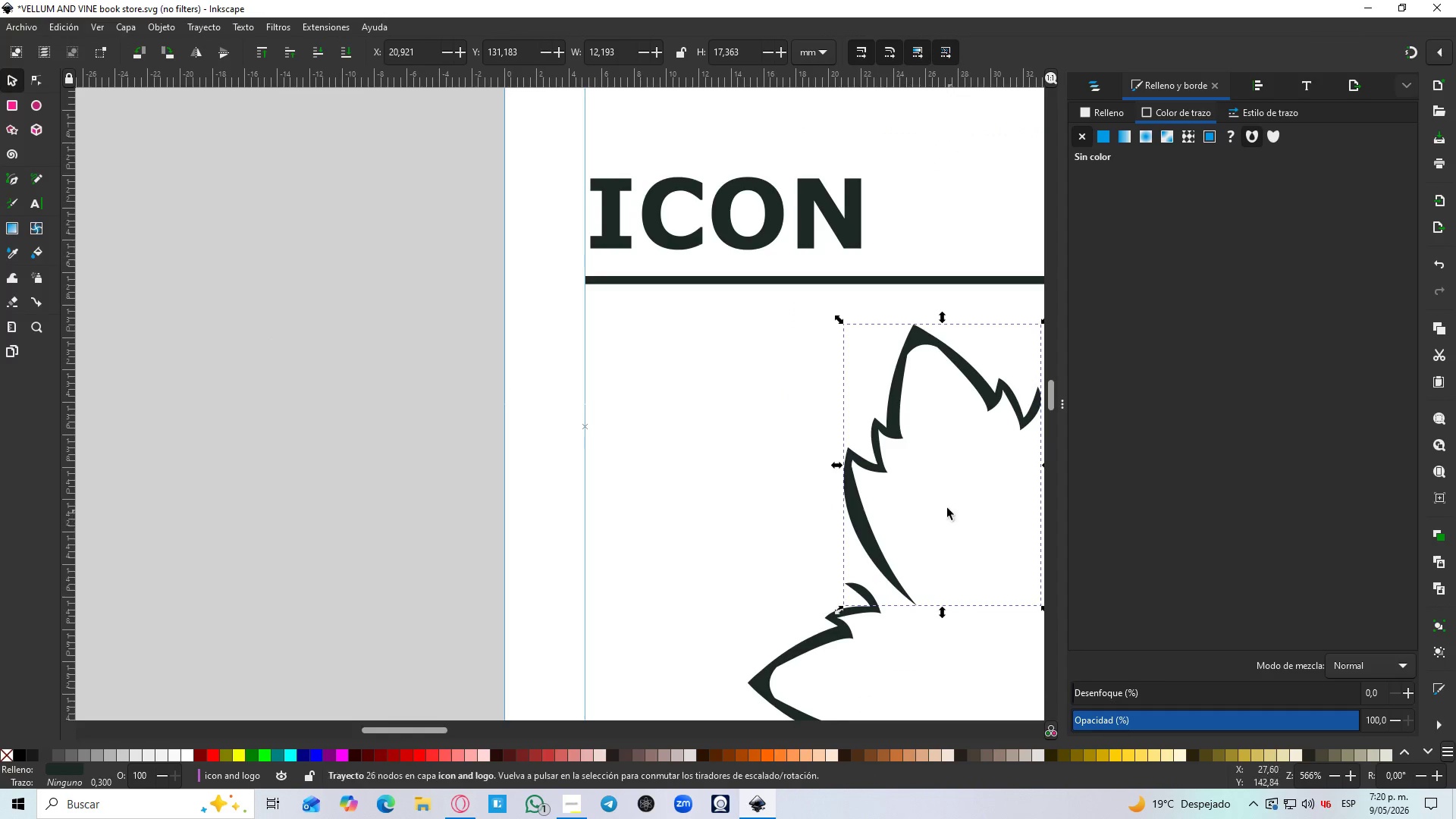 
hold_key(key=Space, duration=0.56)
 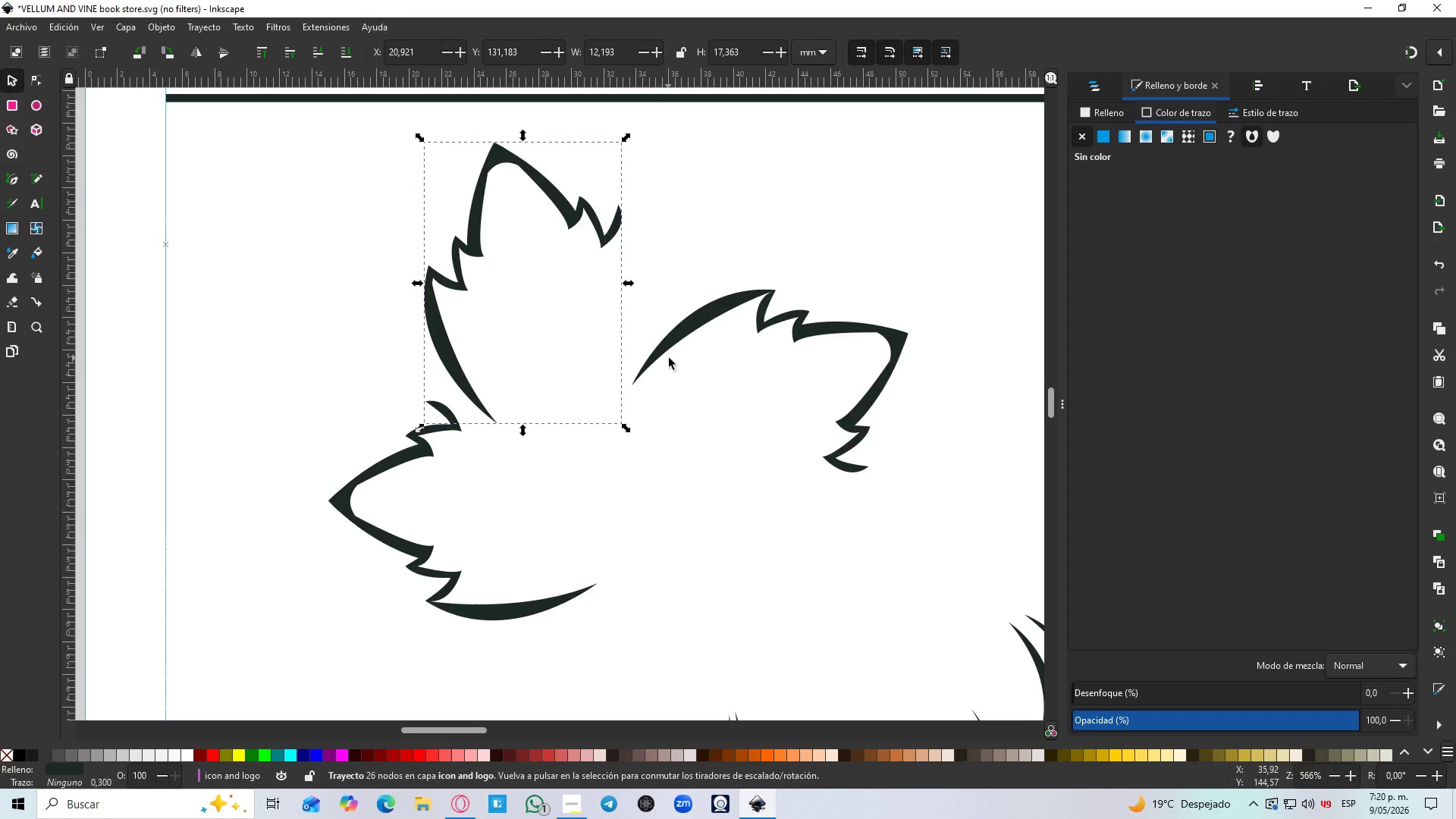 
left_click([669, 358])
 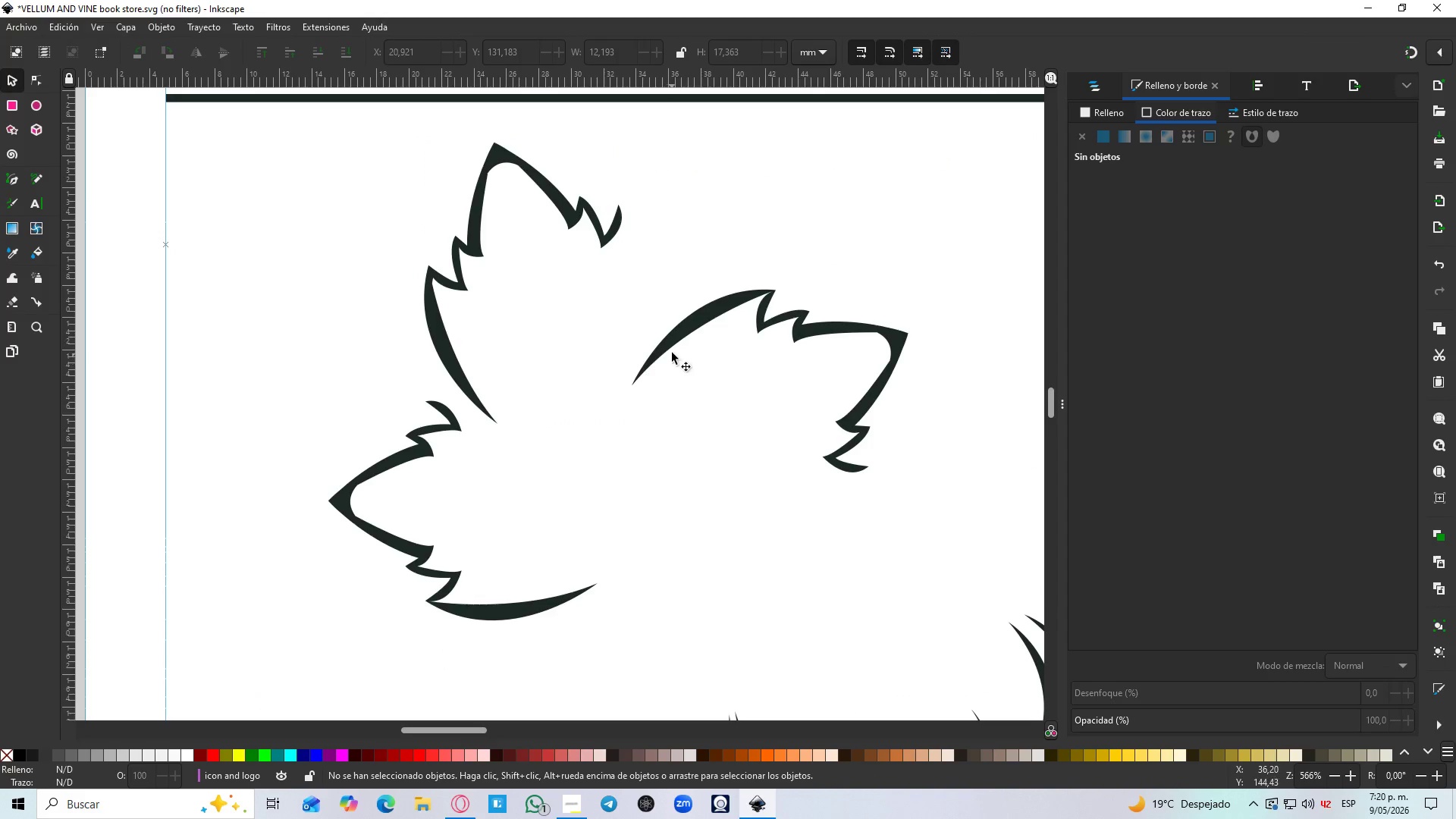 
left_click([673, 350])
 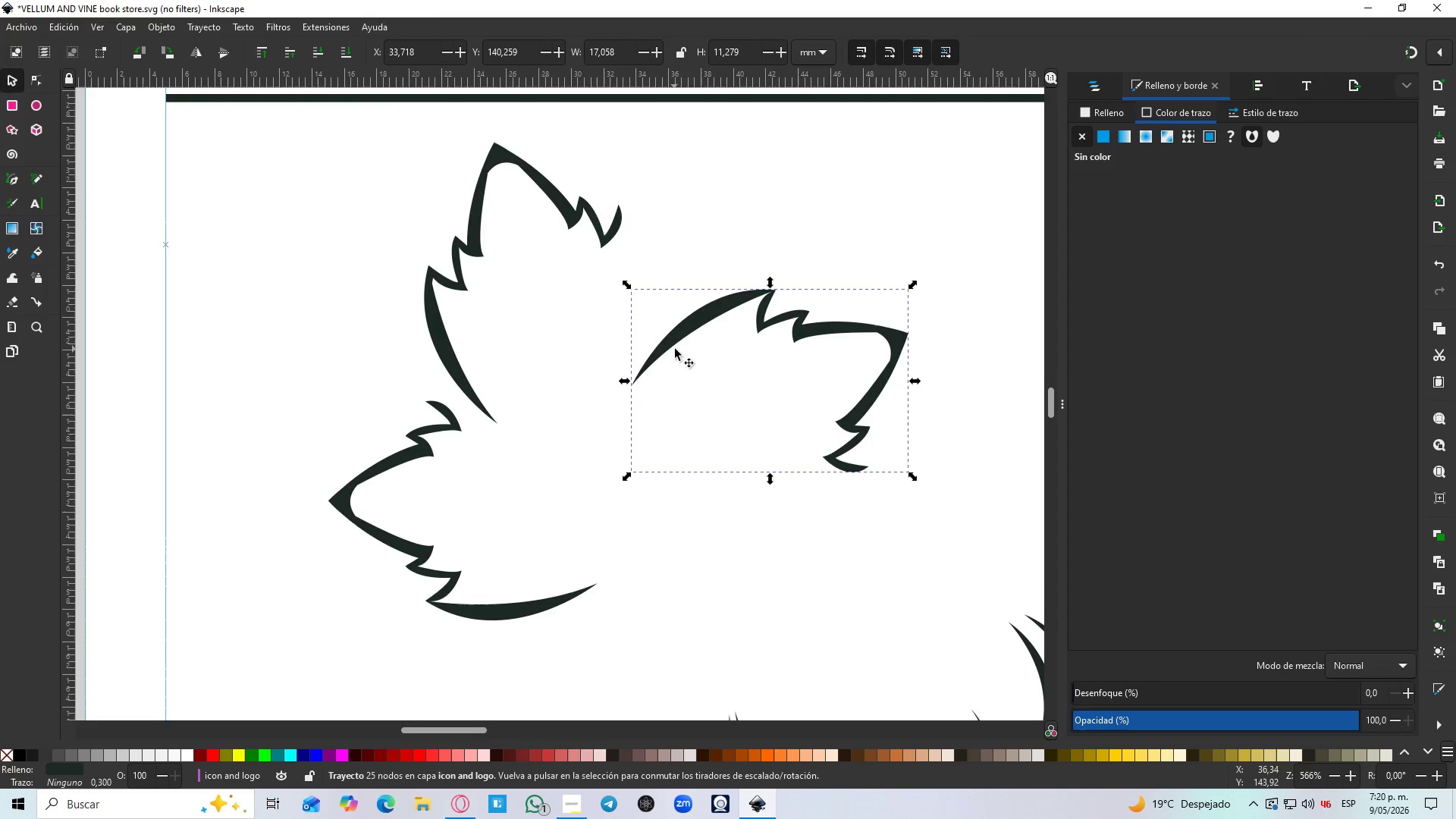 
key(Delete)
 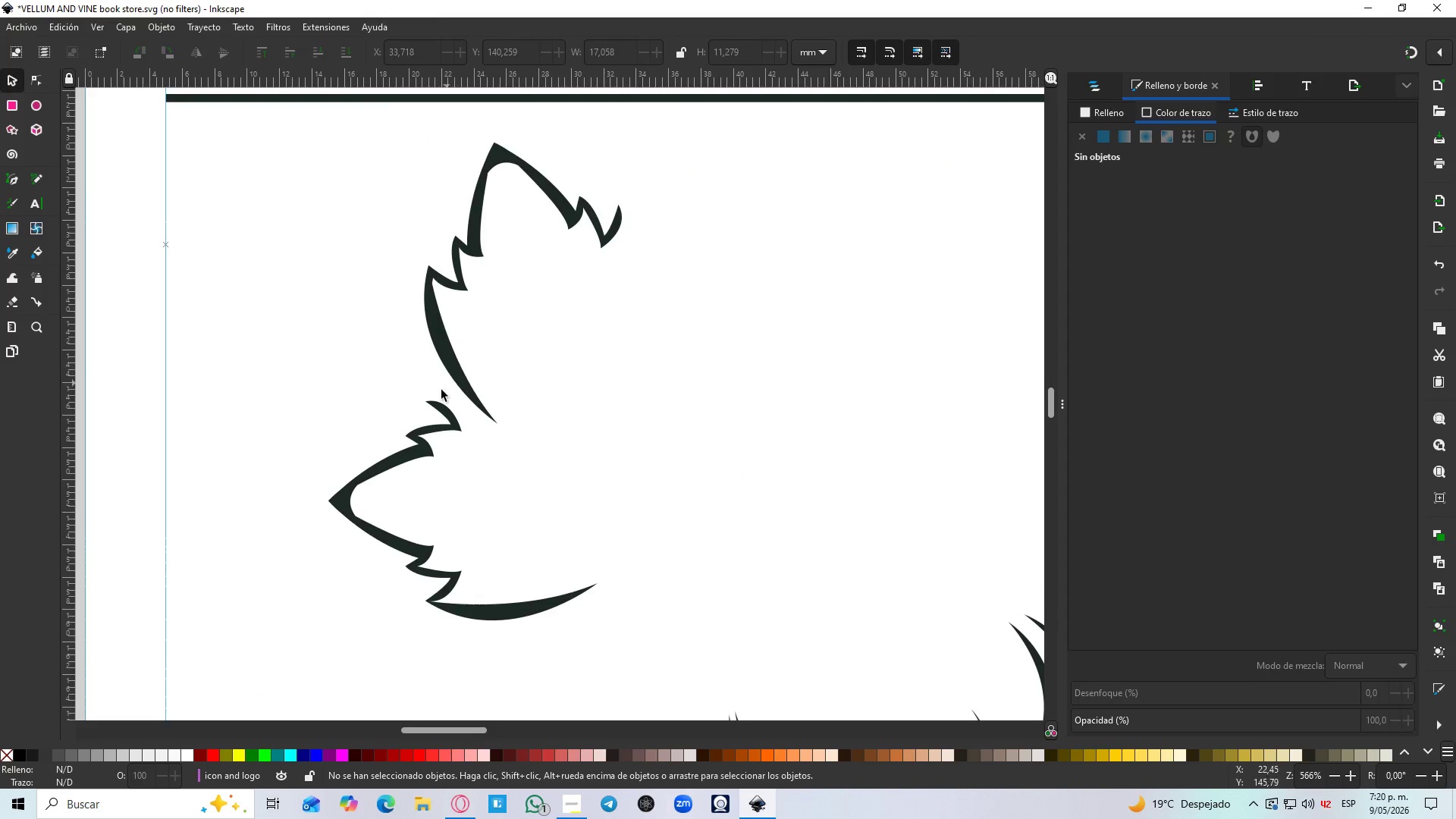 
scroll: coordinate [899, 516], scroll_direction: down, amount: 11.0
 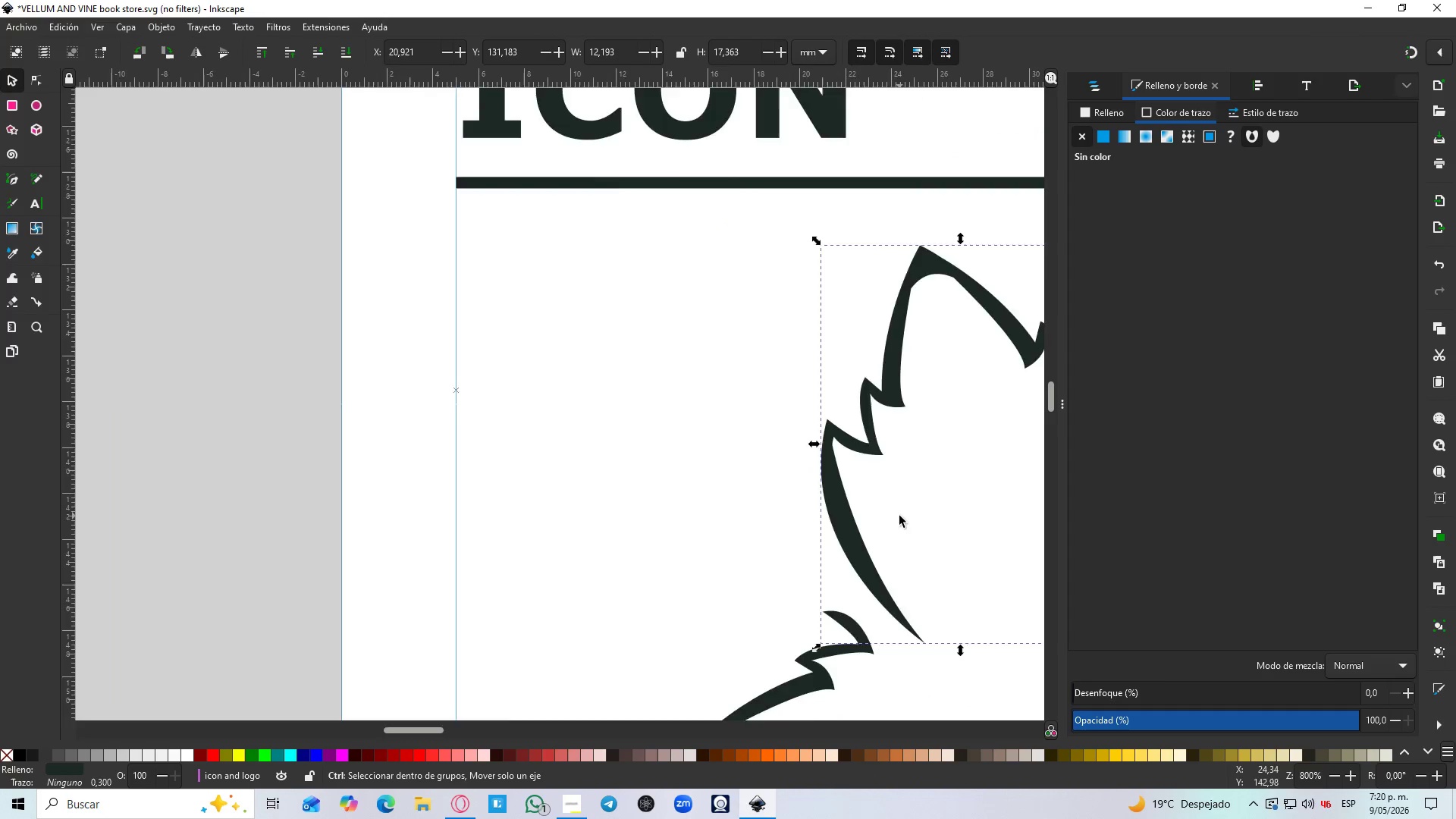 
left_click([443, 410])
 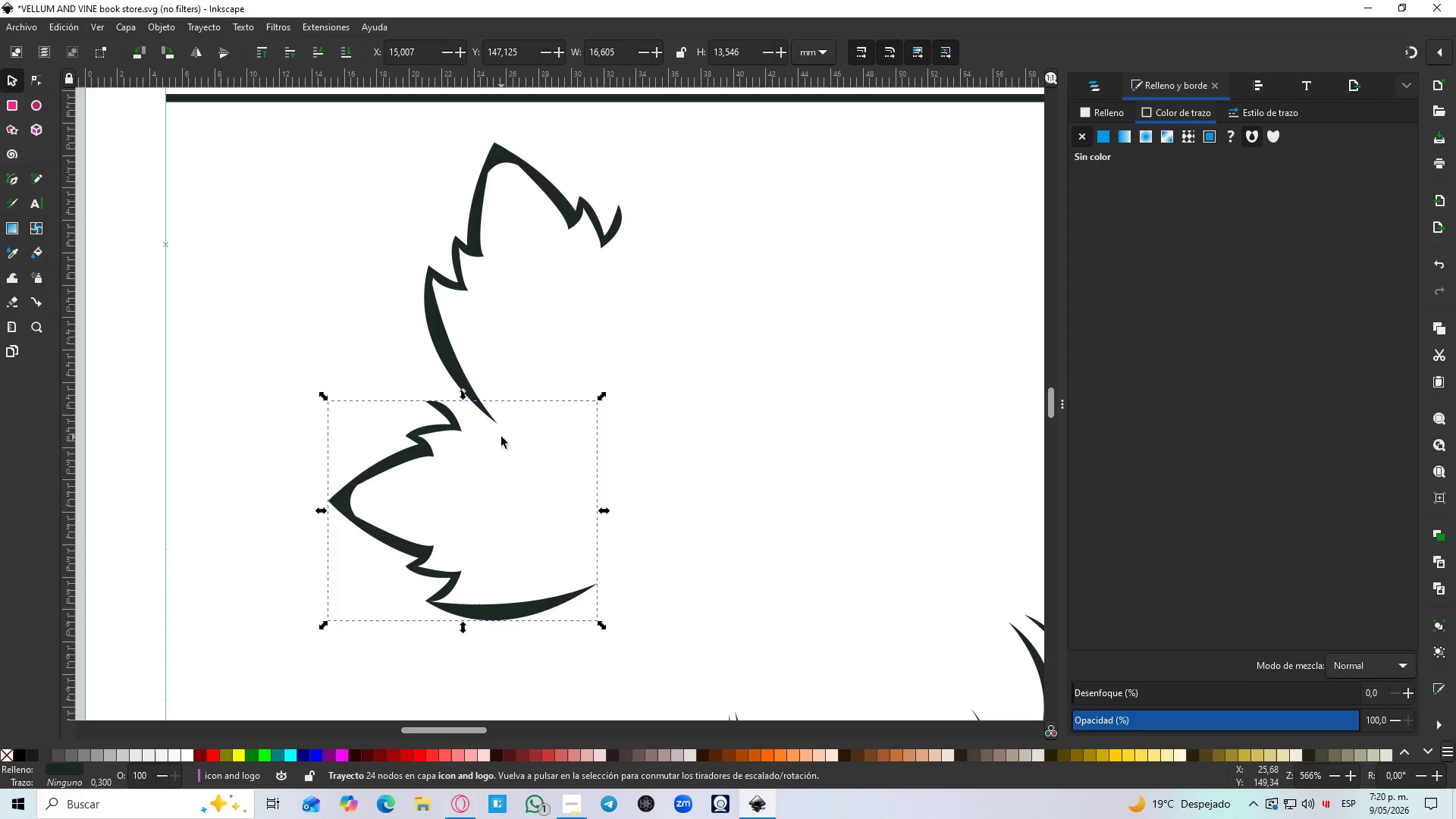 
key(Control+D)
 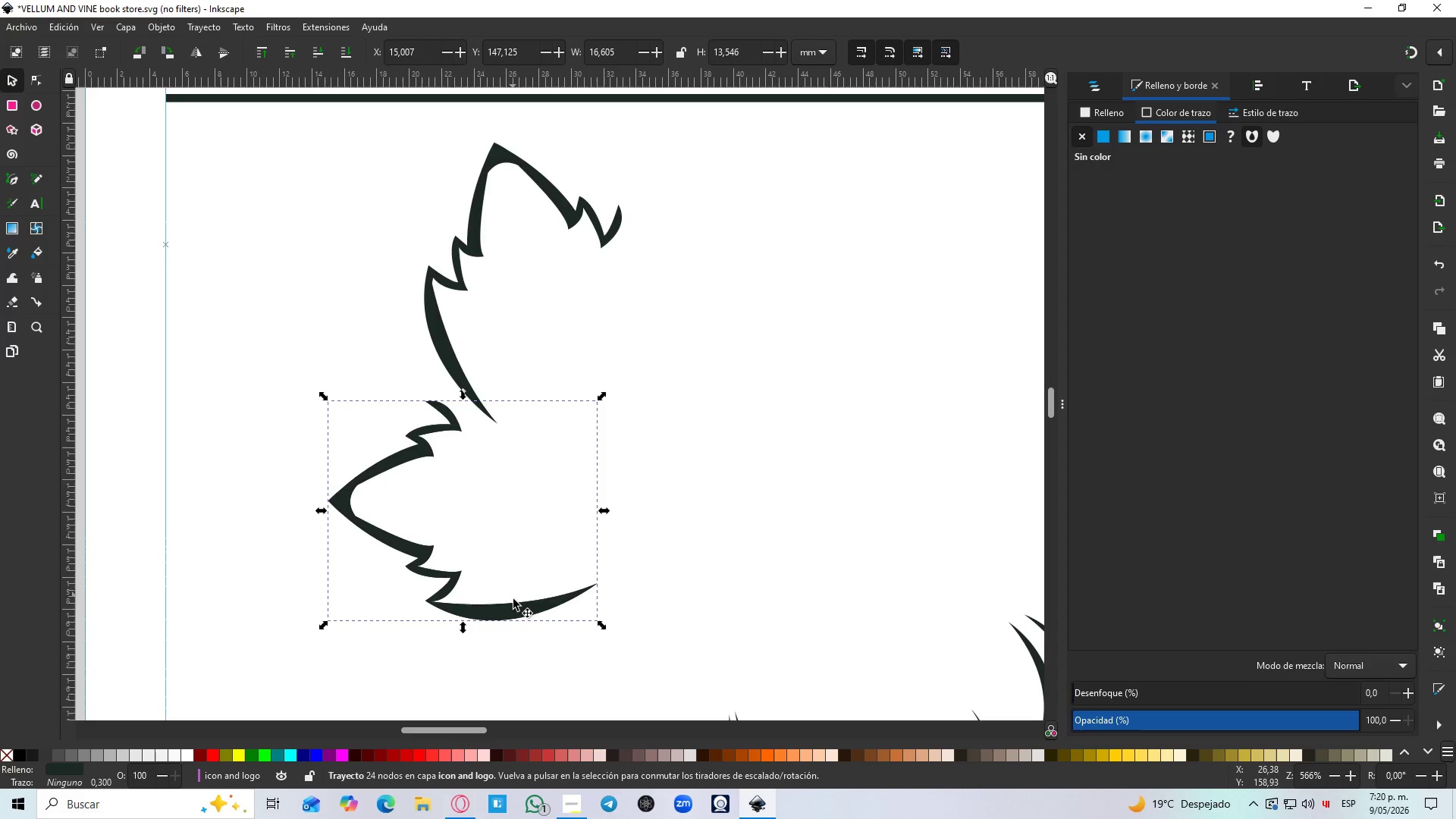 
left_click_drag(start_coordinate=[513, 607], to_coordinate=[661, 553])
 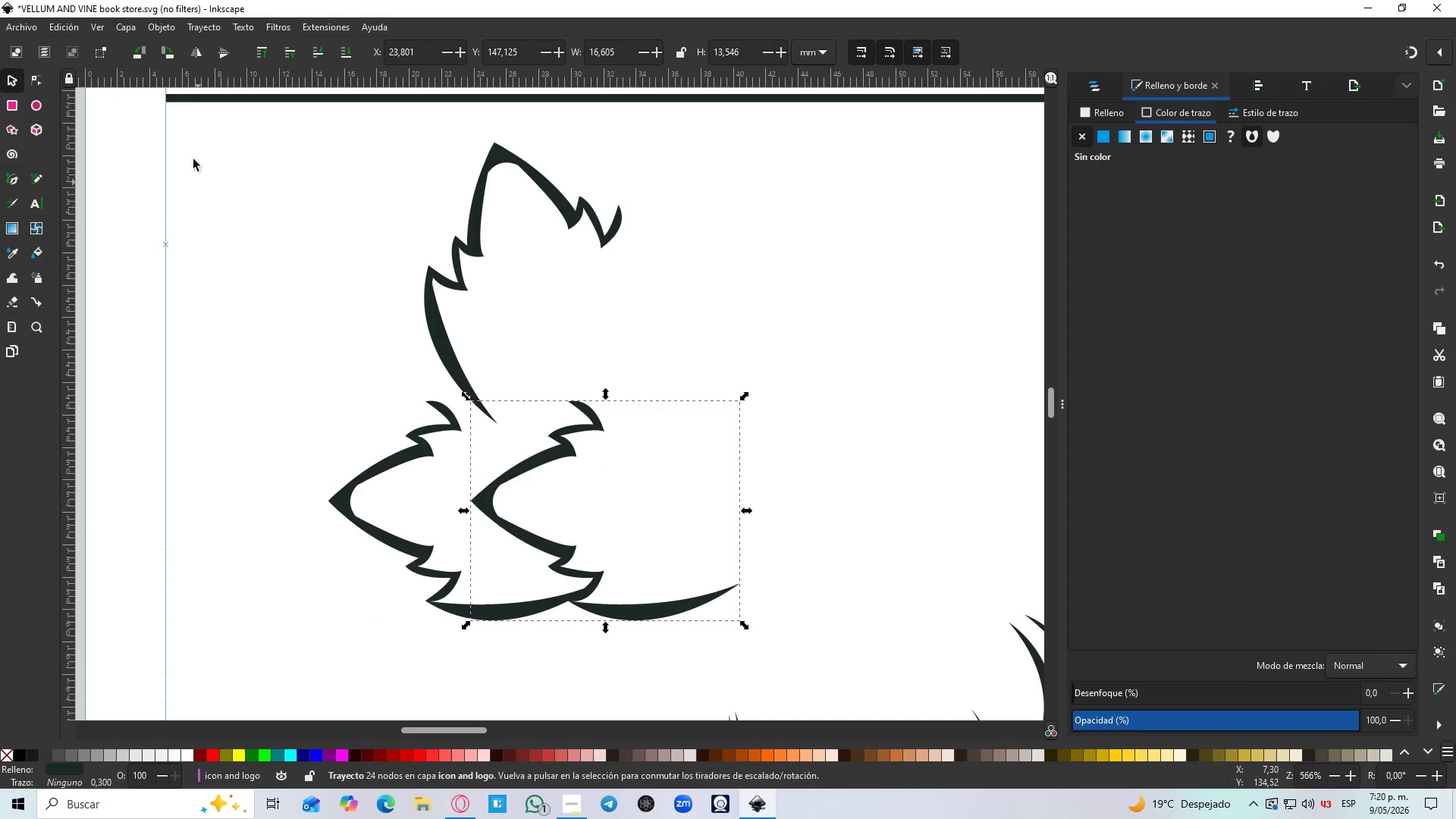 
hold_key(key=ControlLeft, duration=1.39)
 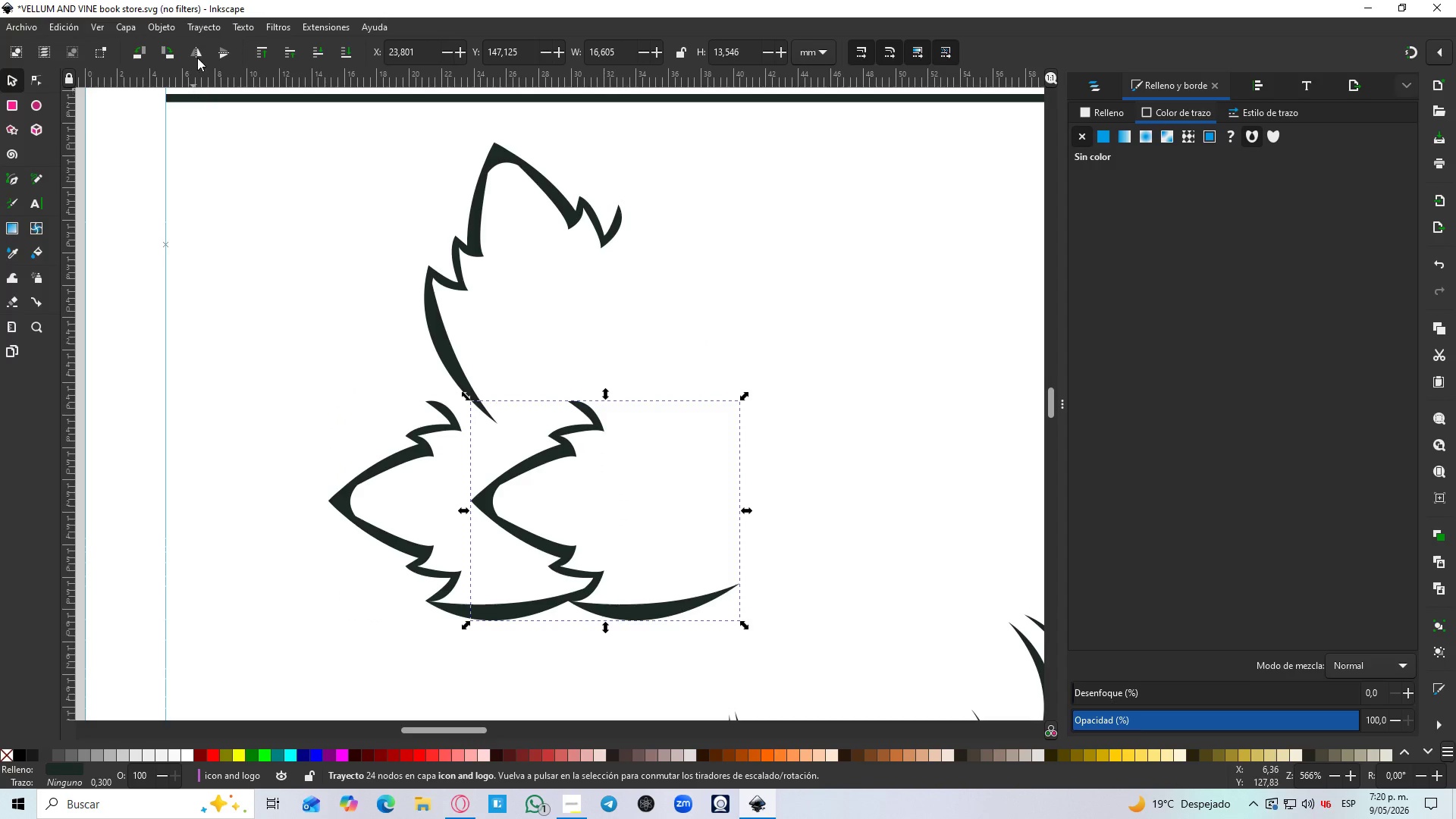 
left_click([201, 52])
 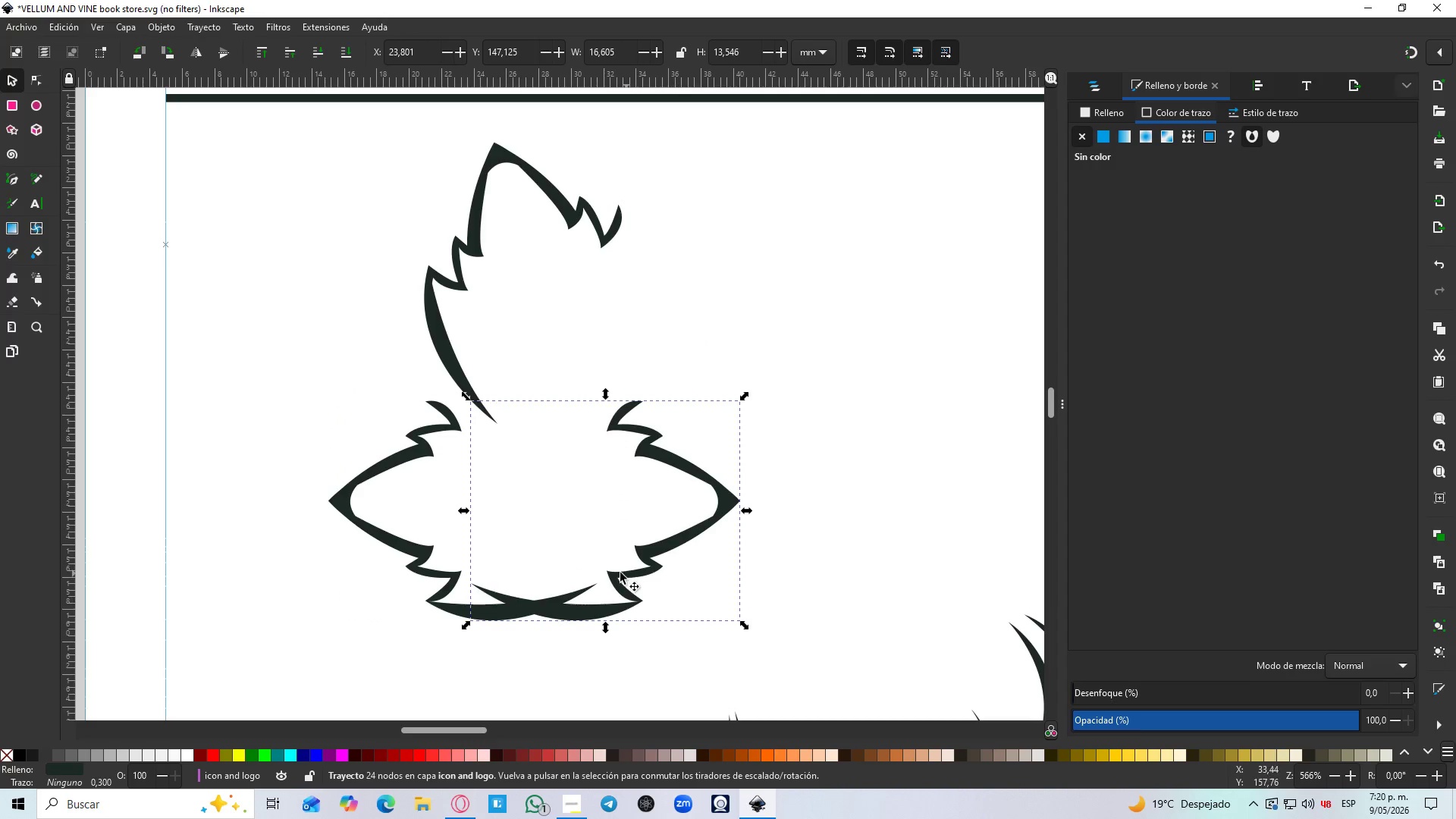 
left_click_drag(start_coordinate=[617, 573], to_coordinate=[743, 582])
 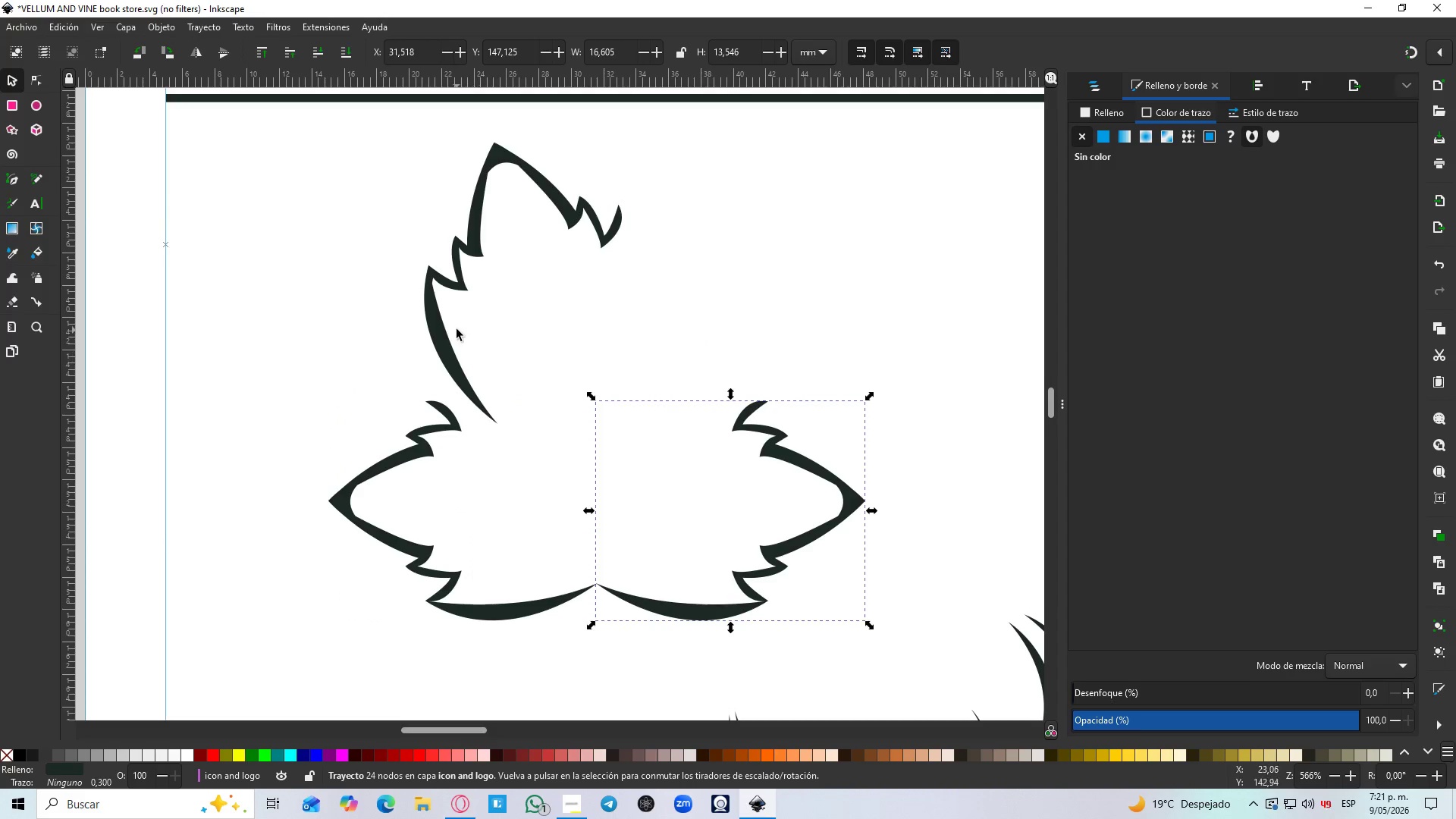 
hold_key(key=ControlLeft, duration=1.5)
 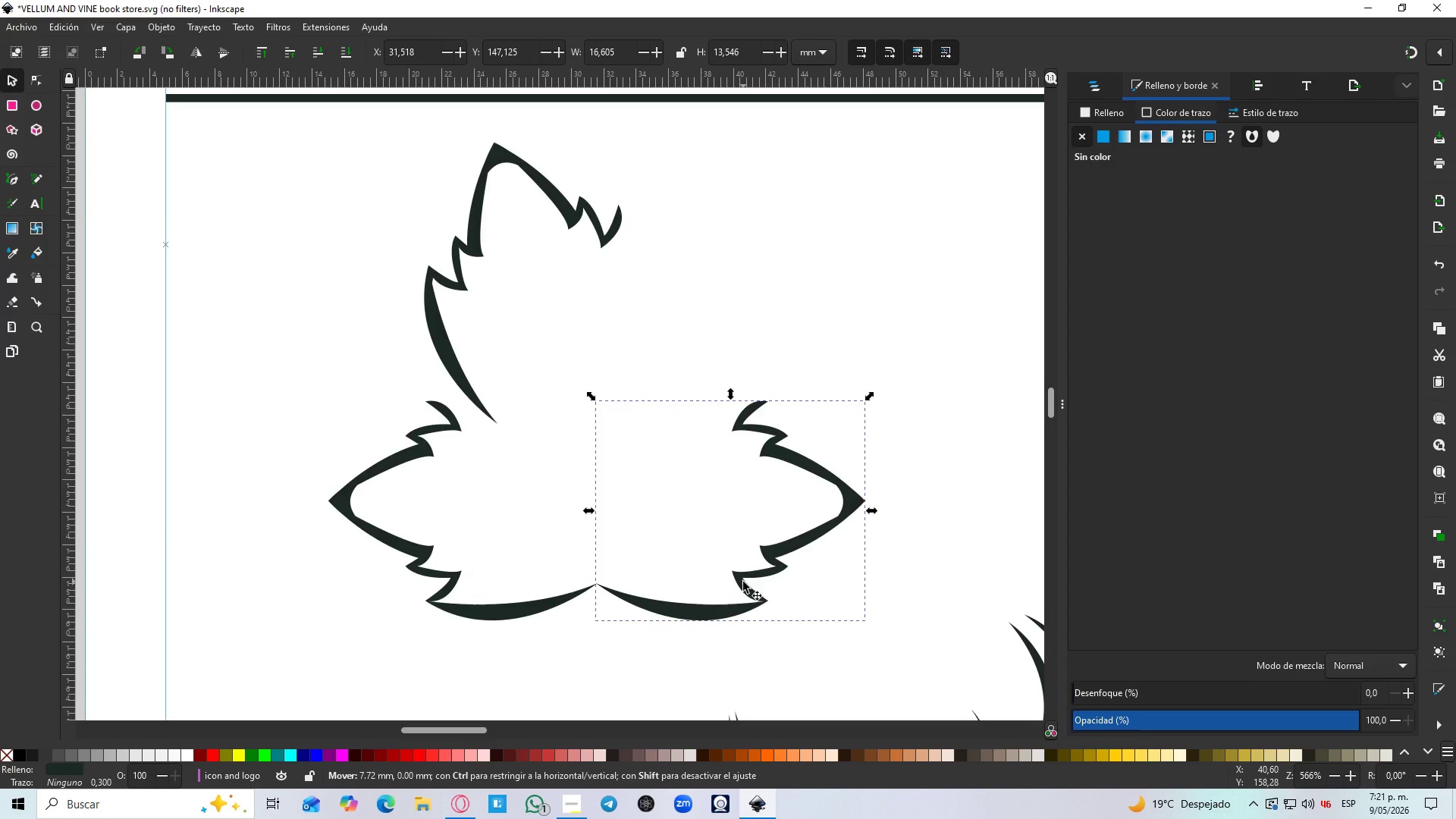 
key(Control+ControlLeft)
 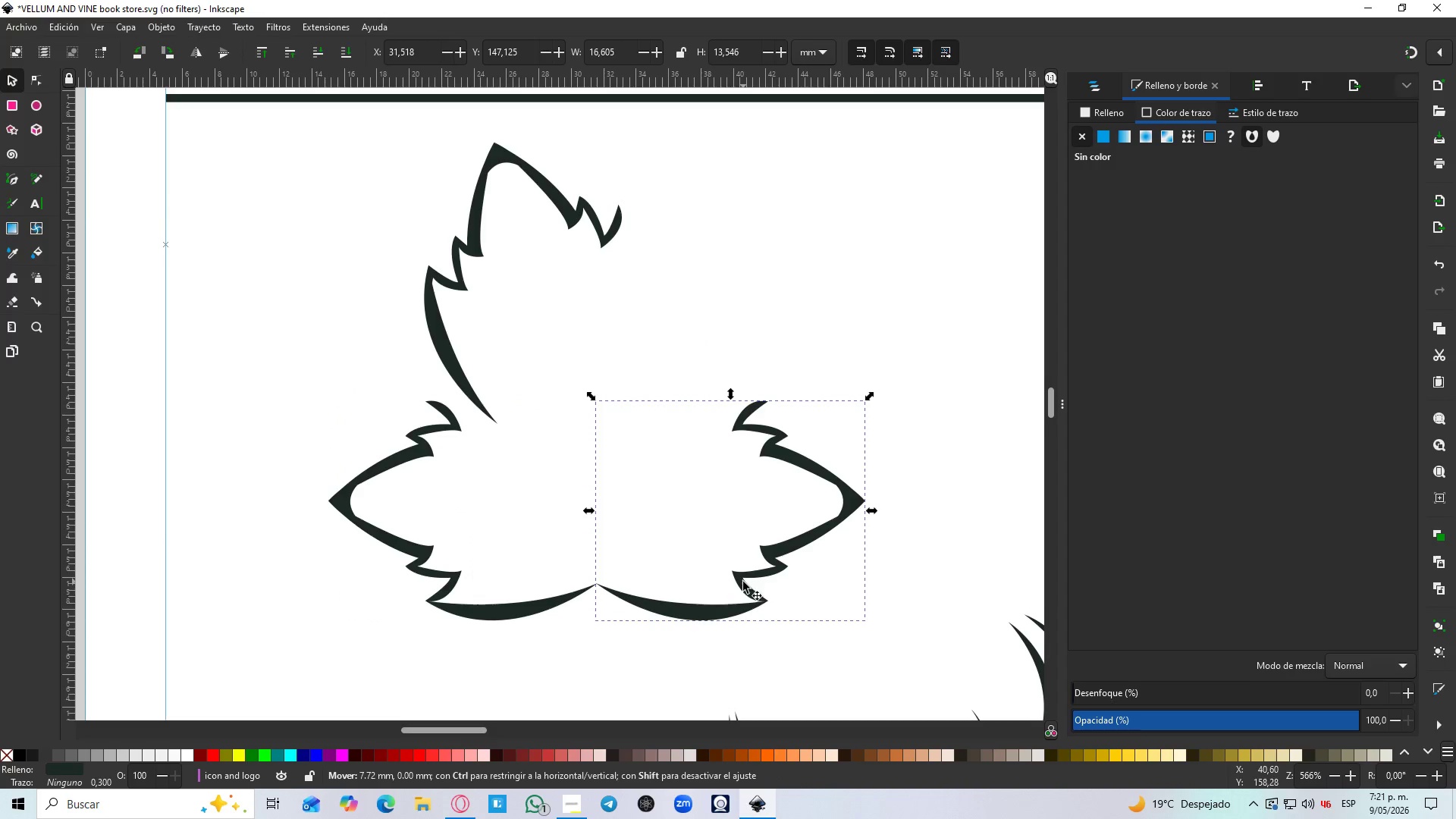 
key(Control+ControlLeft)
 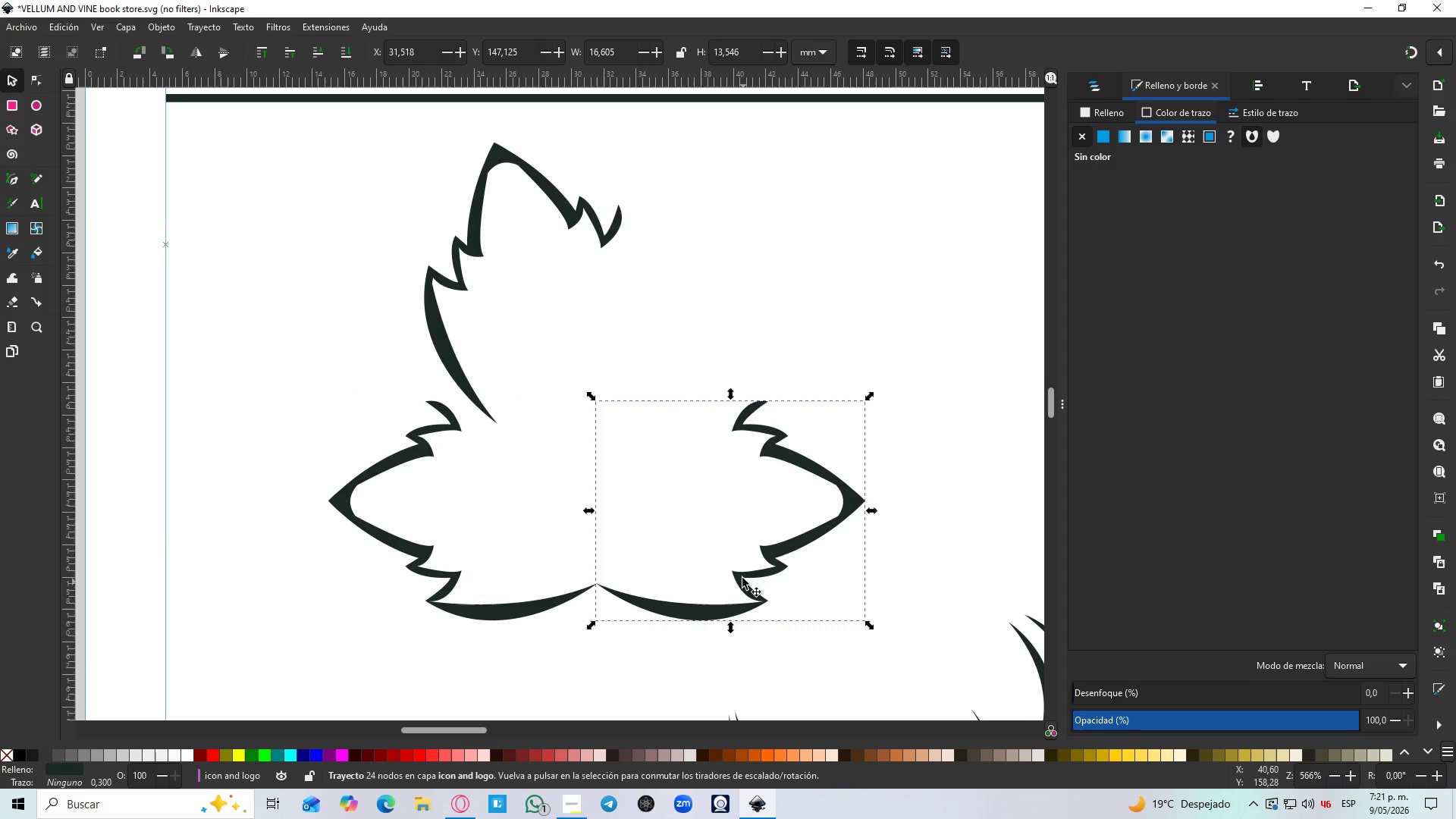 
key(Control+ControlLeft)
 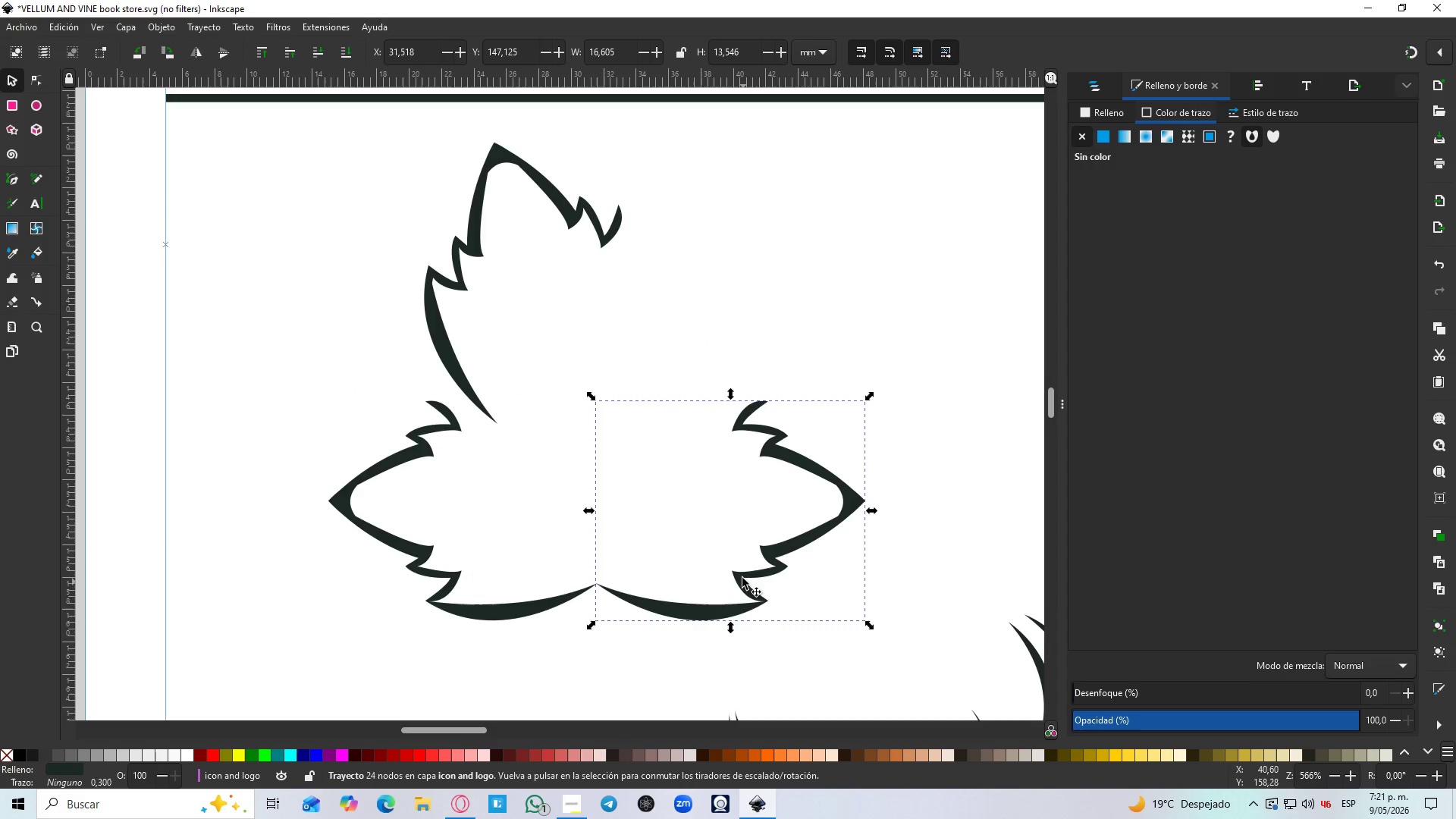 
key(Control+ControlLeft)
 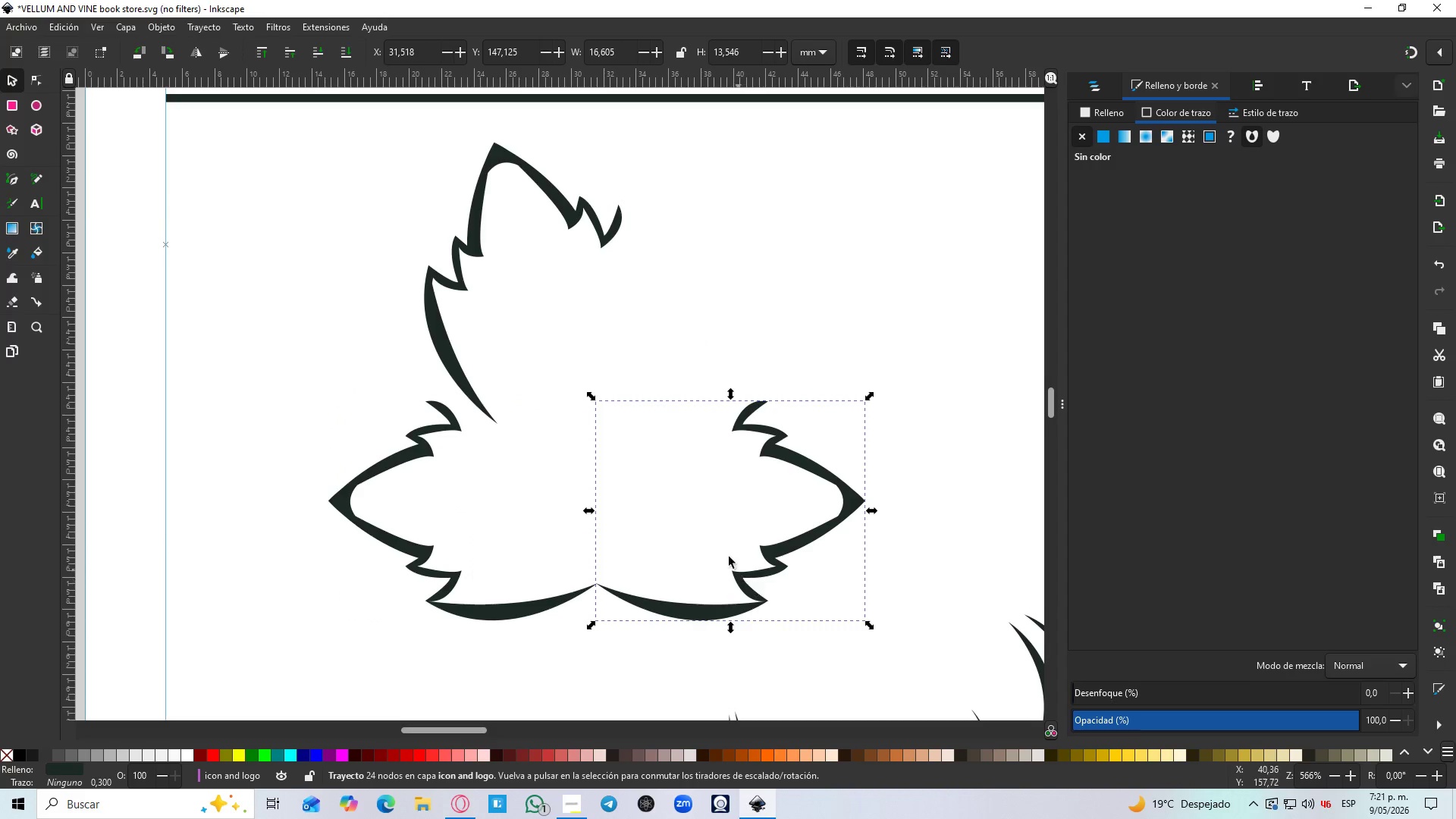 
key(Control+ControlLeft)
 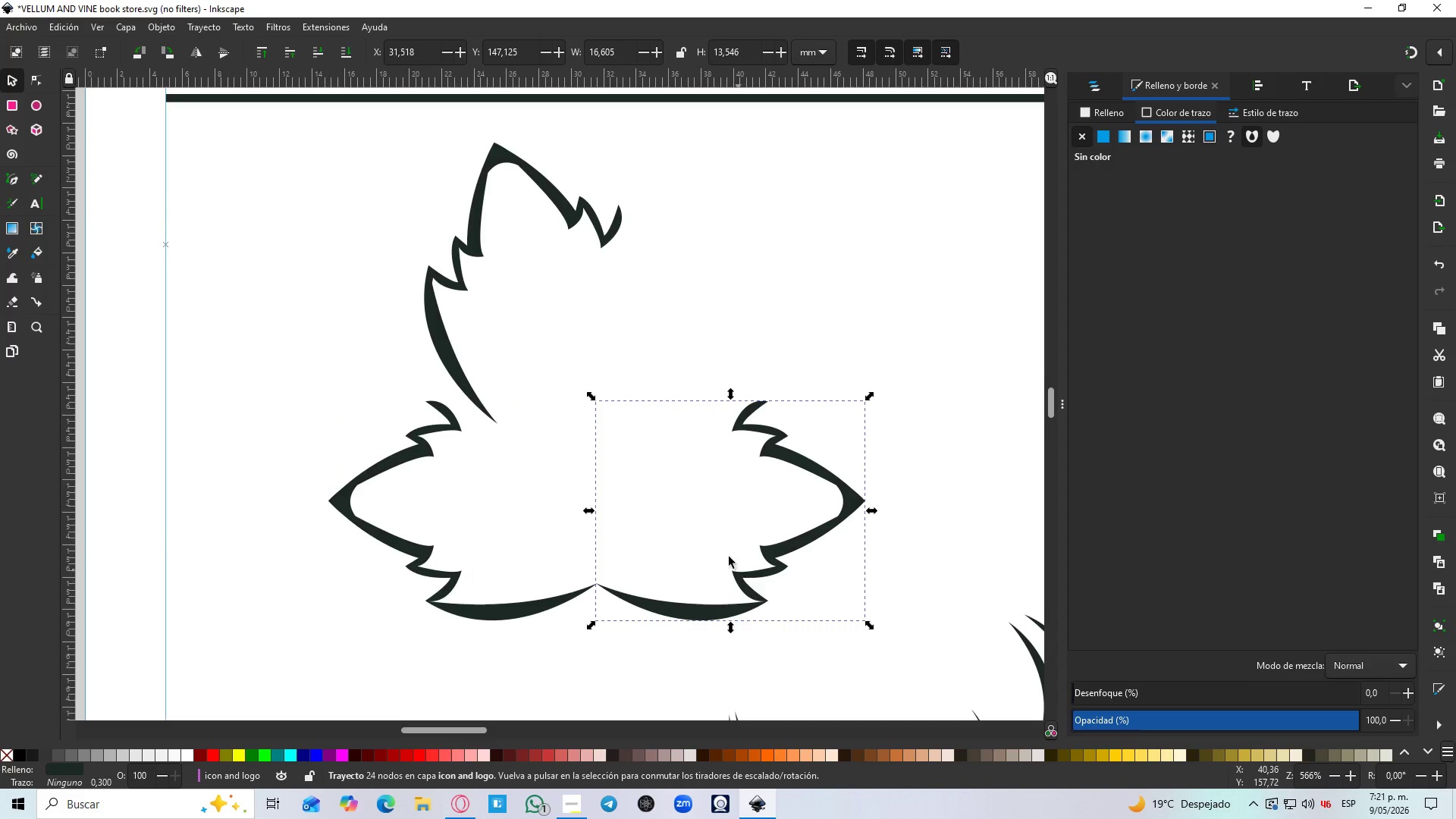 
key(Control+ControlLeft)
 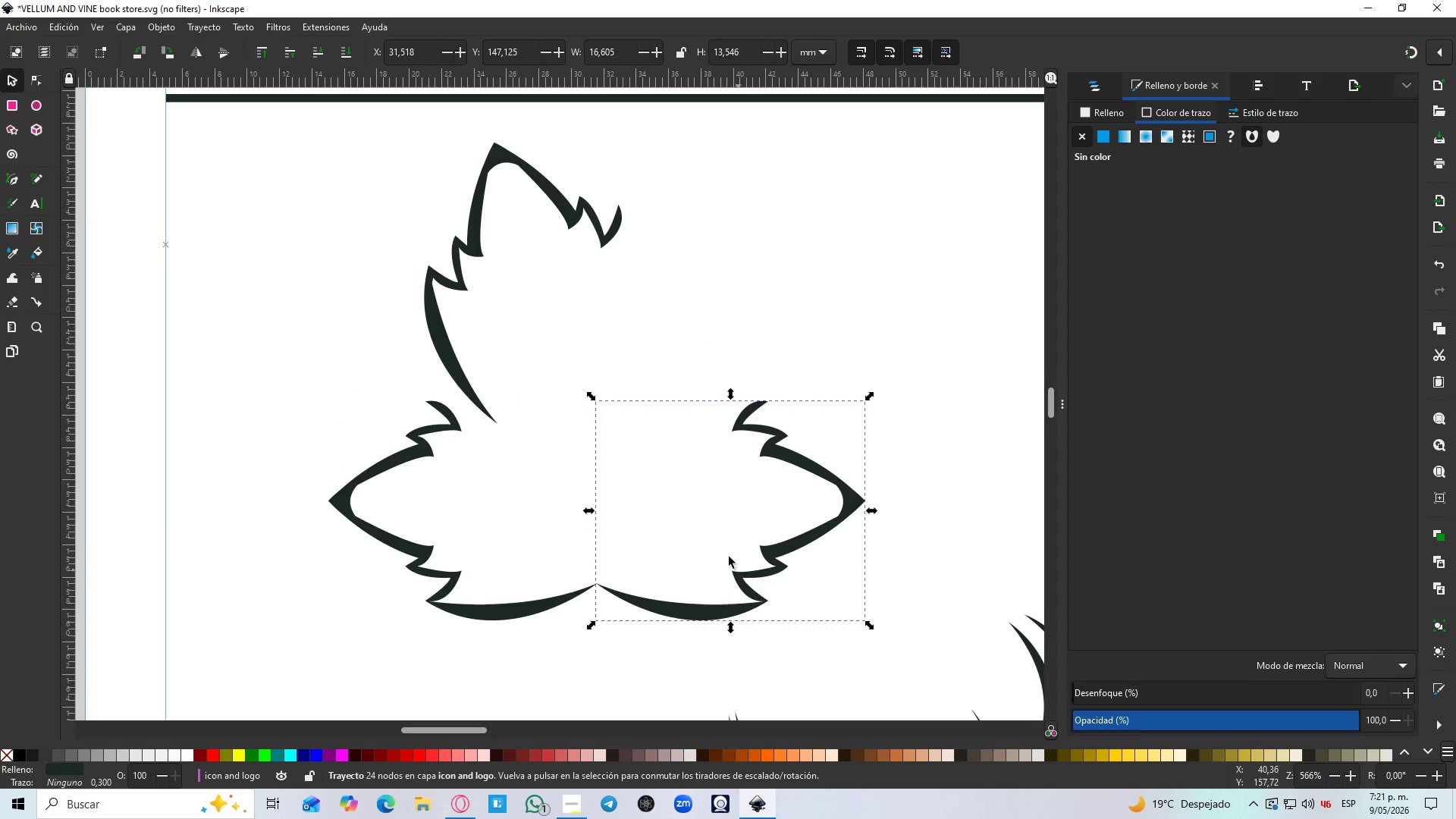 
key(Control+ControlLeft)
 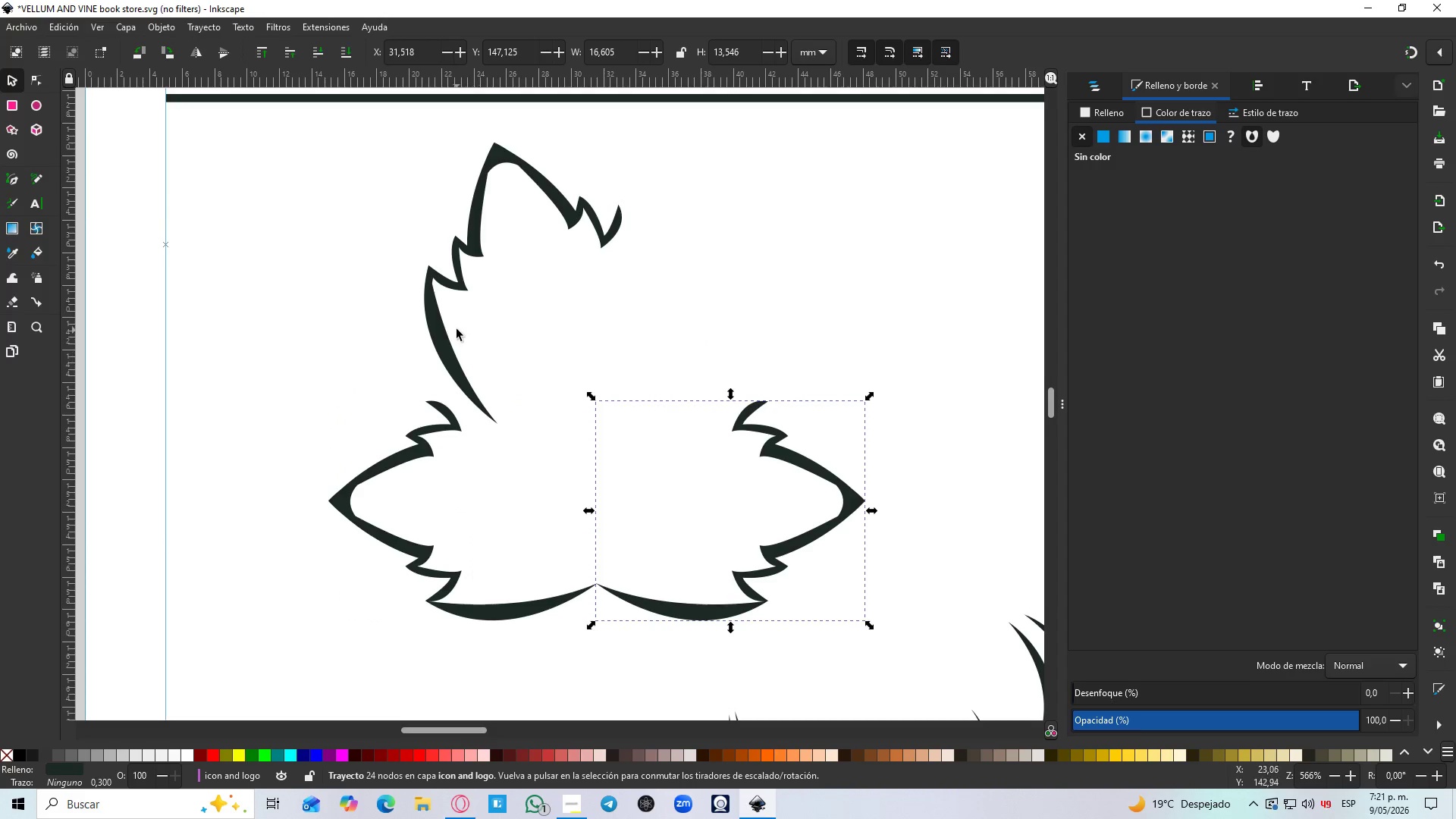 
left_click([457, 329])
 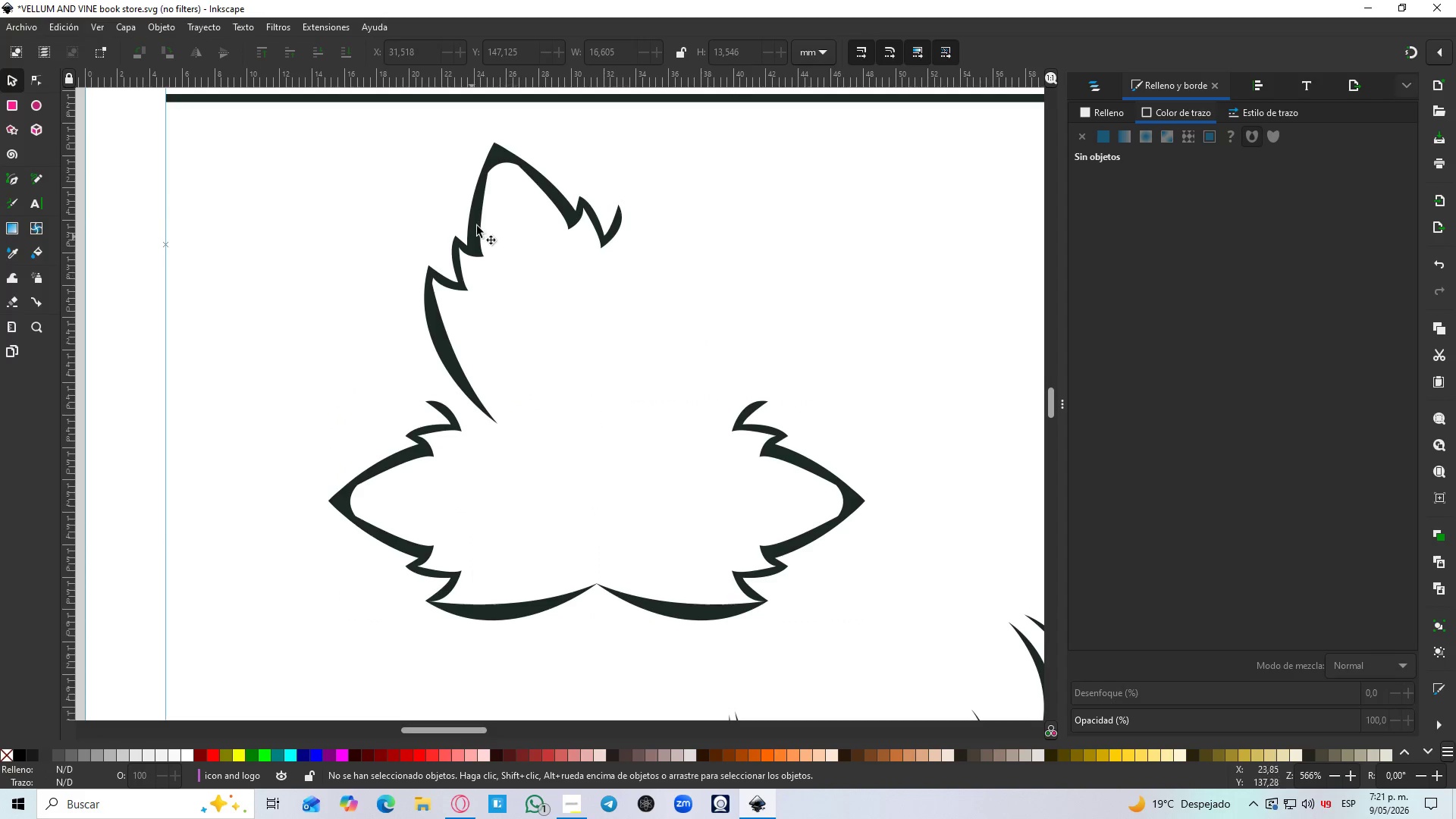 
left_click([478, 210])
 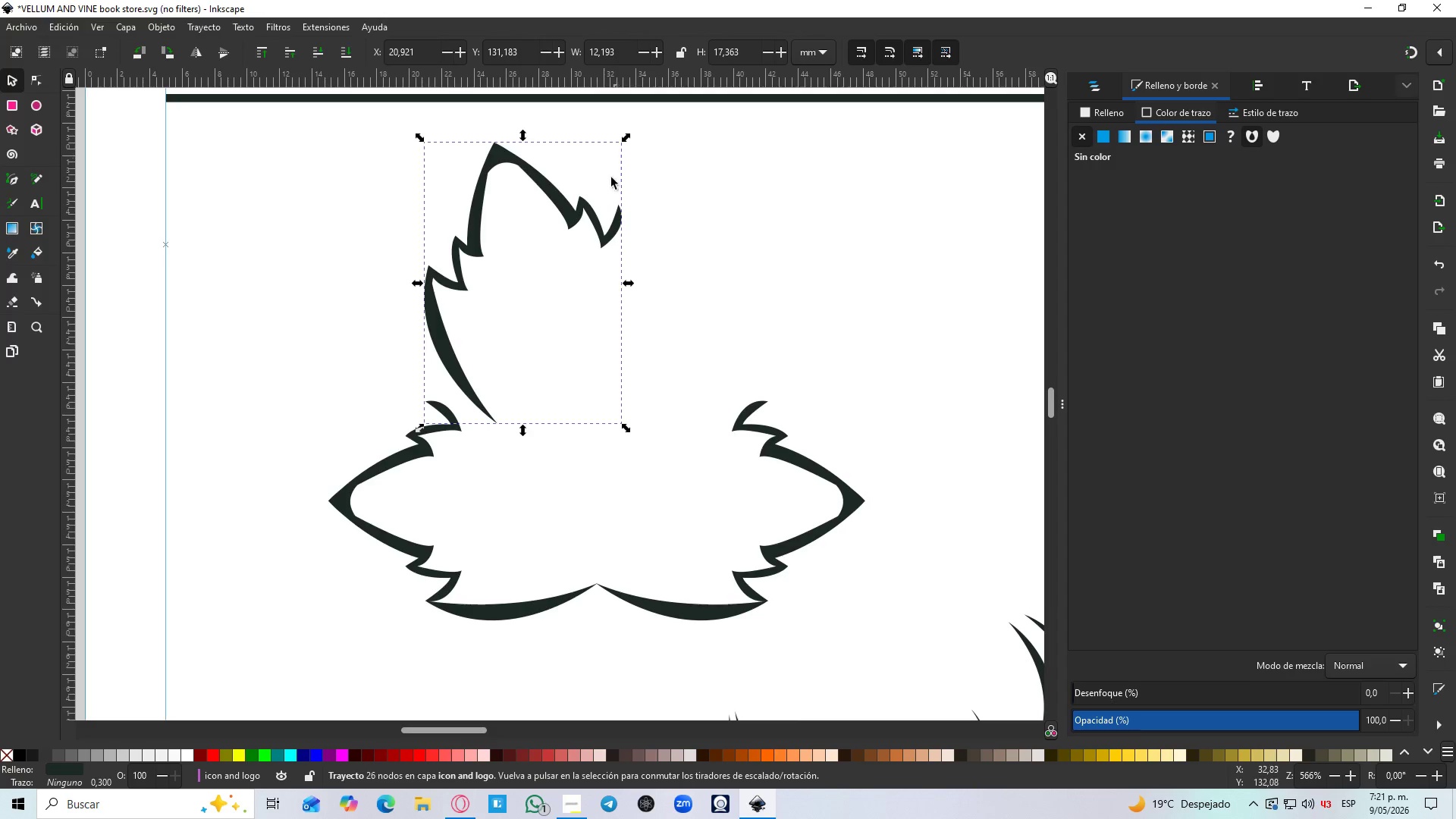 
left_click([603, 220])
 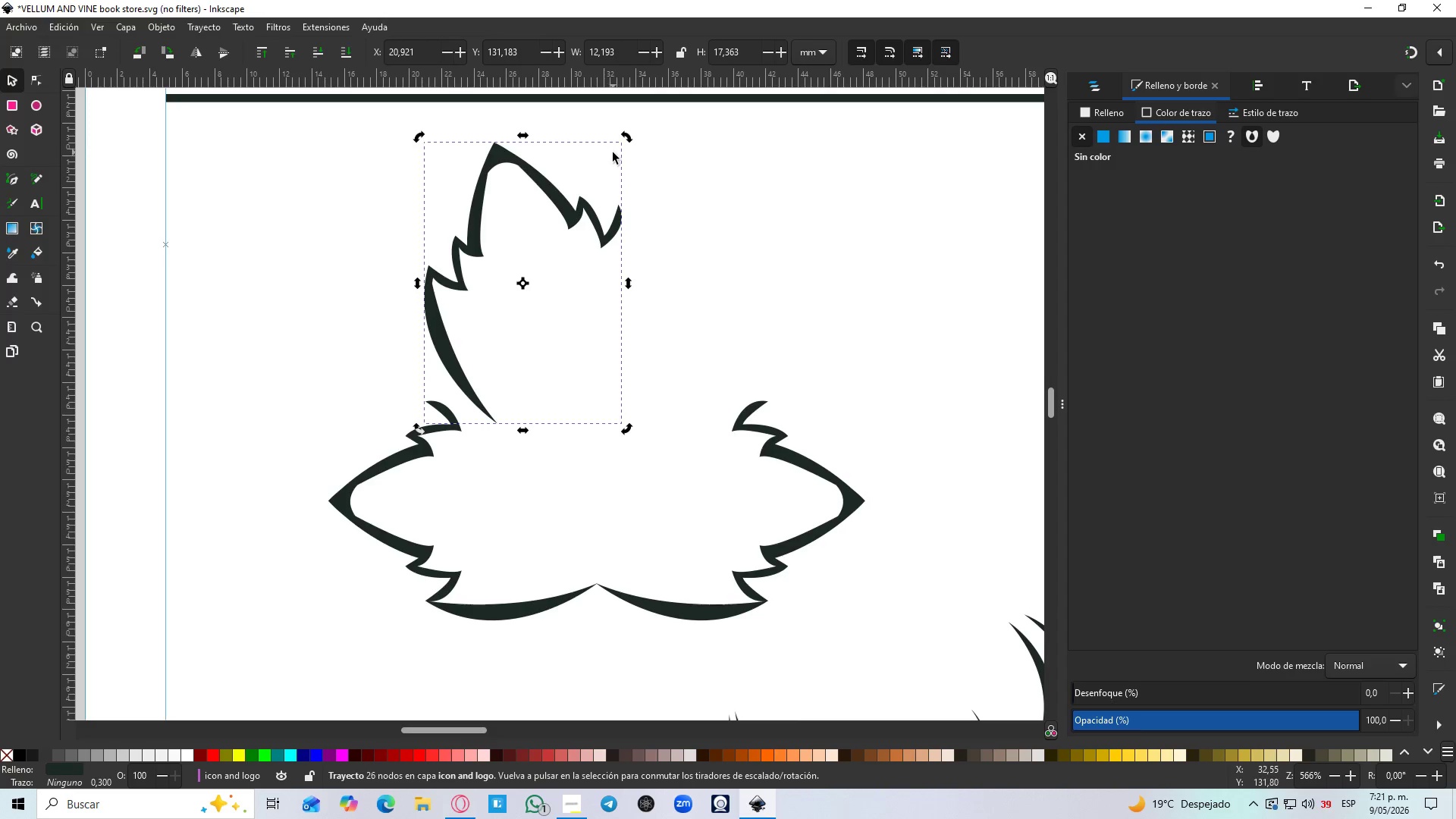 
key(Delete)
 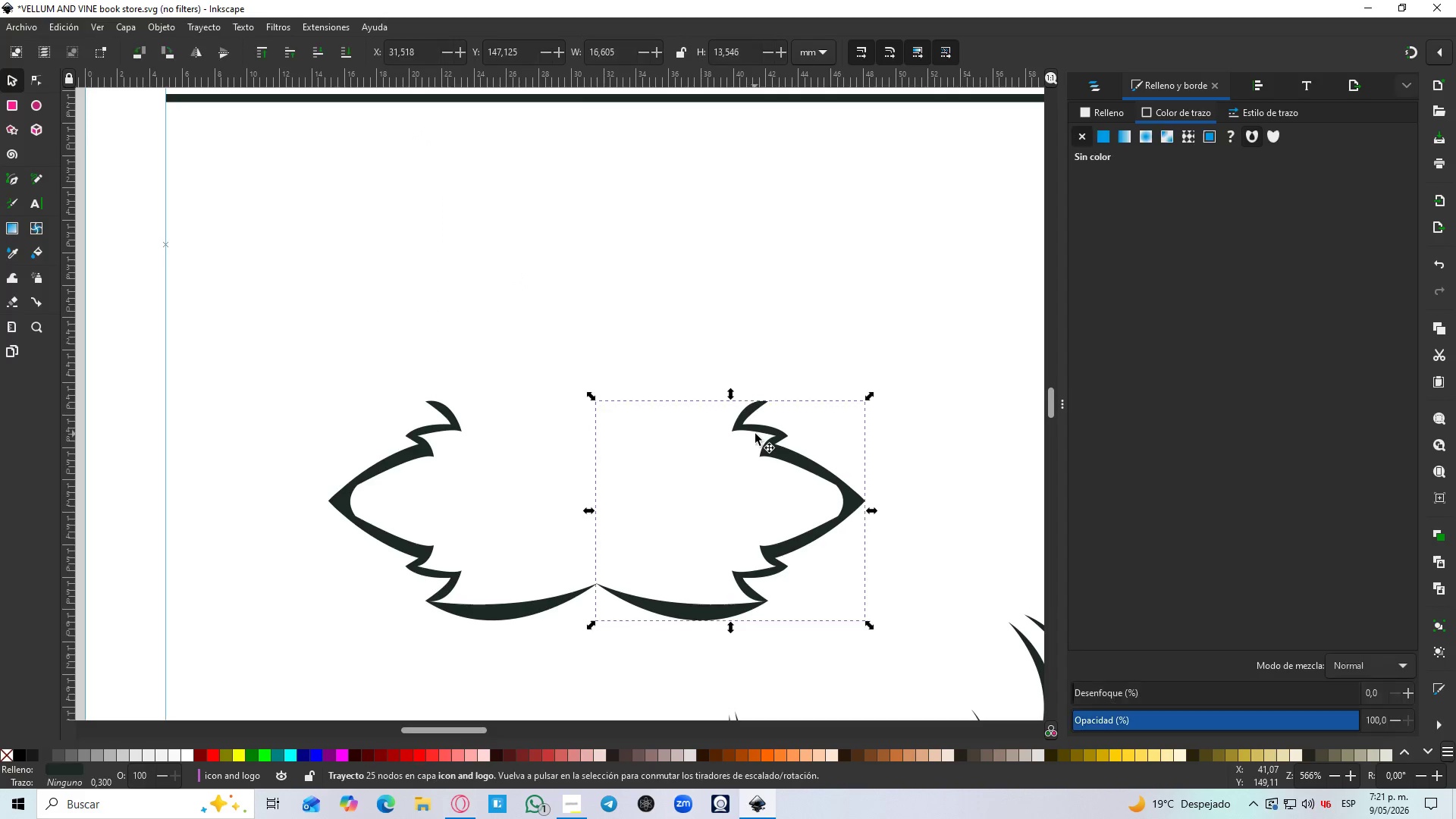 
key(Control+D)
 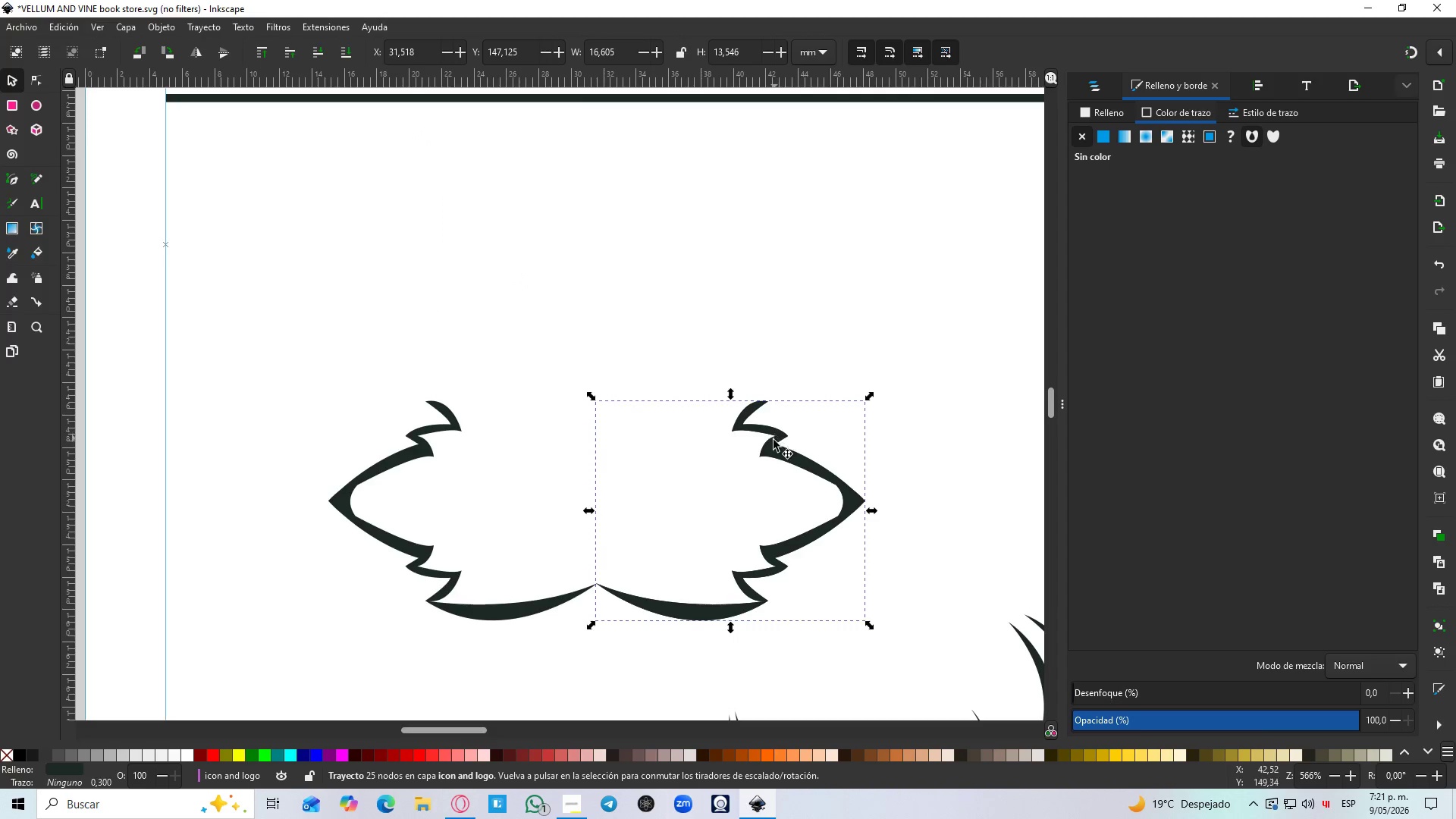 
left_click_drag(start_coordinate=[772, 442], to_coordinate=[755, 410])
 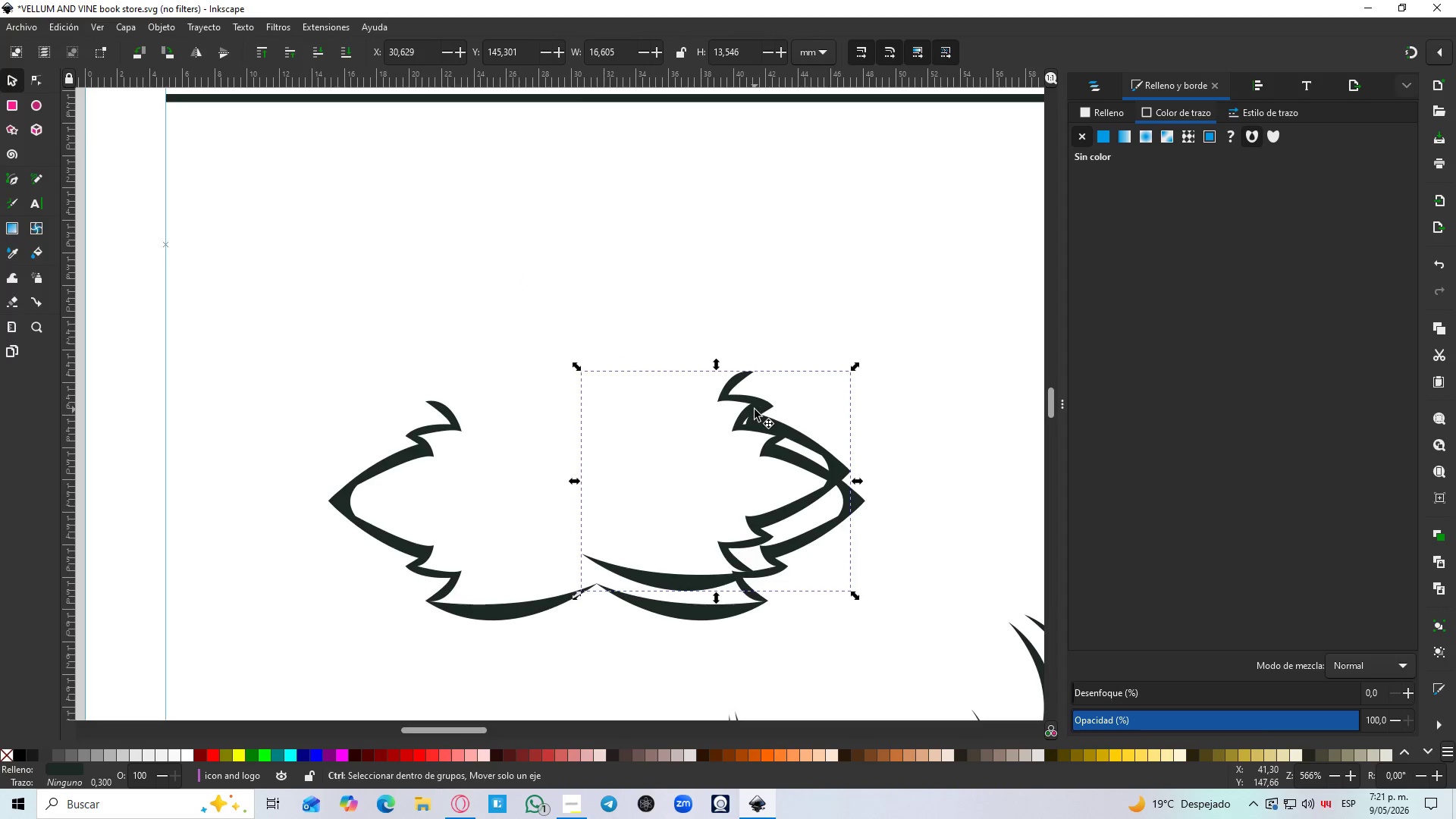 
key(Control+Z)
 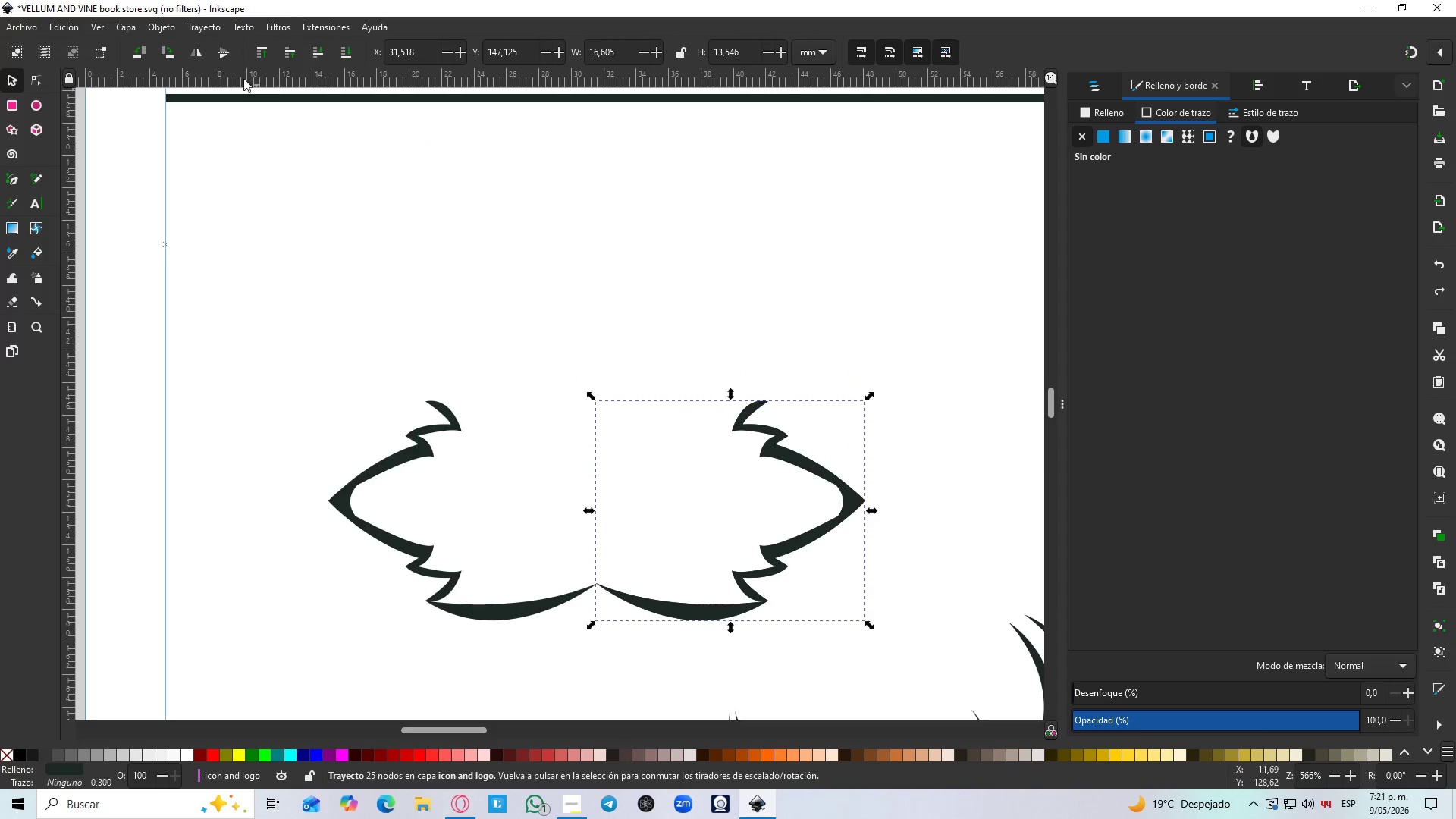 
left_click([222, 55])
 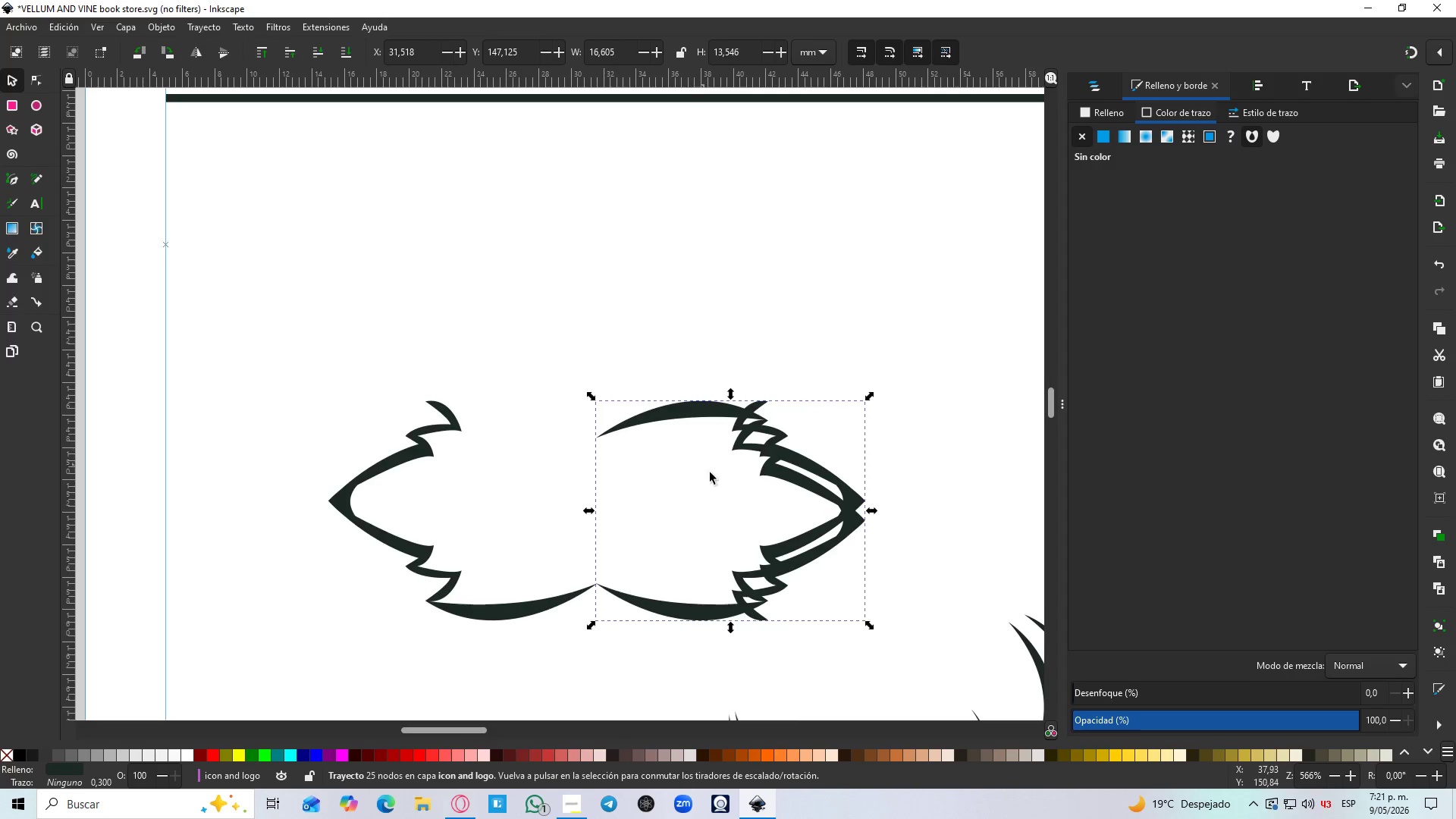 
hold_key(key=ControlLeft, duration=1.5)
 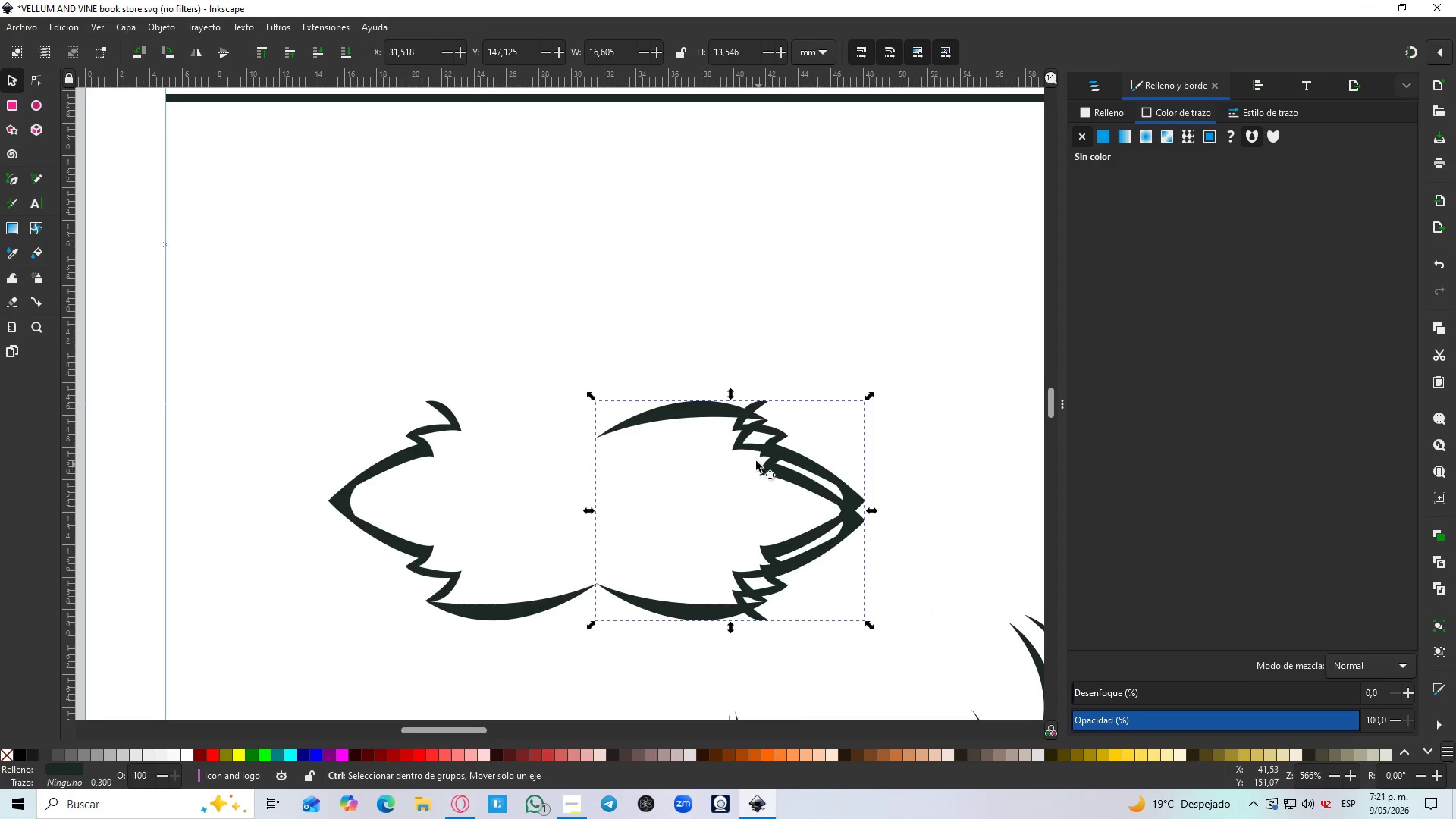 
hold_key(key=ControlLeft, duration=0.8)
 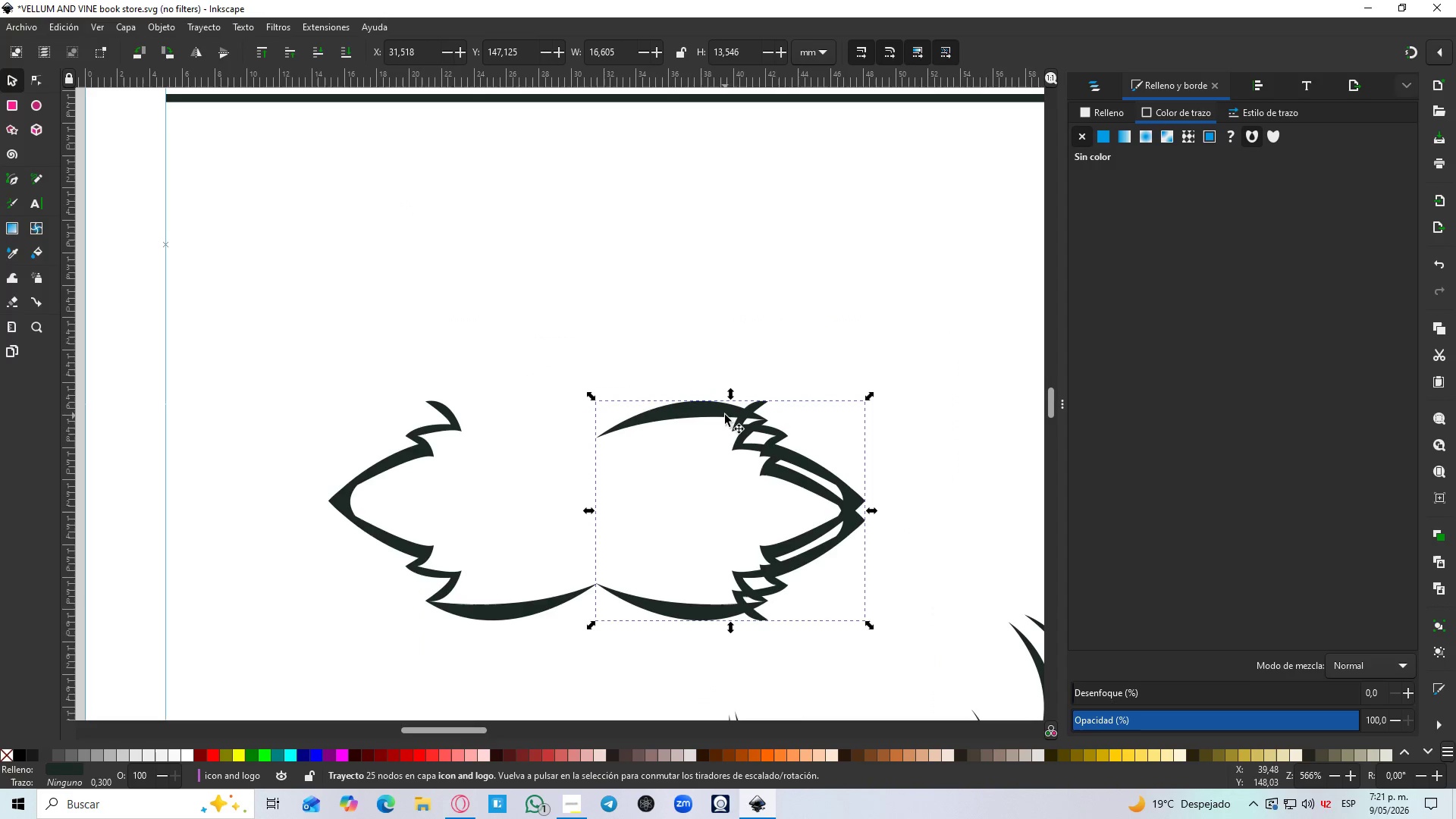 
left_click_drag(start_coordinate=[725, 415], to_coordinate=[632, 259])
 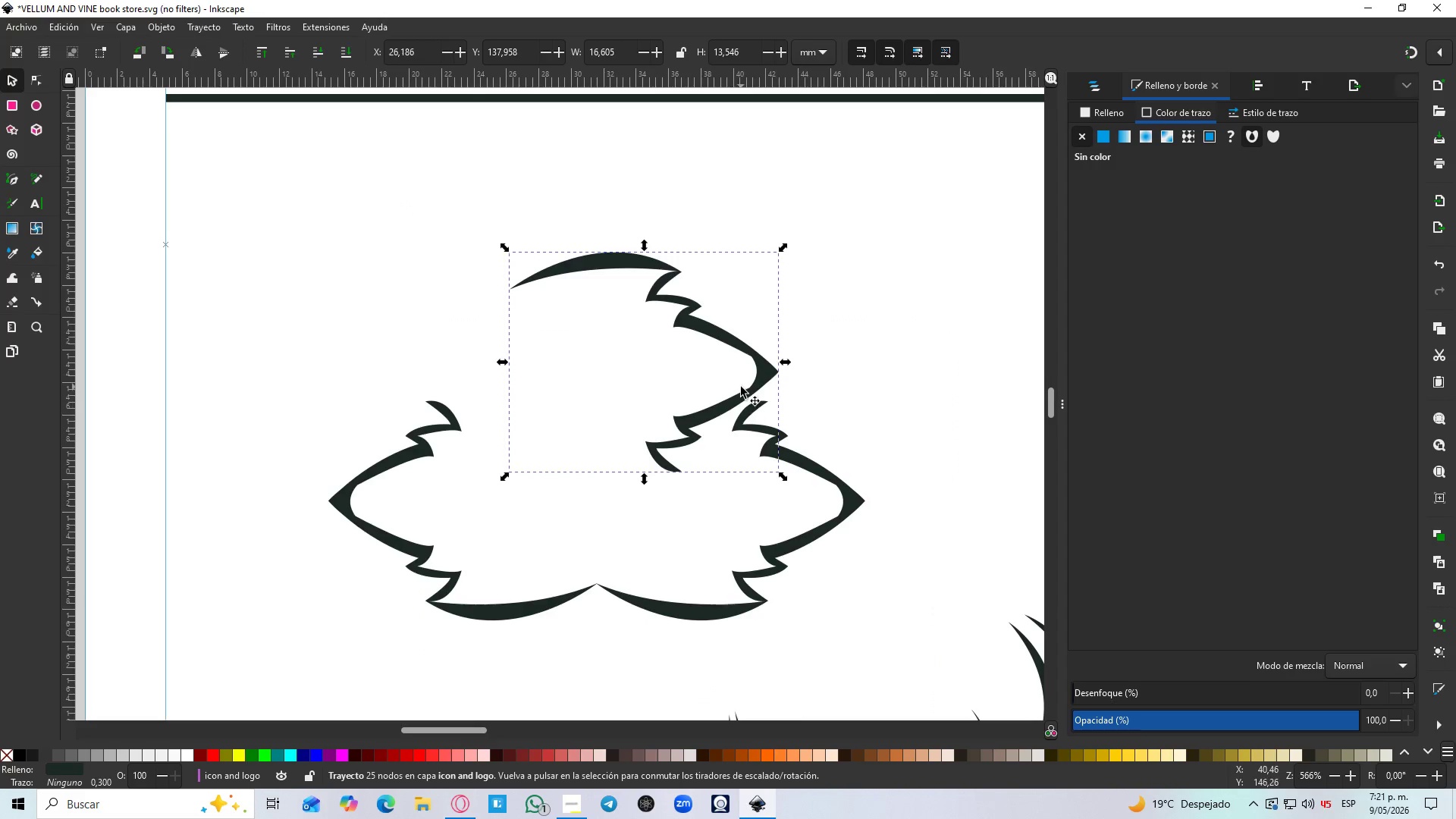 
scroll: coordinate [773, 483], scroll_direction: up, amount: 2.0
 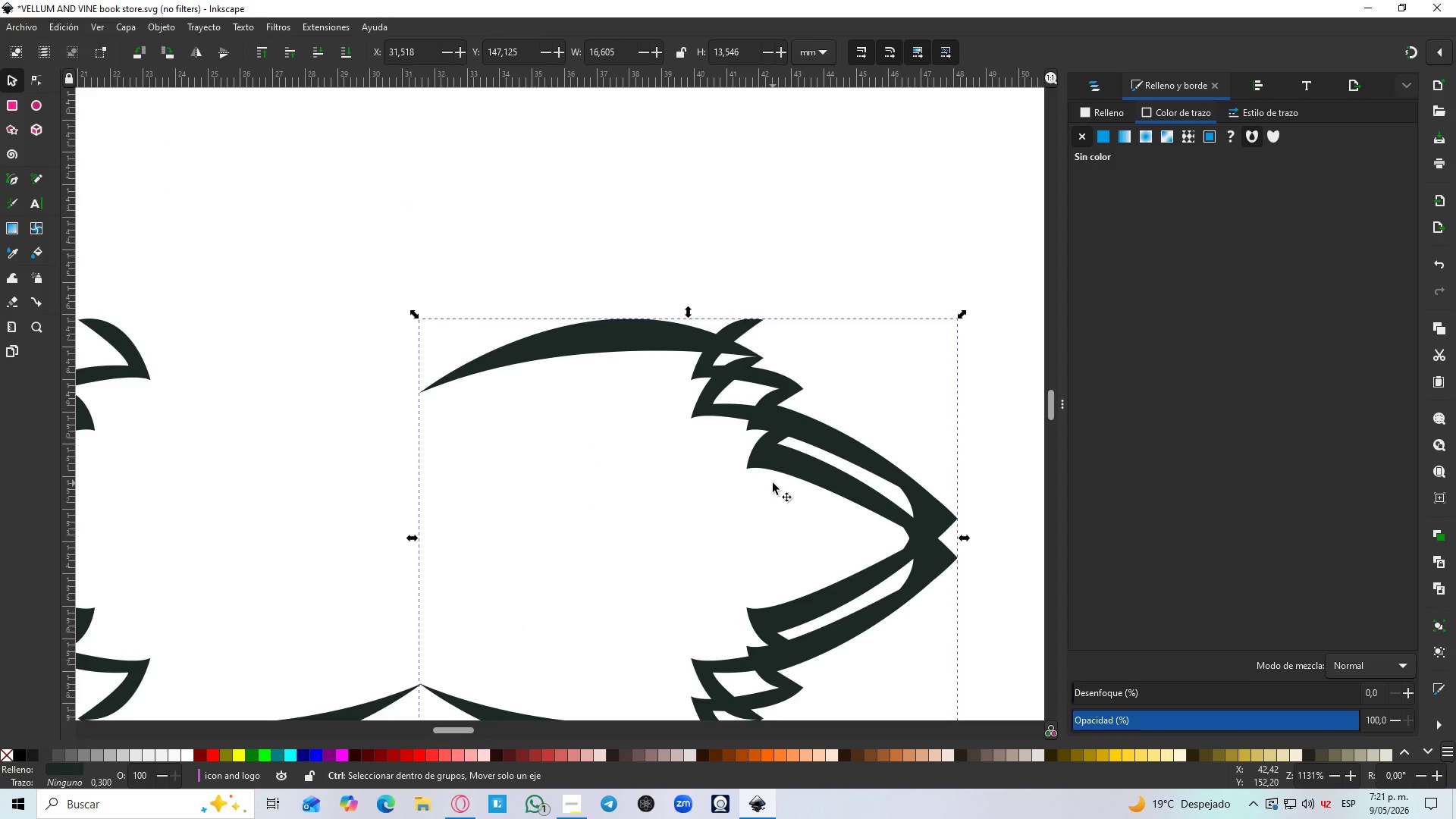 
left_click([745, 388])
 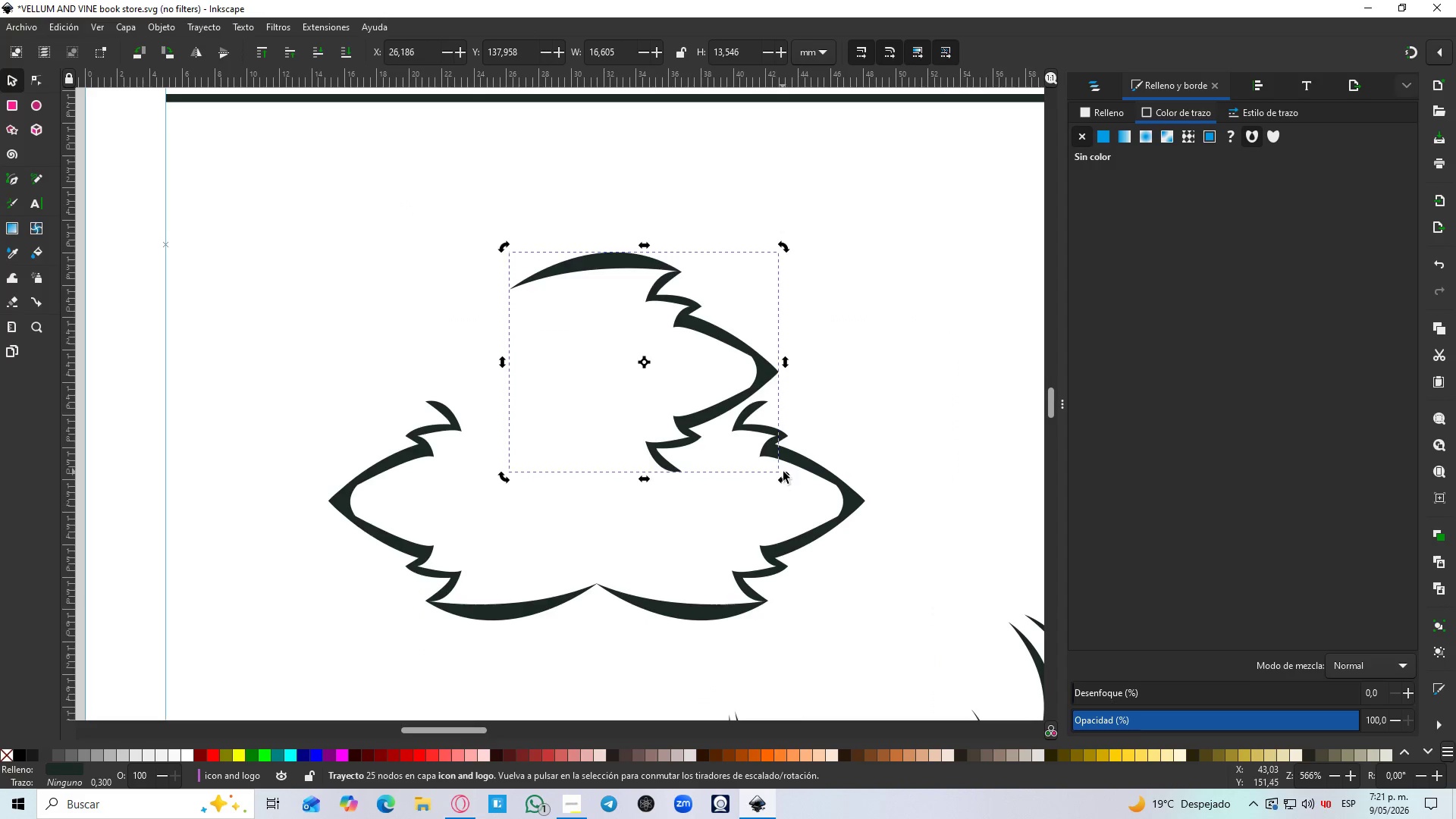 
scroll: coordinate [773, 483], scroll_direction: down, amount: 2.0
 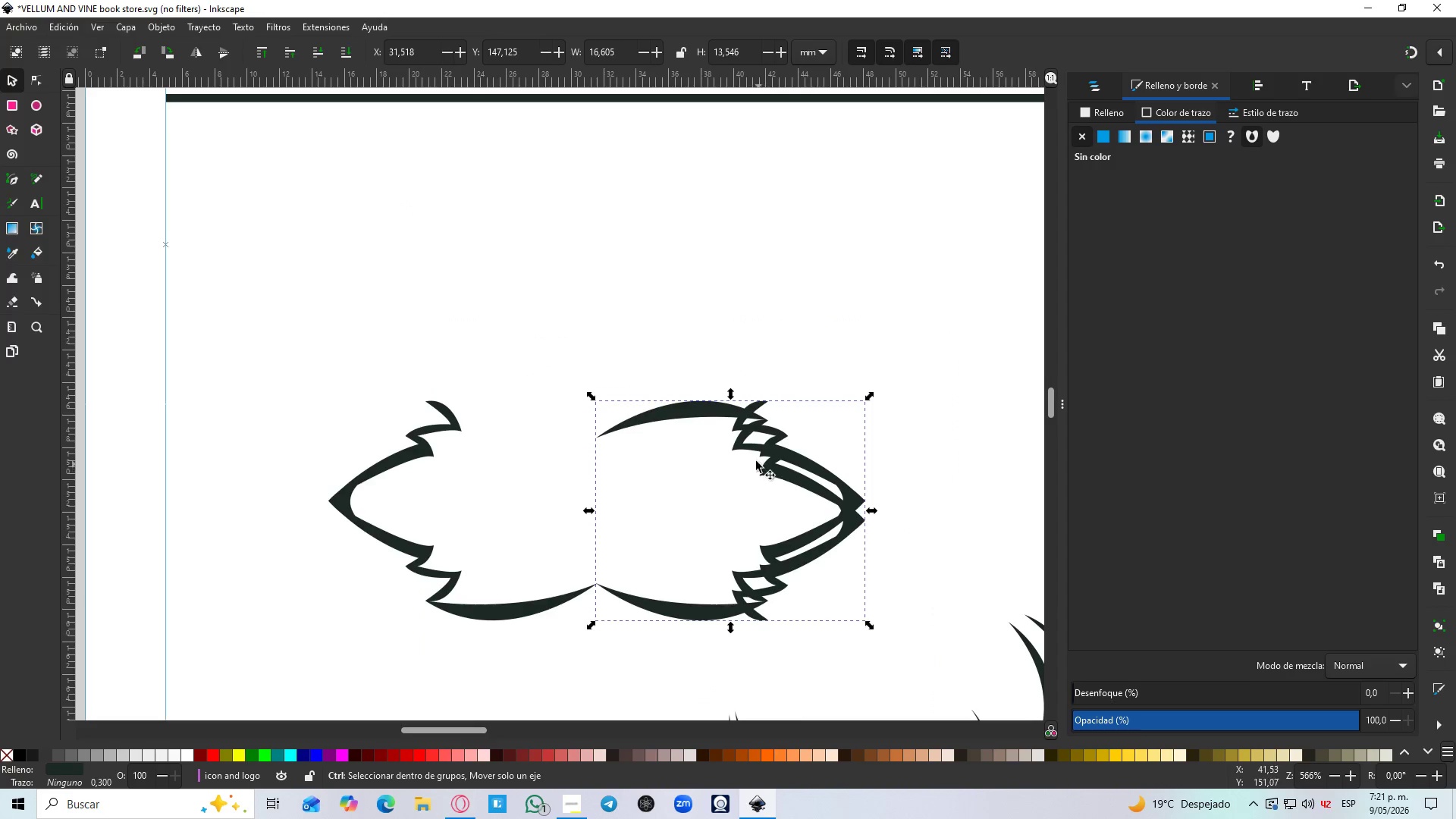 
hold_key(key=ControlLeft, duration=1.5)
left_click_drag(start_coordinate=[782, 477], to_coordinate=[751, 219])
 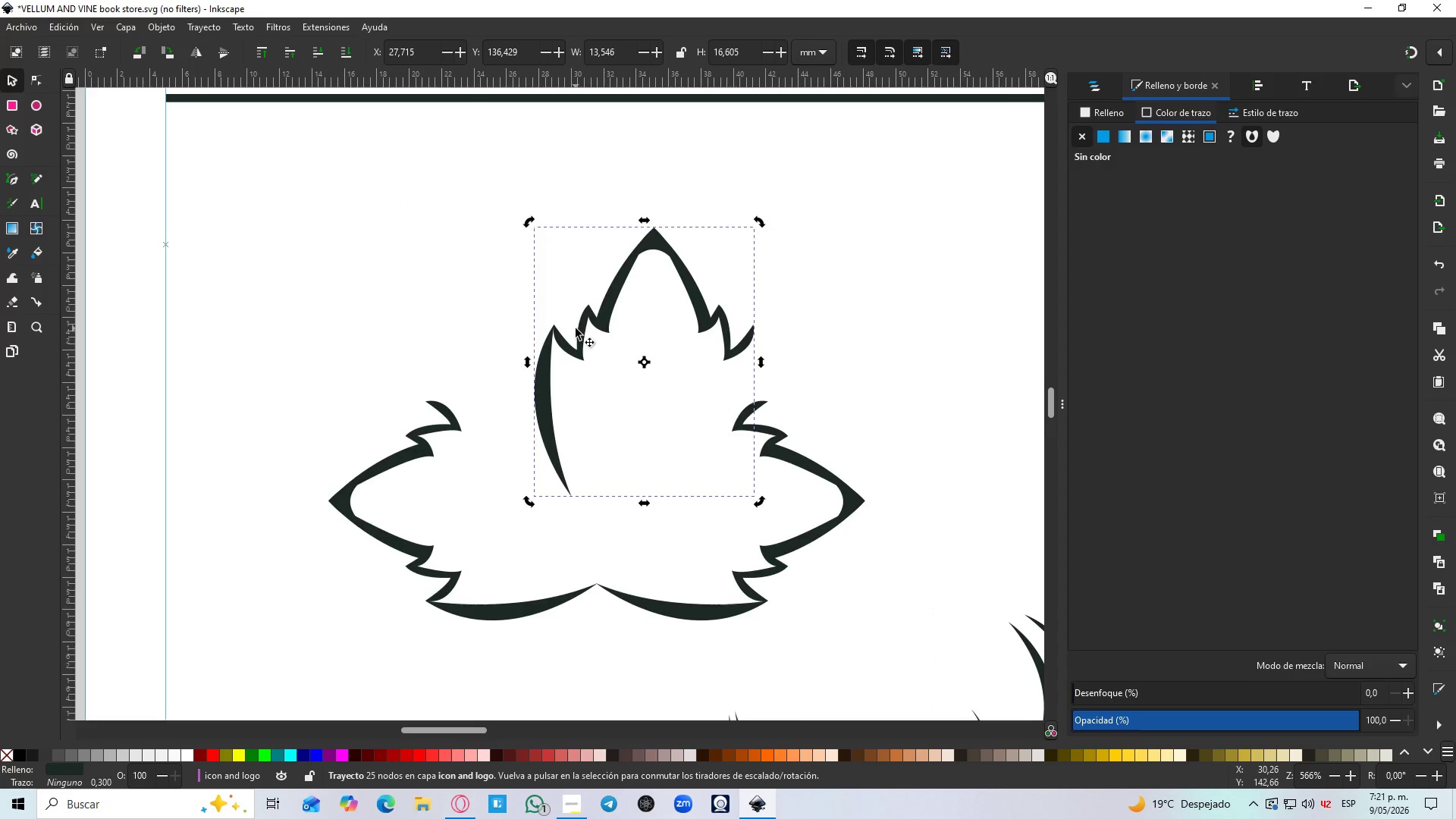 
hold_key(key=ControlLeft, duration=0.7)
 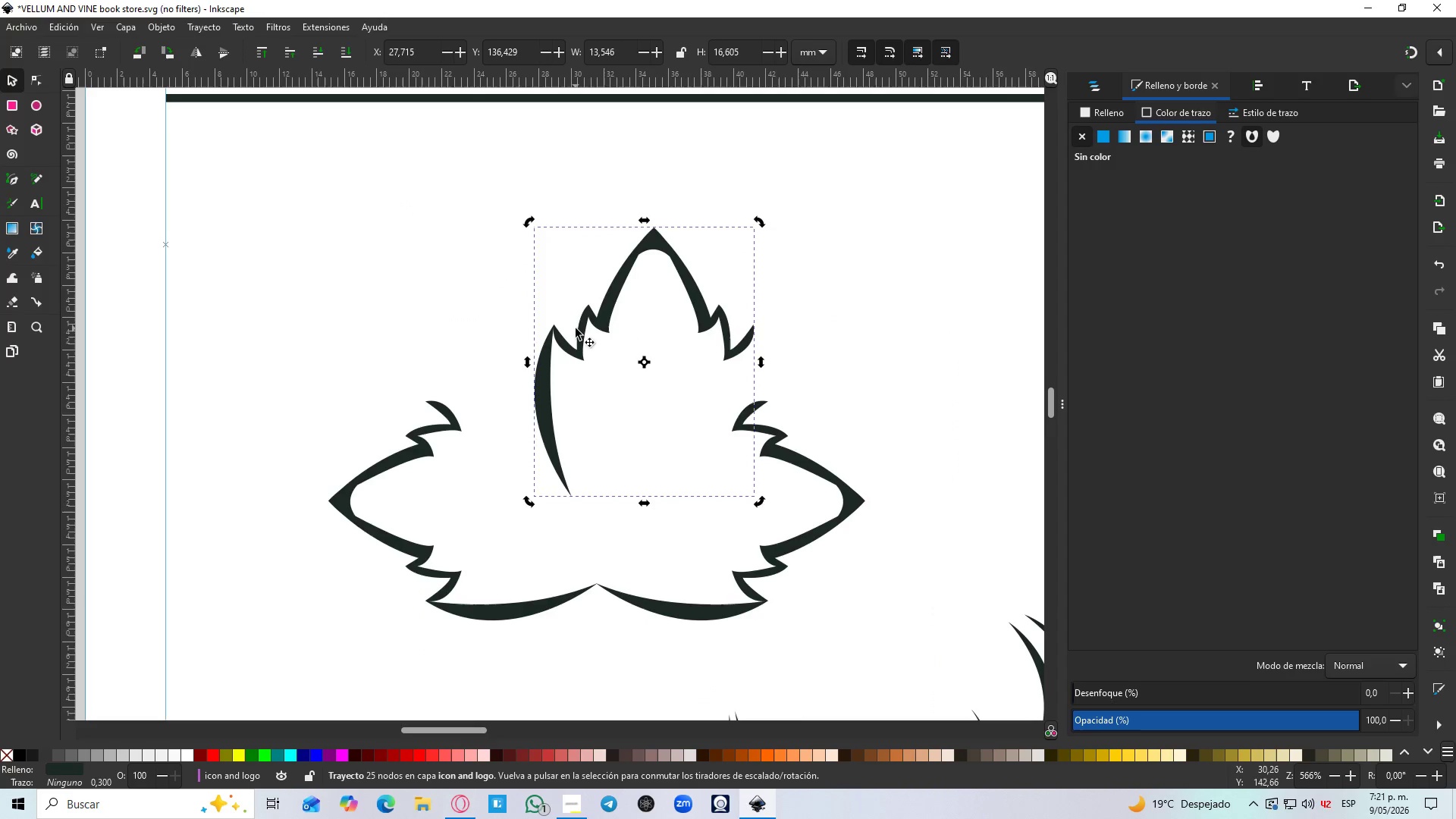 
left_click_drag(start_coordinate=[576, 328], to_coordinate=[545, 258])
 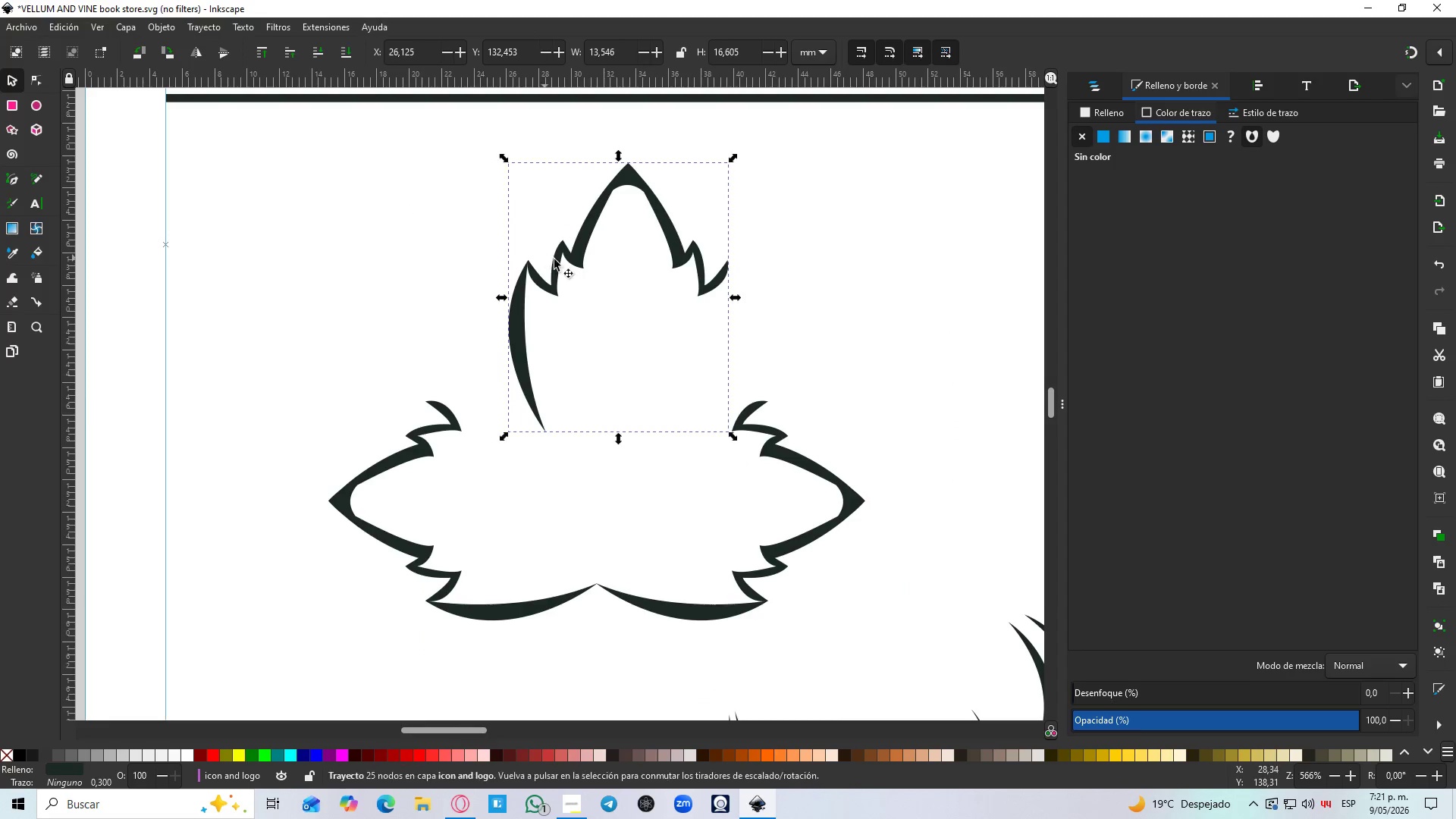 
hold_key(key=ControlLeft, duration=1.61)
hold_key(key=ShiftLeft, duration=1.14)
left_click_drag(start_coordinate=[729, 159], to_coordinate=[773, 125])
 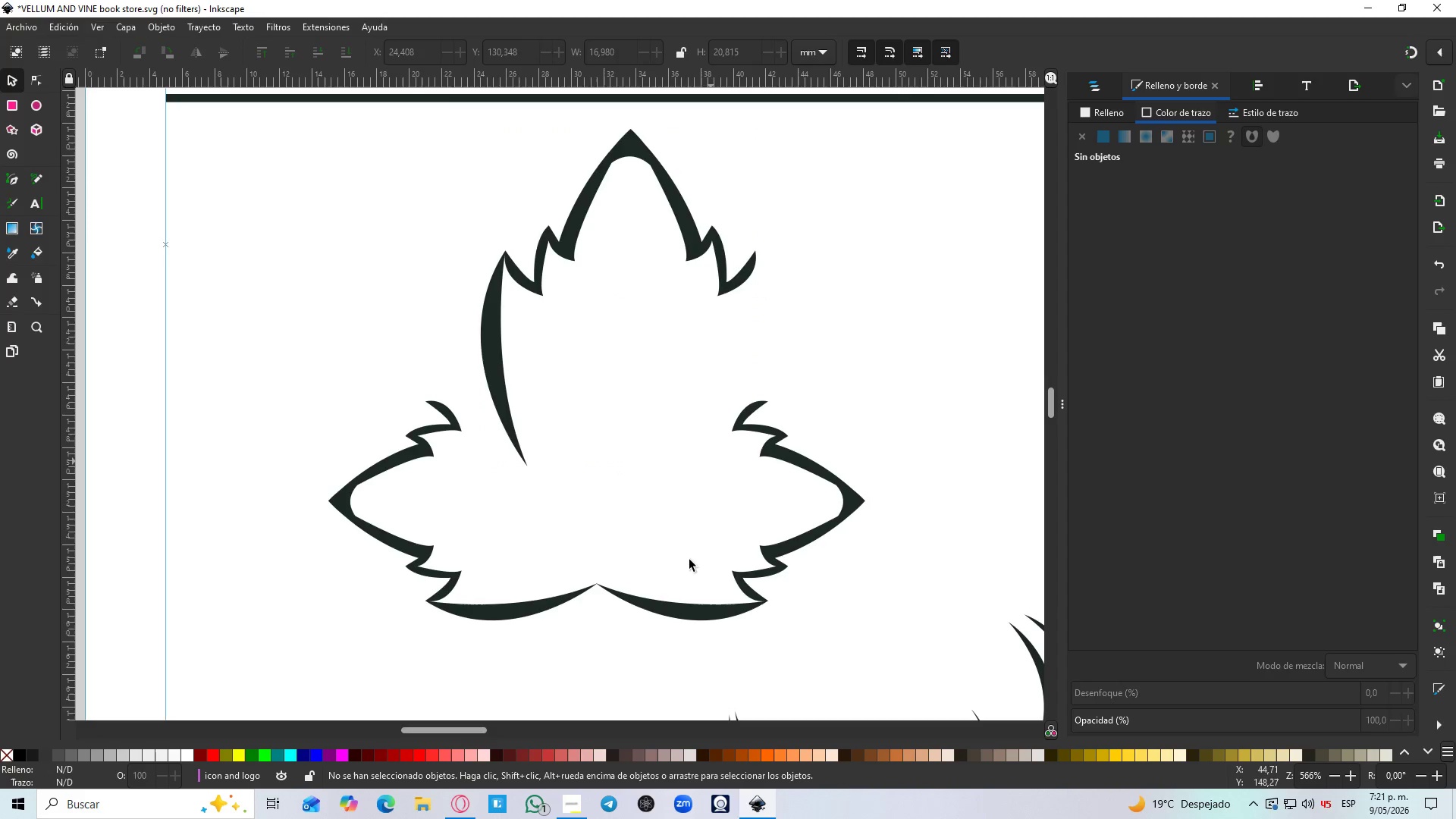 
hold_key(key=ControlLeft, duration=1.19)
 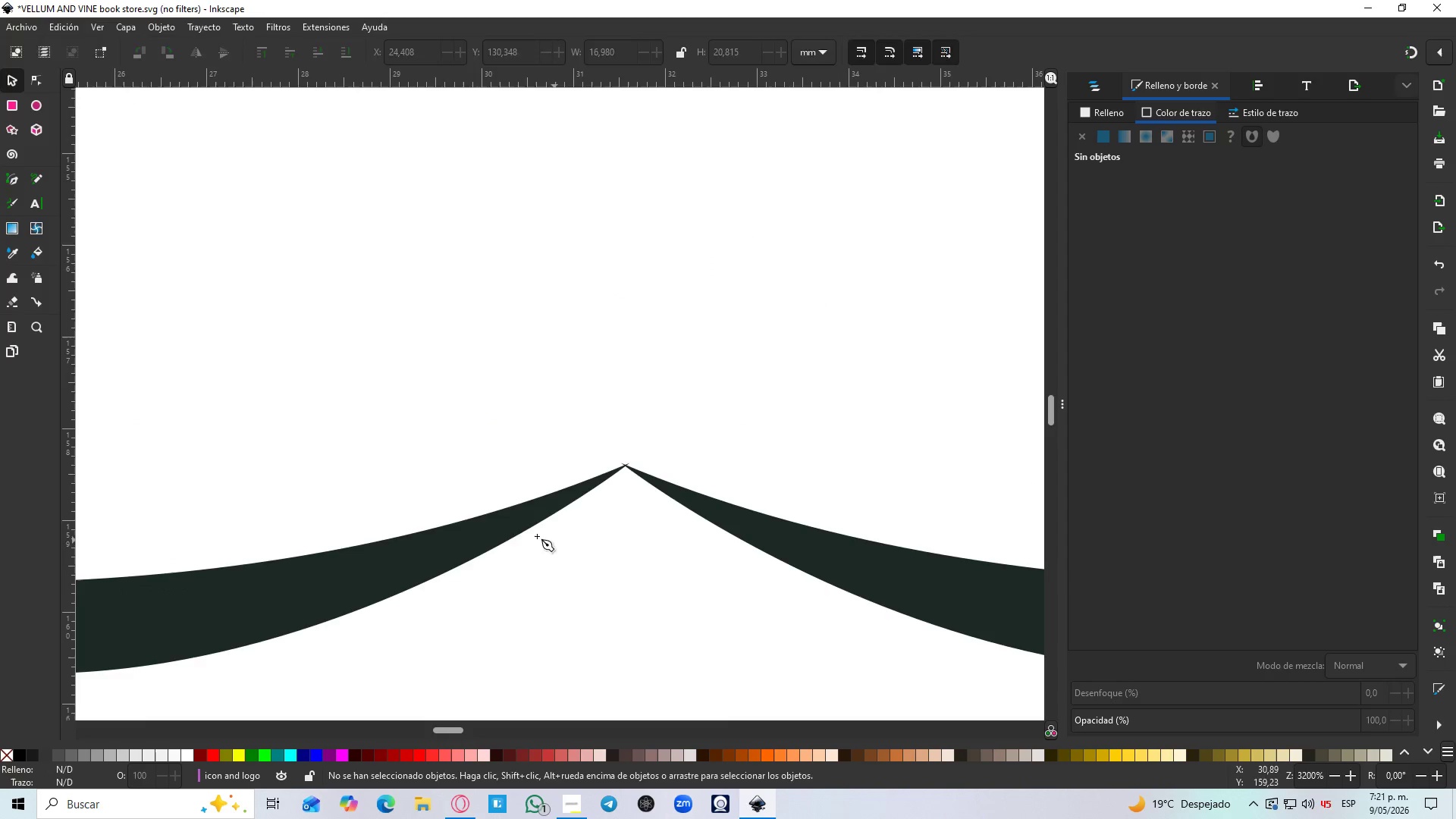 
key(B)
 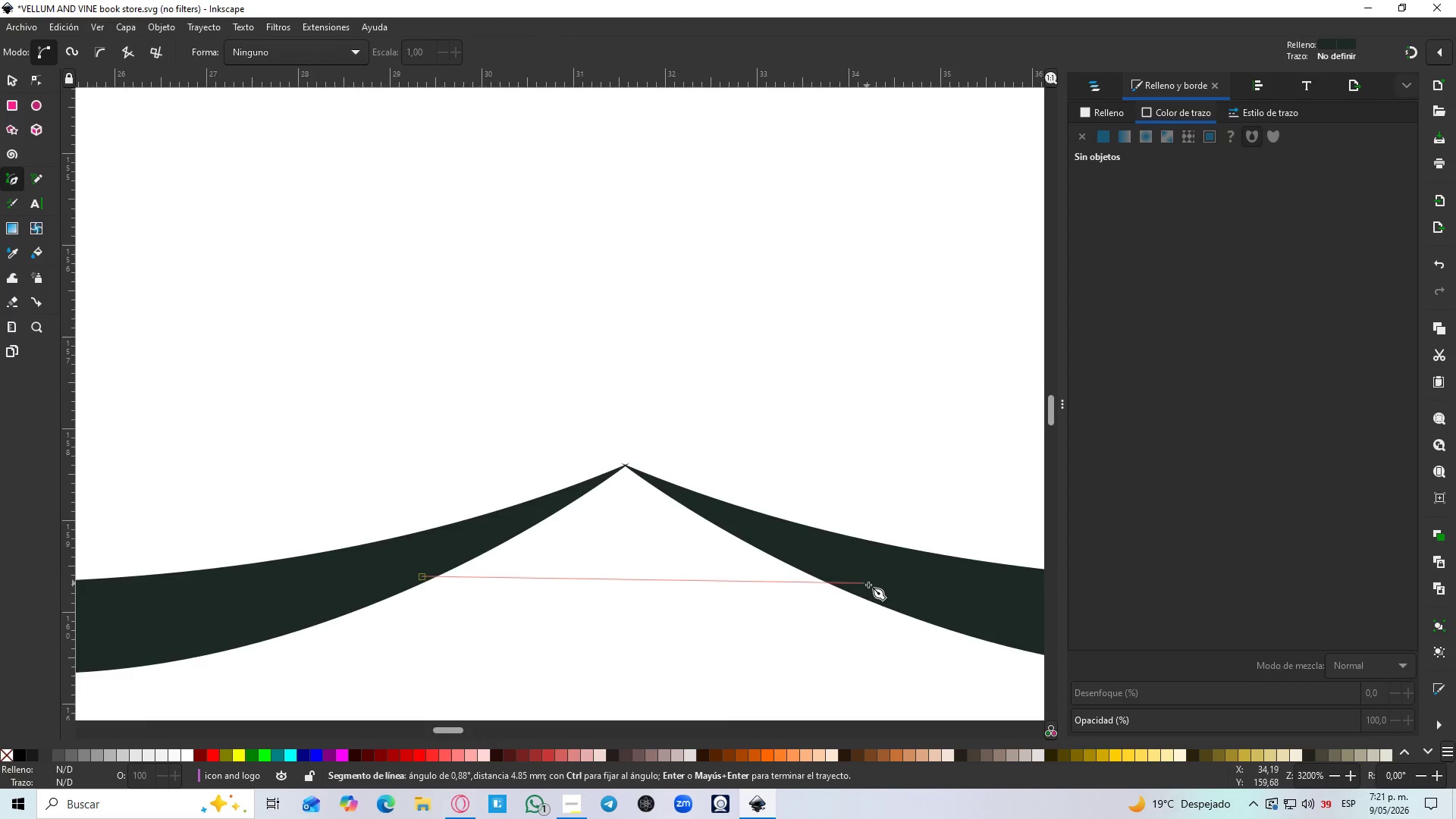 
left_click_drag(start_coordinate=[883, 595], to_coordinate=[1039, 654])
 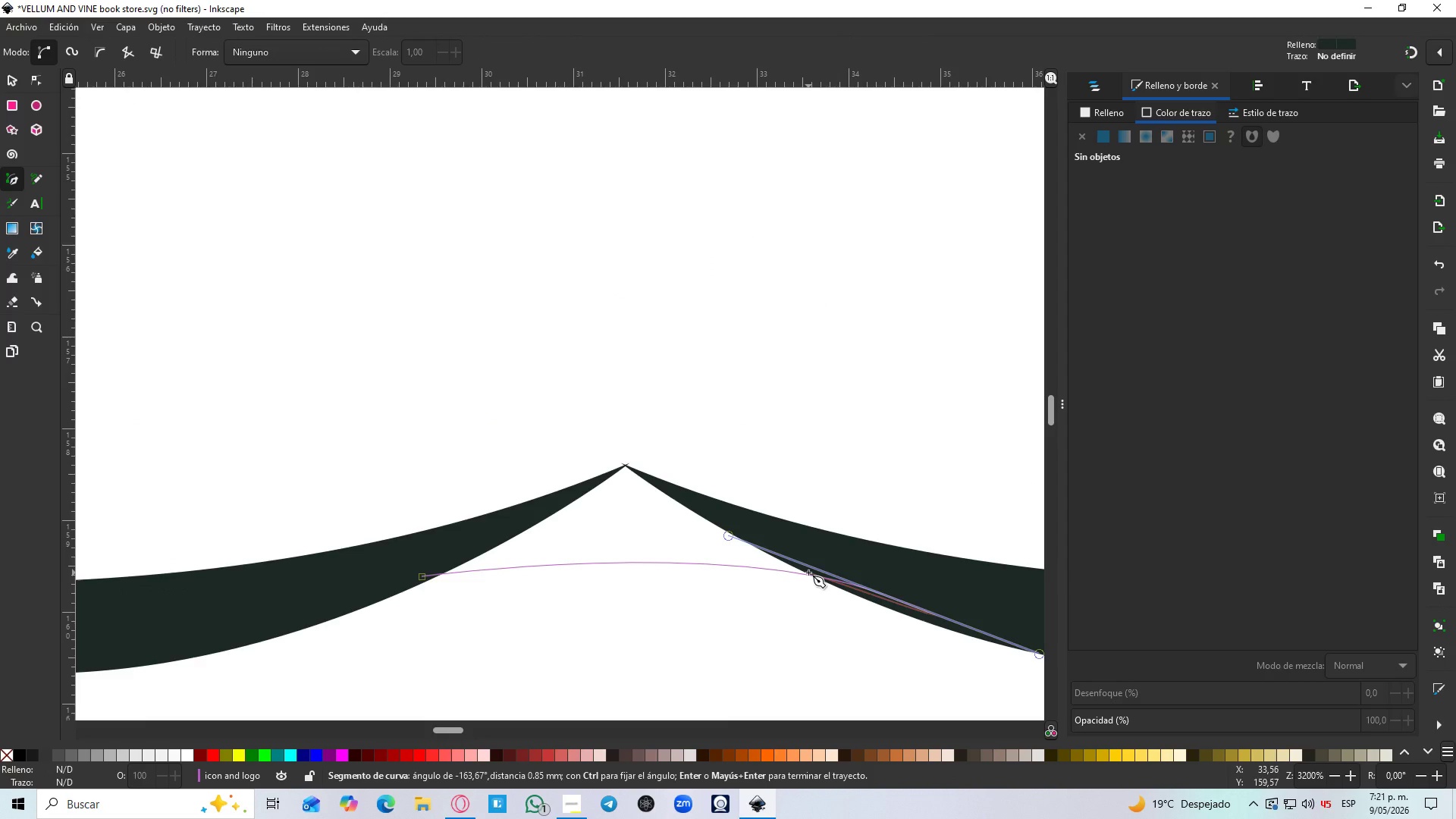 
scroll: coordinate [617, 545], scroll_direction: up, amount: 5.0
 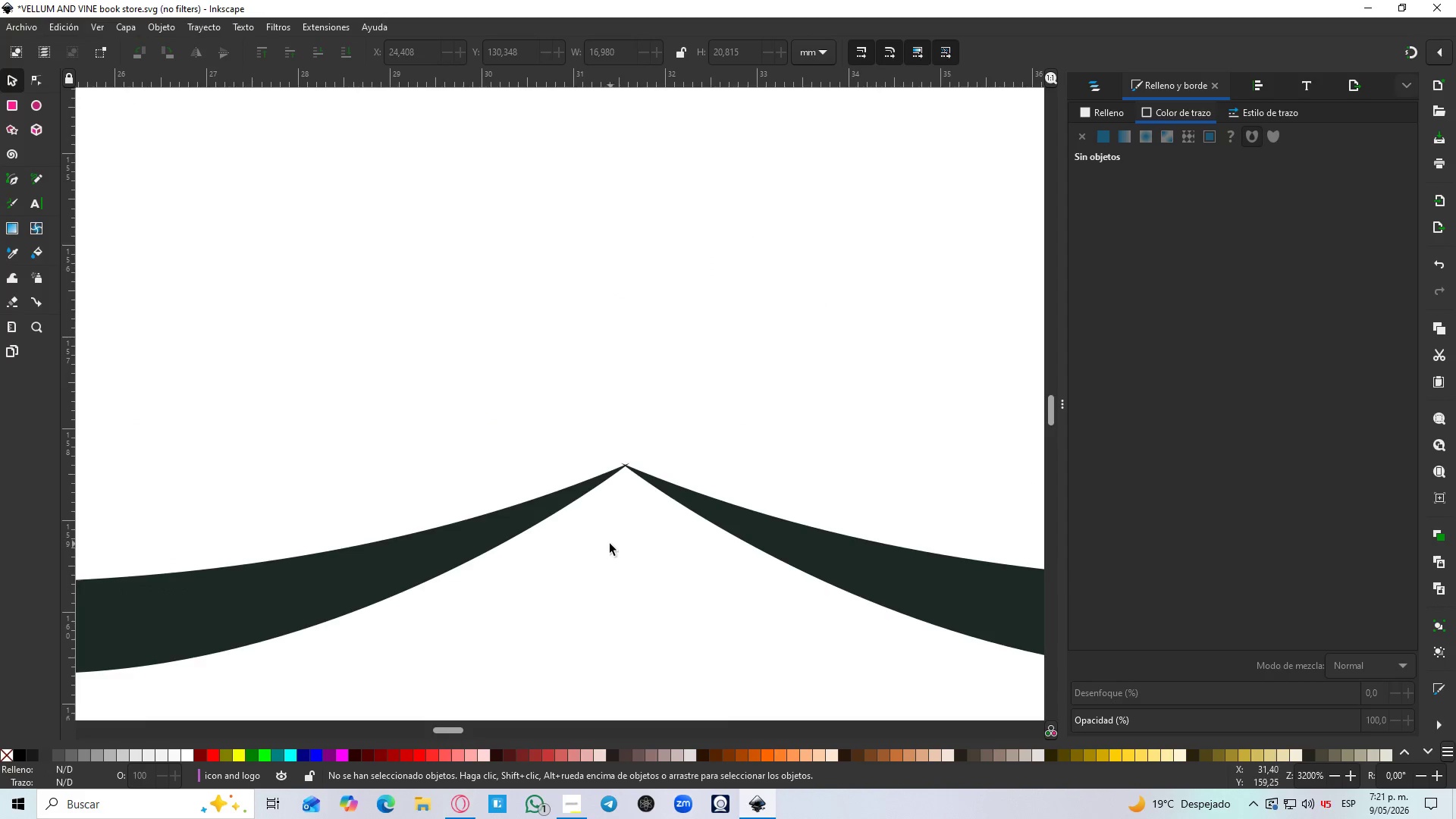 
key(Shift+L)
 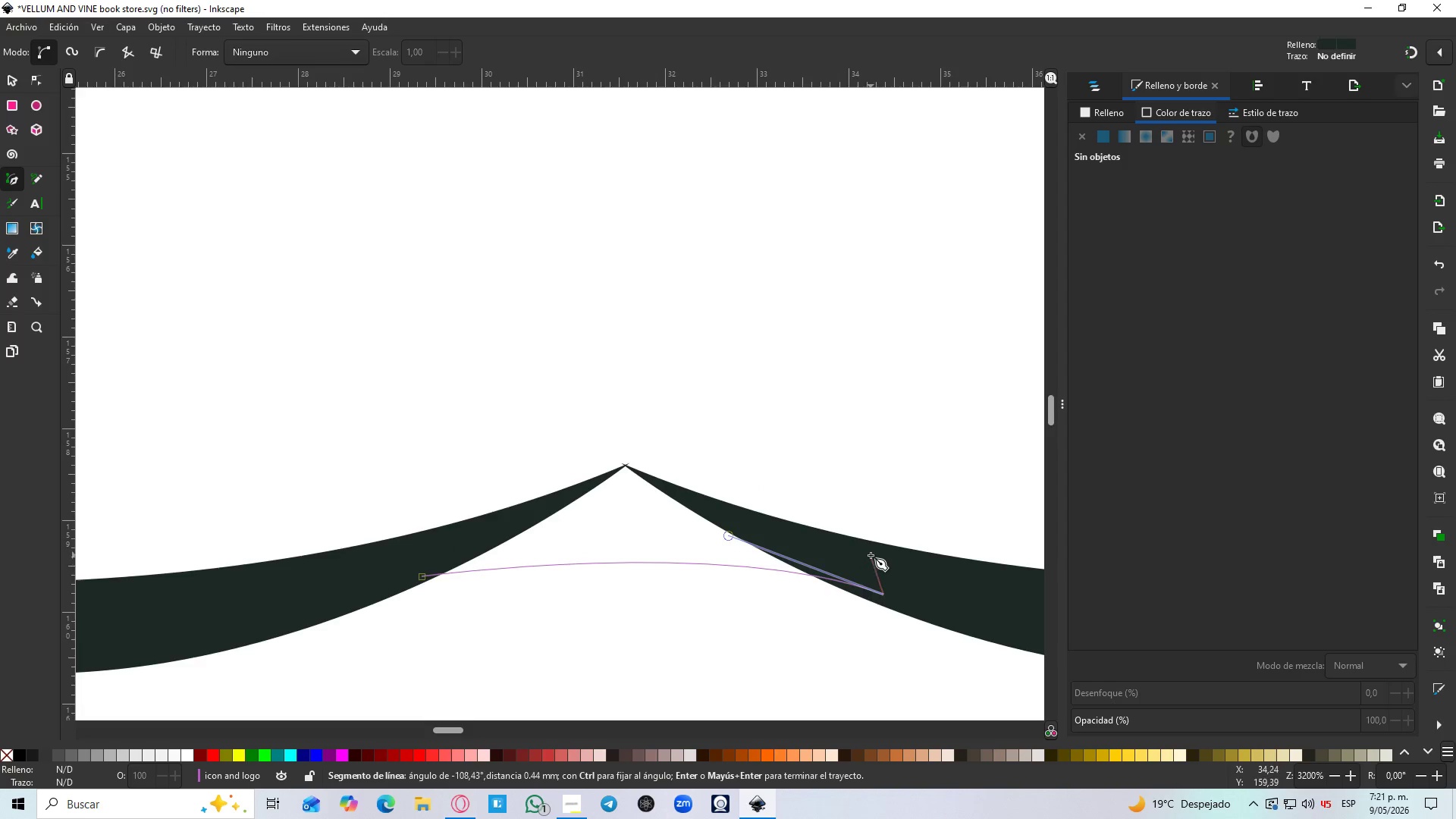 
left_click([879, 543])
 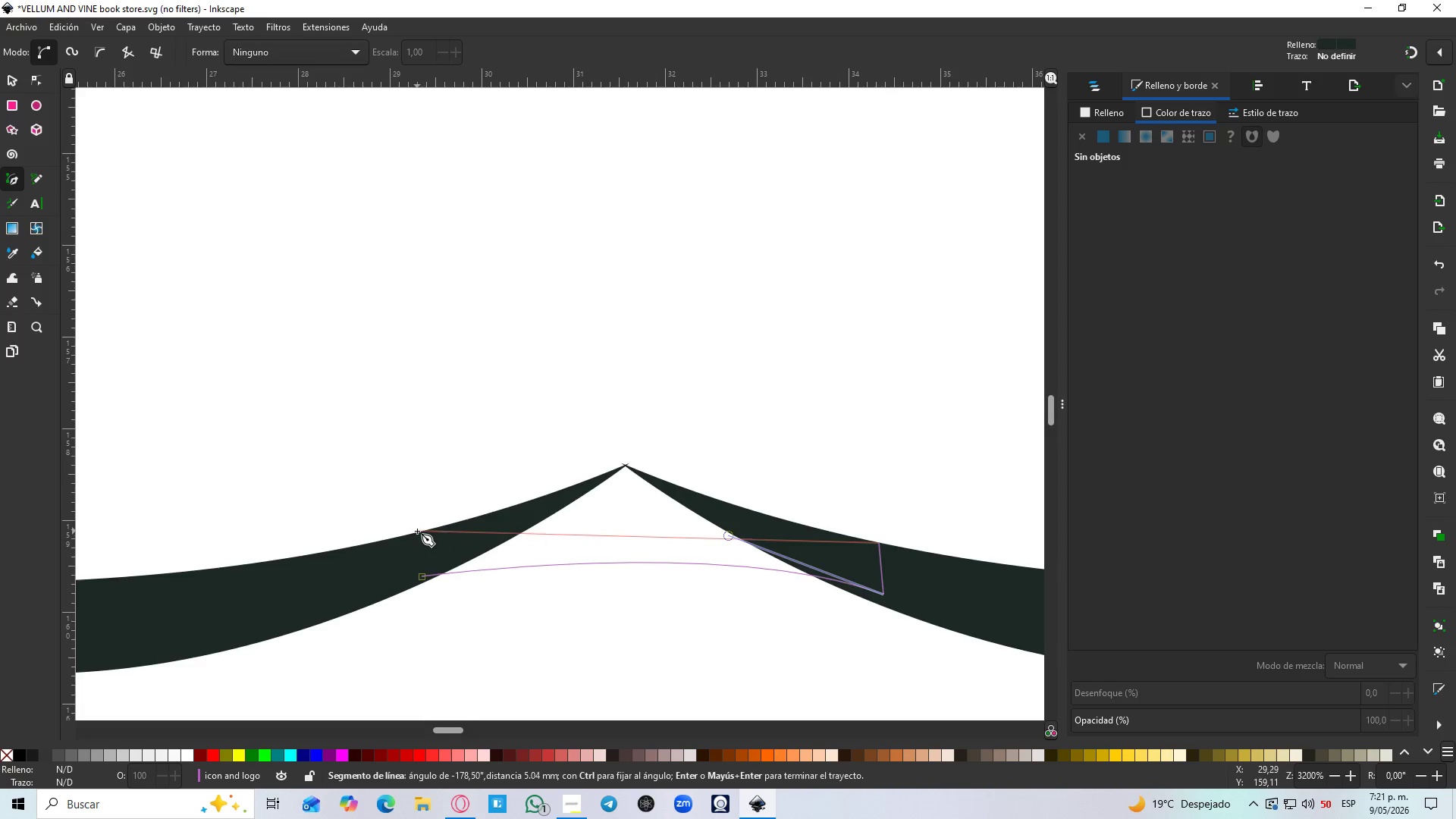 
left_click_drag(start_coordinate=[417, 531], to_coordinate=[187, 722])
 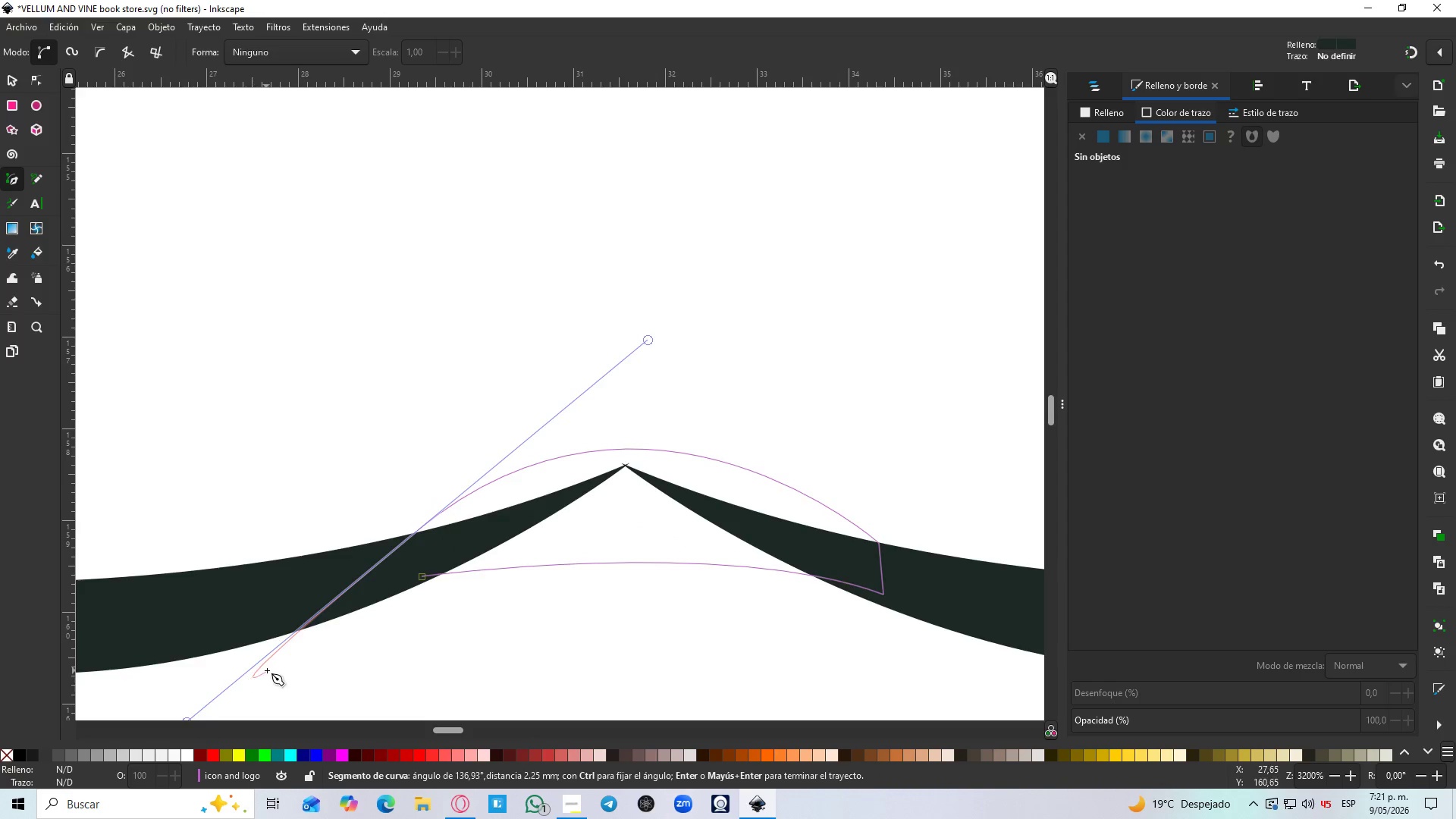 
key(Shift+L)
 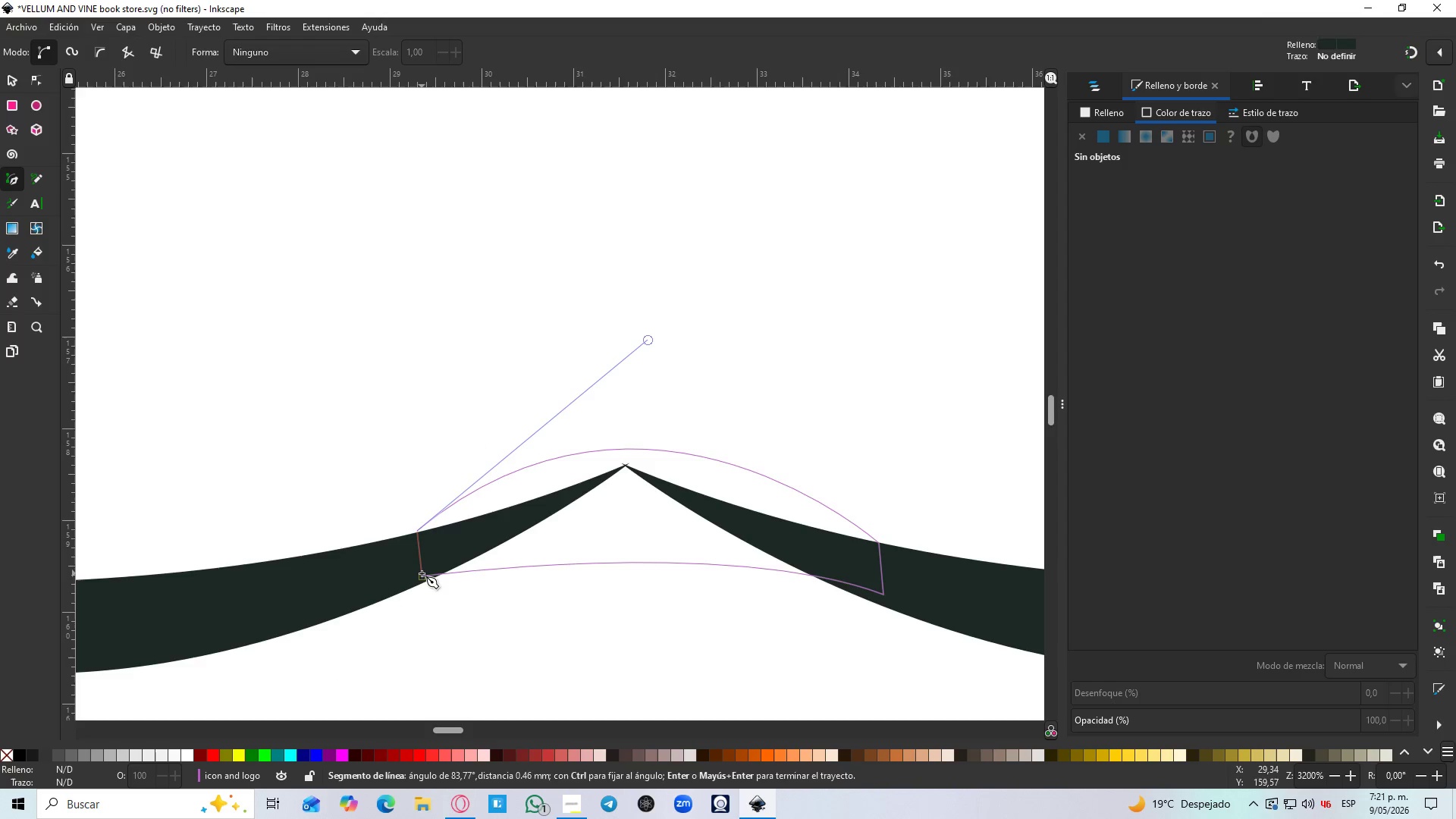 
left_click([422, 580])
 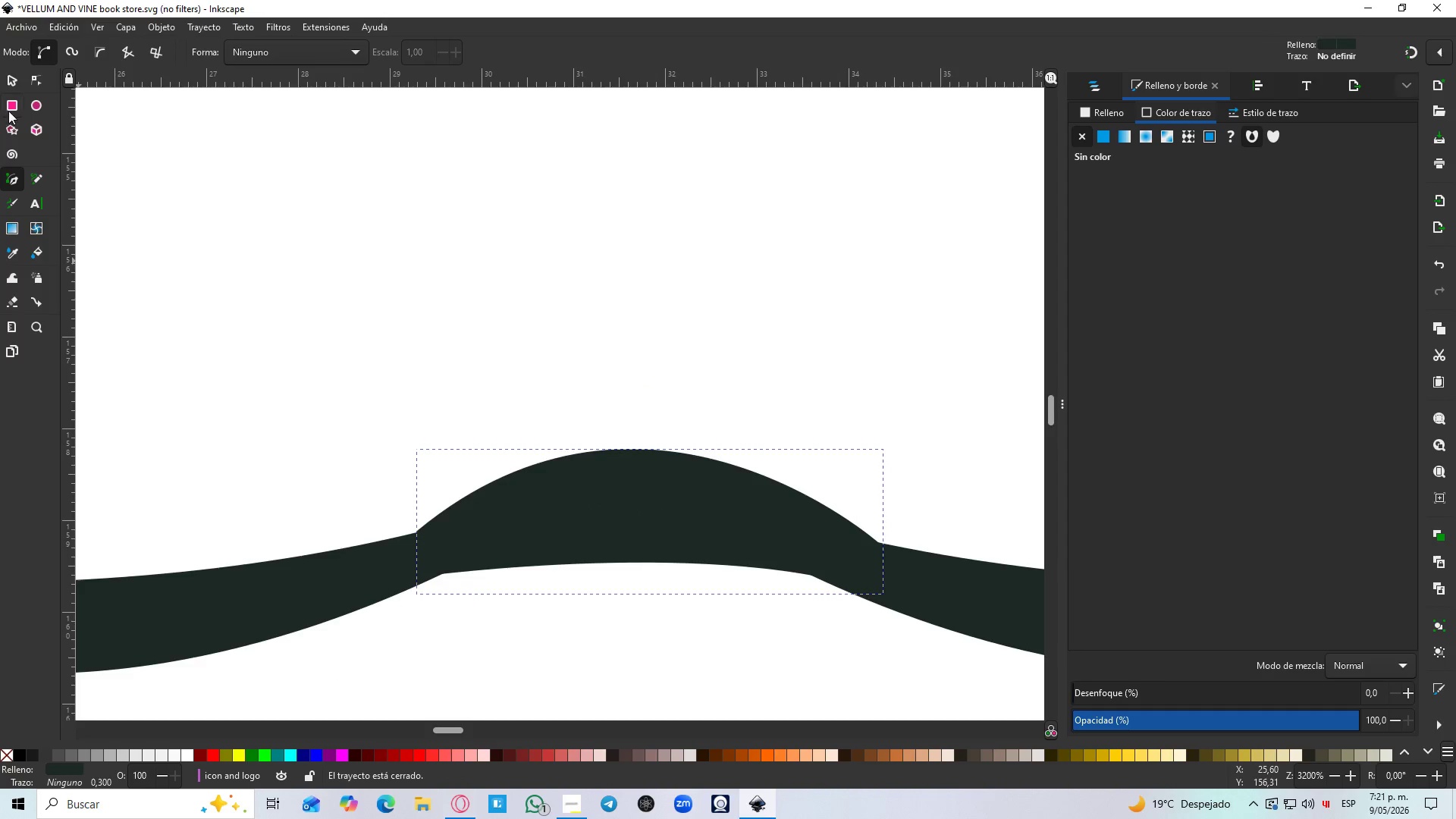 
left_click([6, 87])
 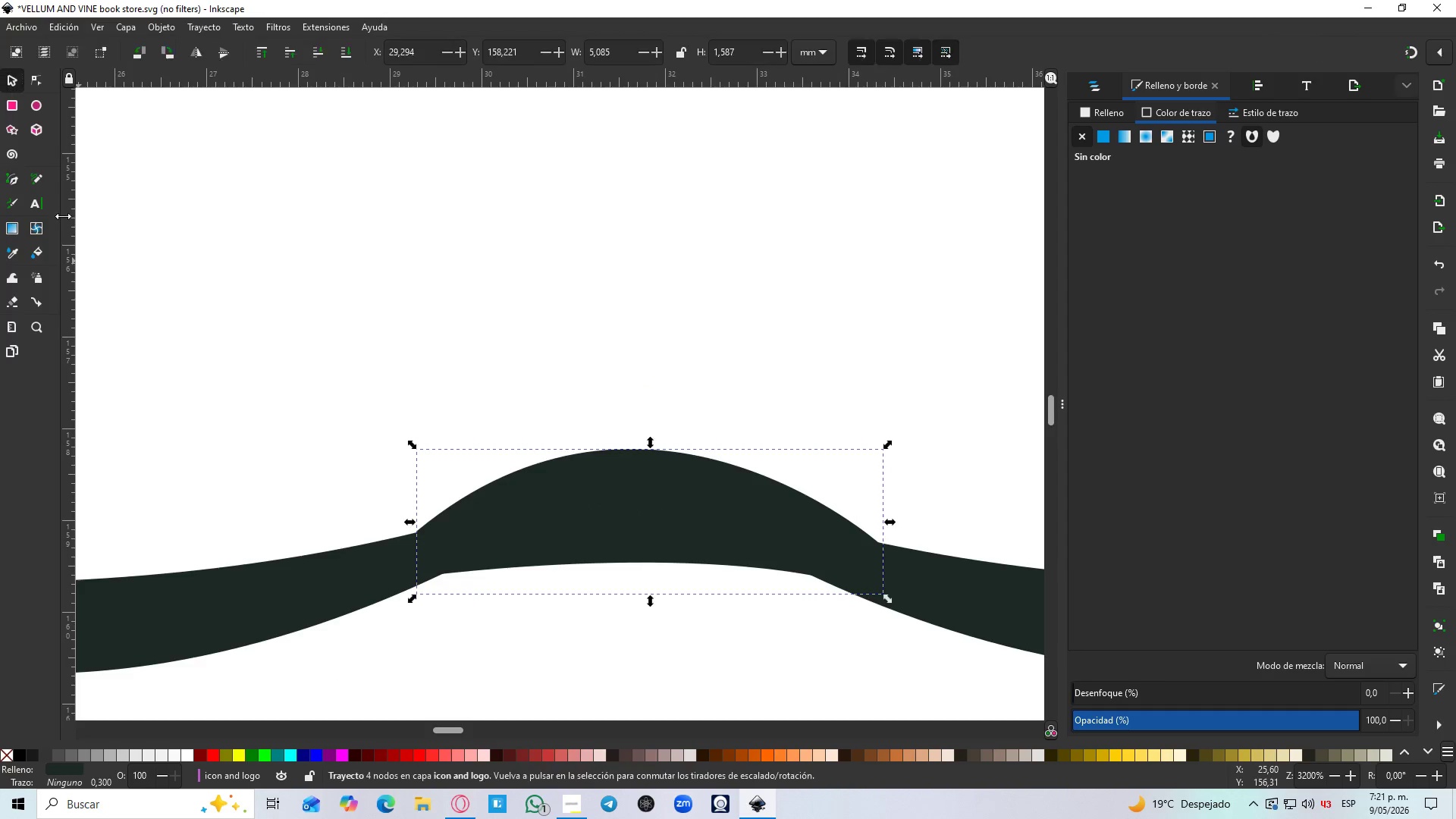 
hold_key(key=ShiftLeft, duration=1.03)
left_click([280, 588])
 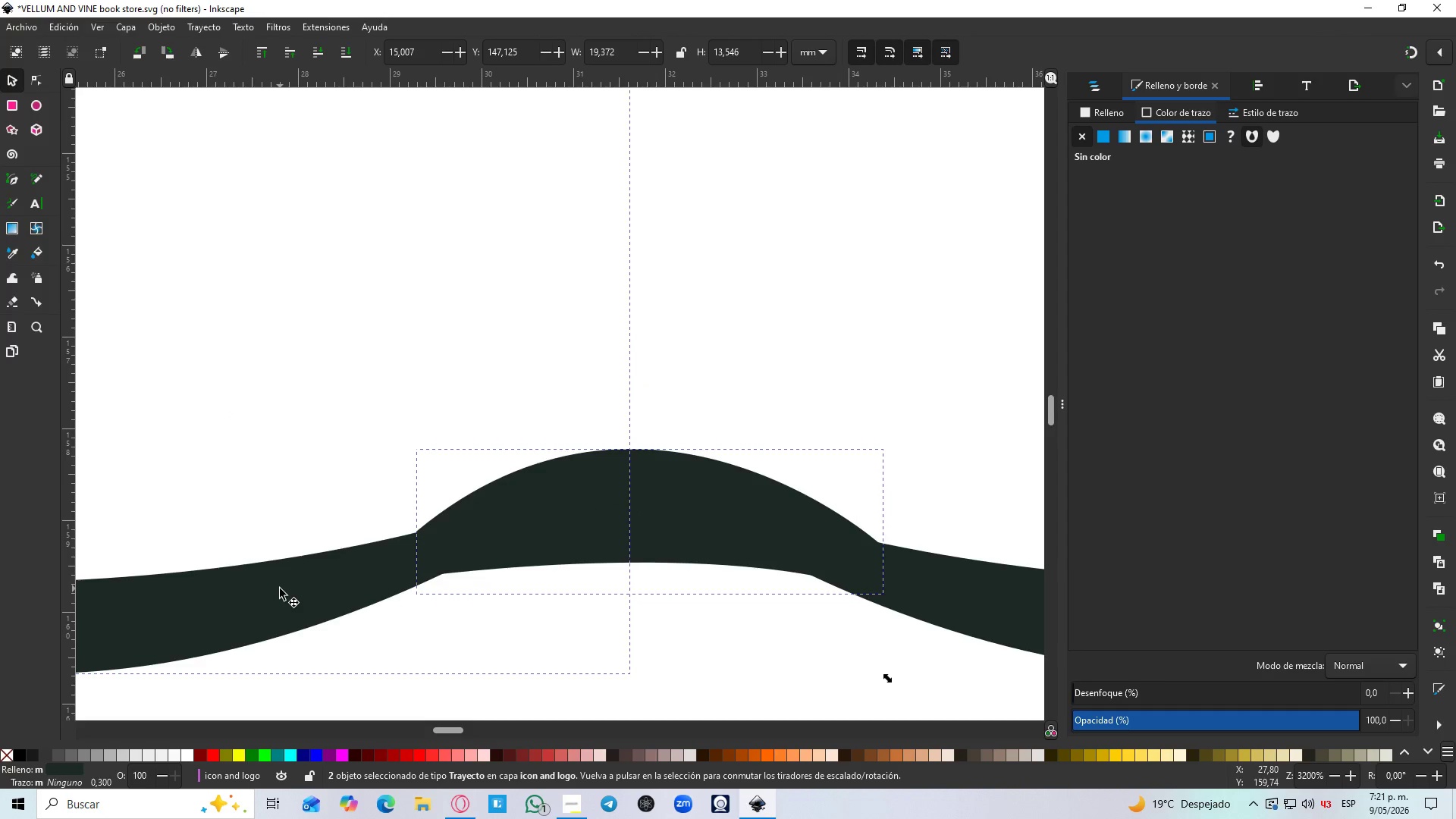 
key(Control+NumpadAdd)
 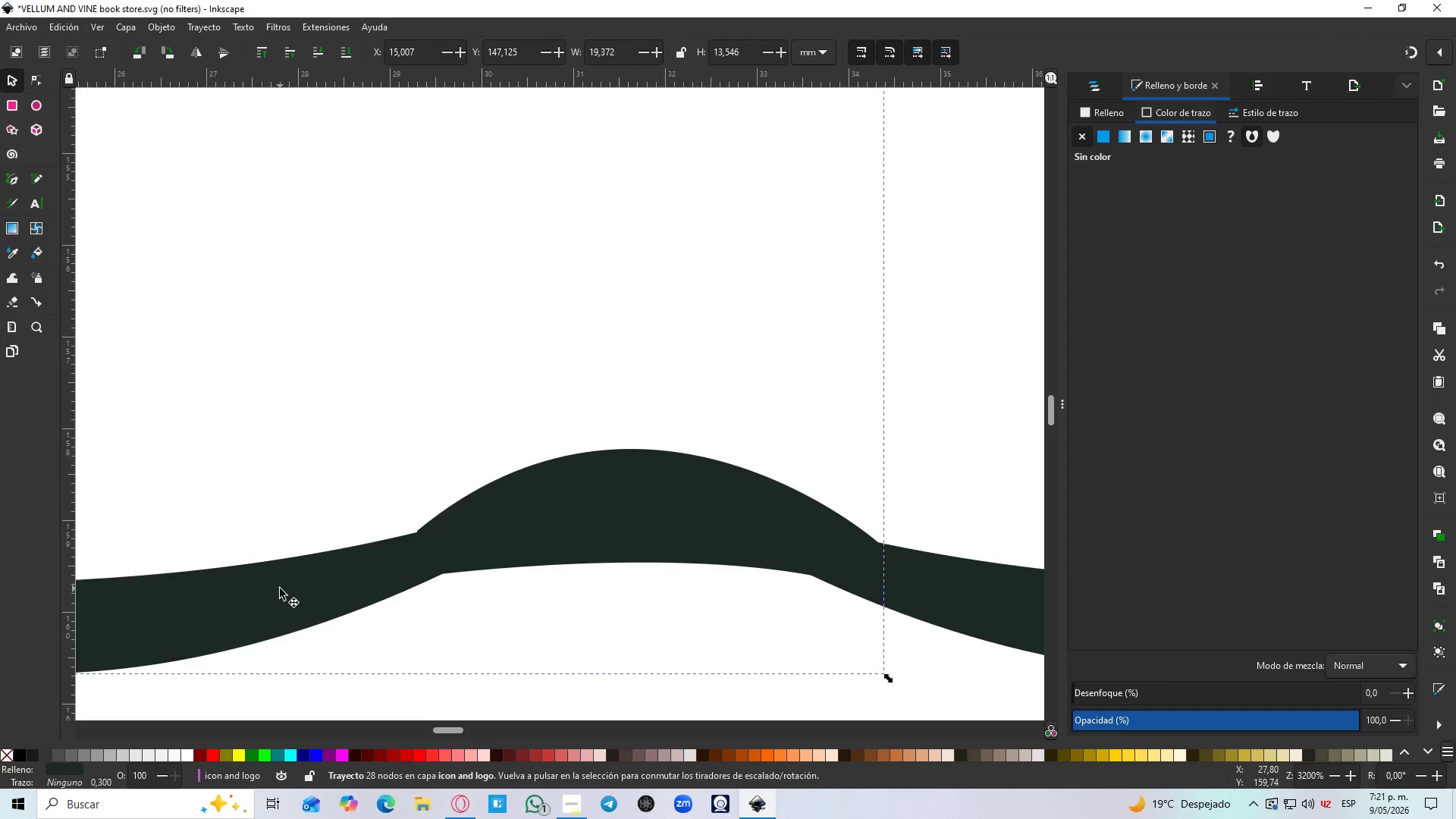 
hold_key(key=ControlLeft, duration=0.48)
 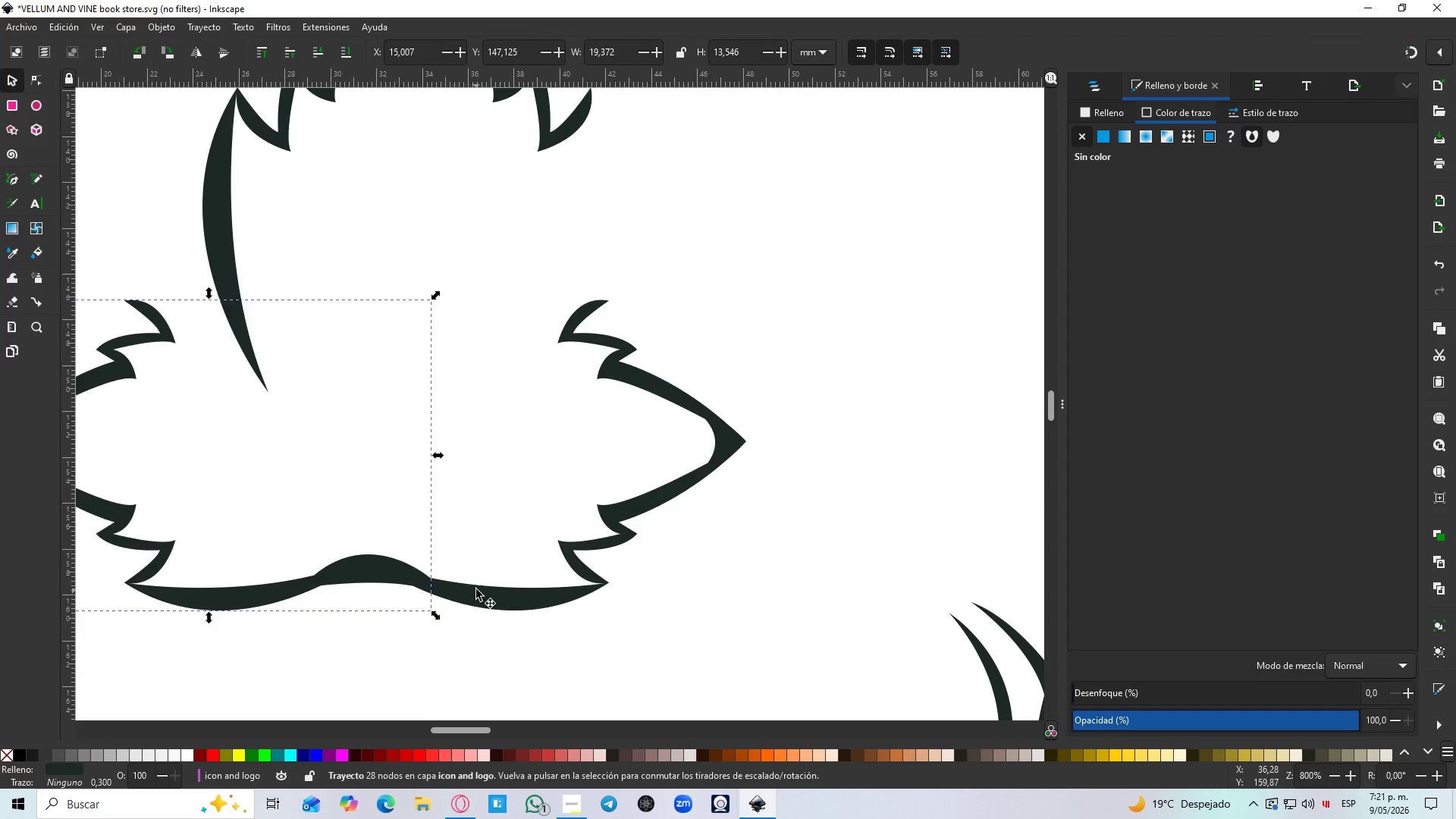 
hold_key(key=ShiftLeft, duration=0.83)
left_click([476, 589])
 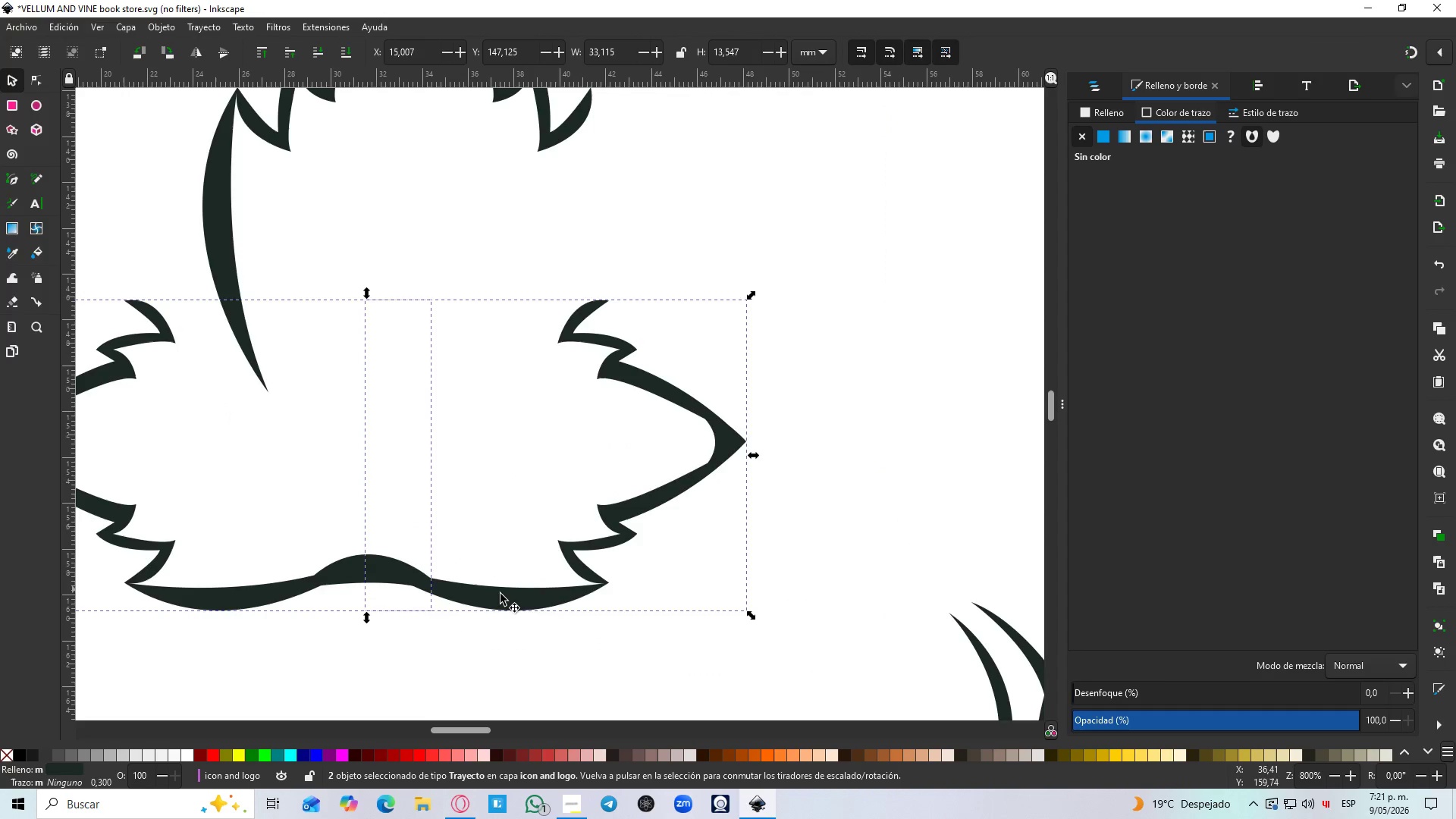 
key(Control+NumpadAdd)
 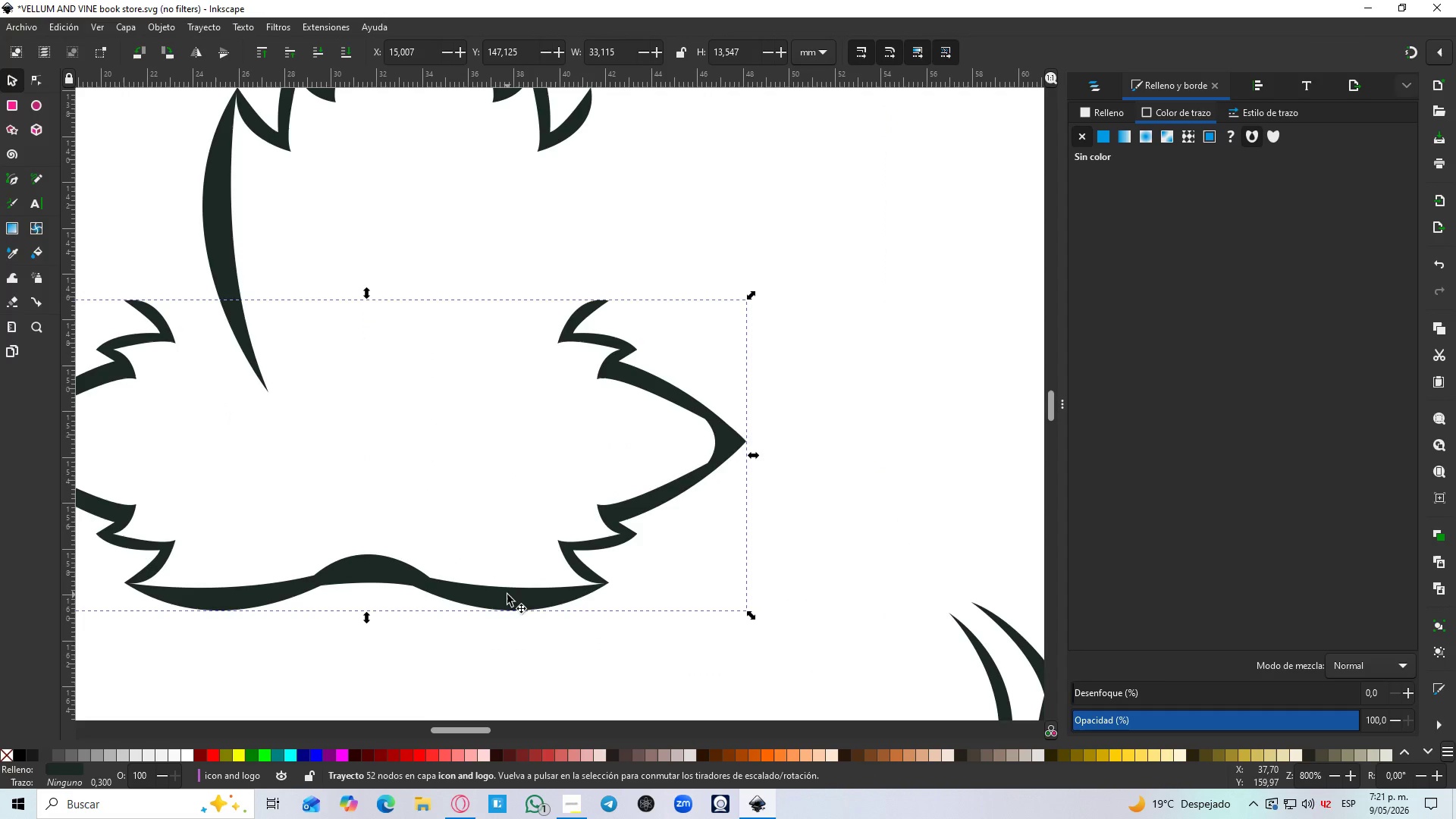 
hold_key(key=ControlLeft, duration=1.5)
 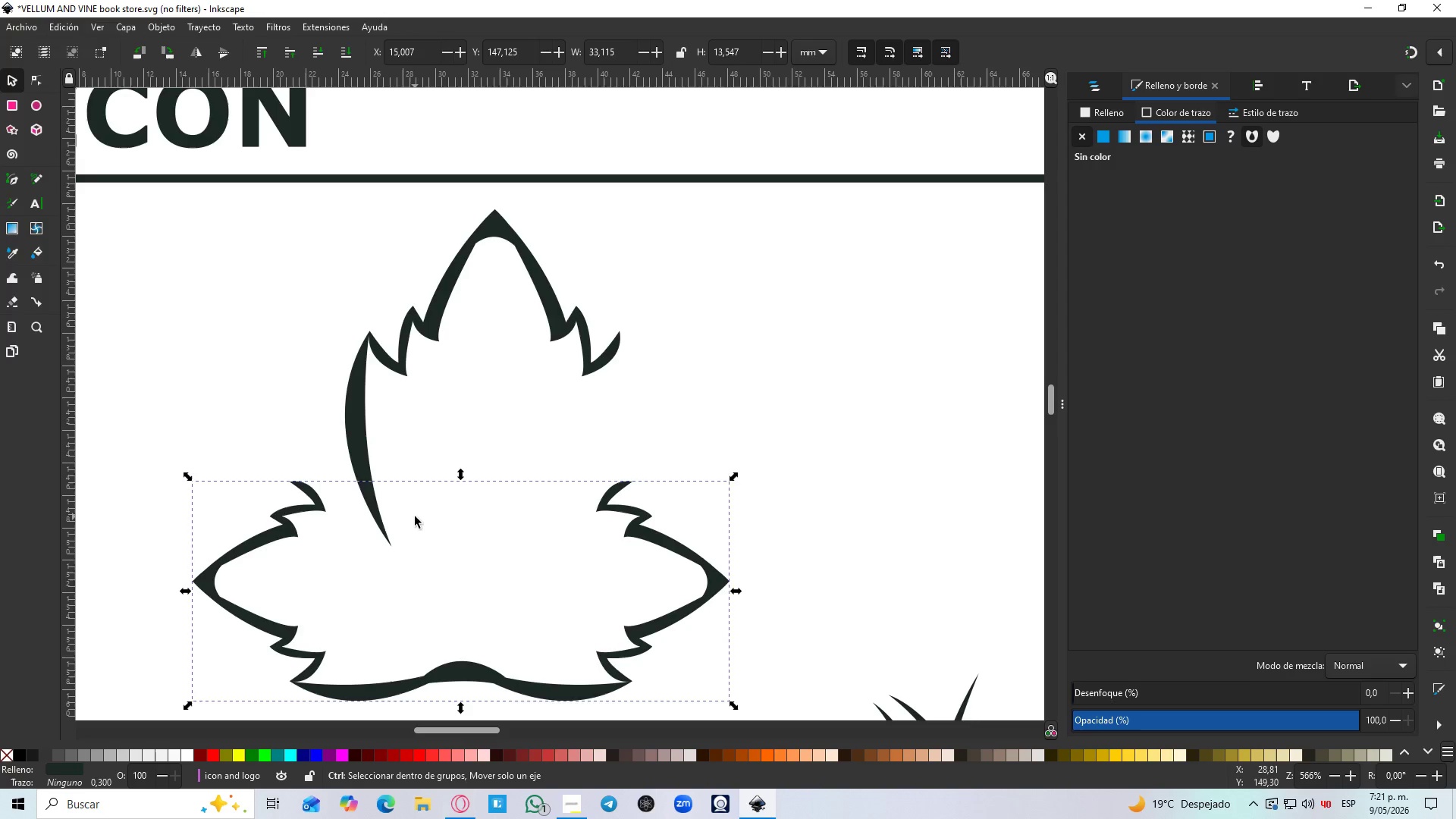 
scroll: coordinate [281, 591], scroll_direction: down, amount: 5.0
 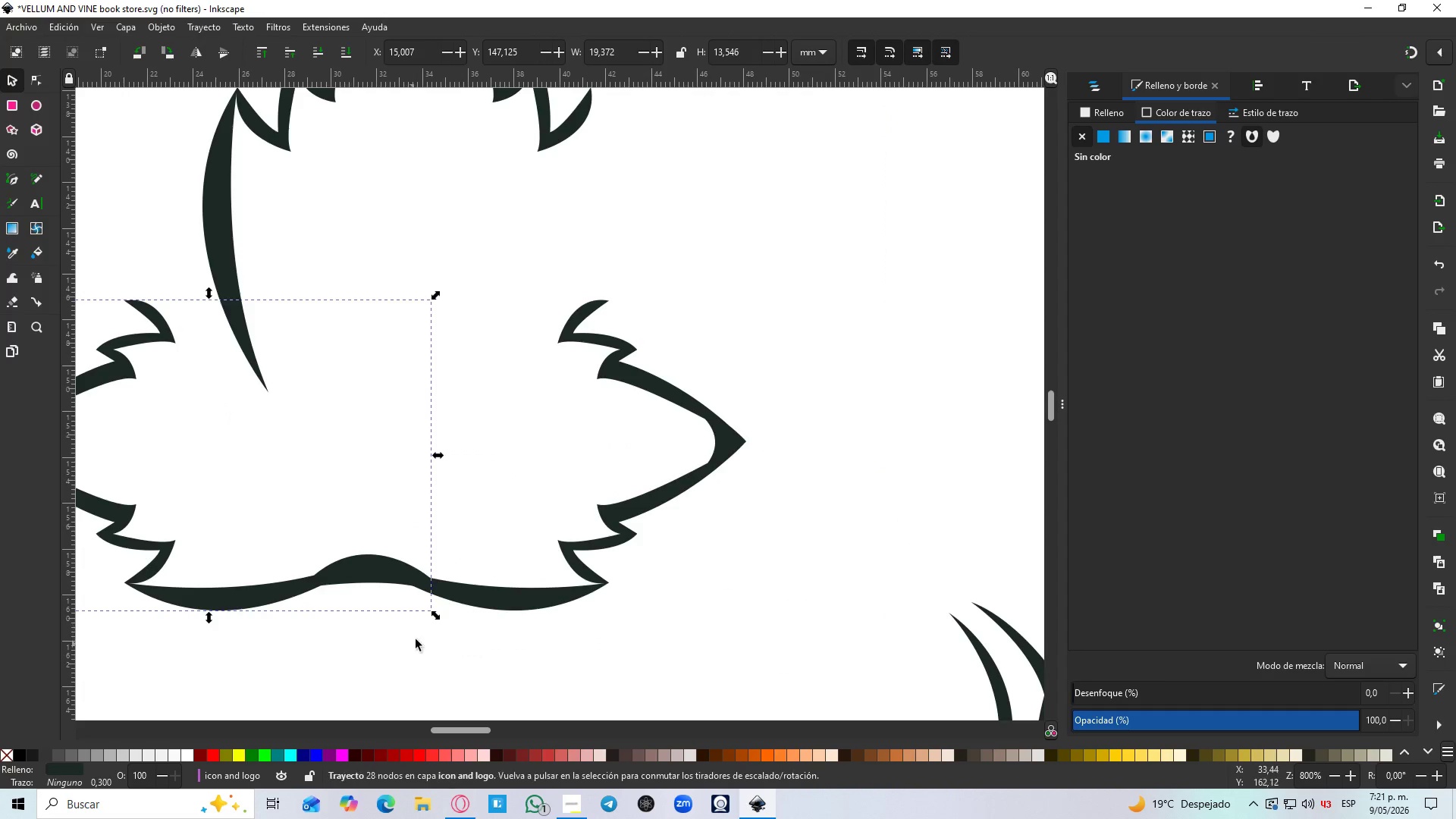 
hold_key(key=ControlLeft, duration=1.17)
 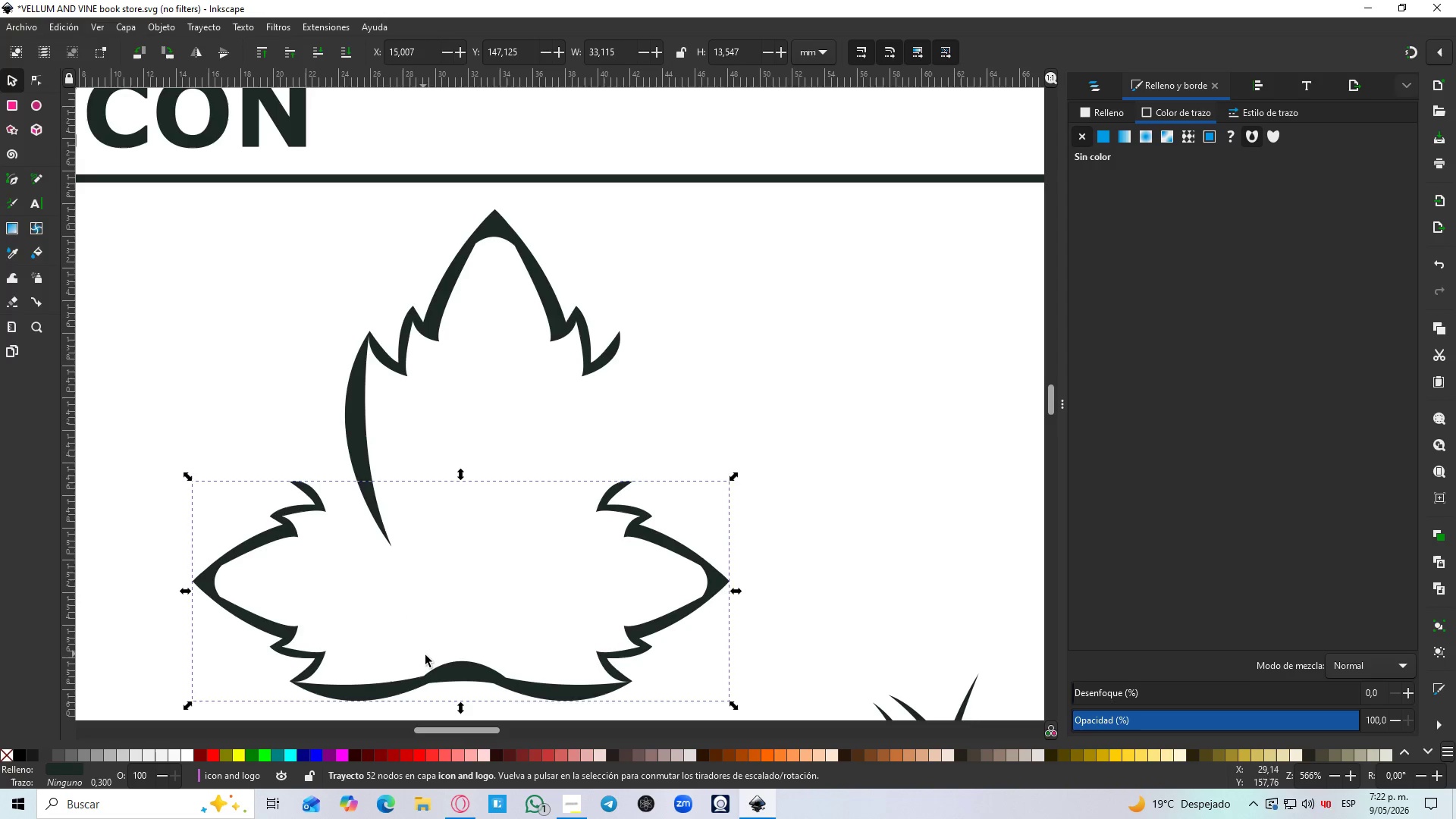 
scroll: coordinate [505, 581], scroll_direction: down, amount: 4.0
 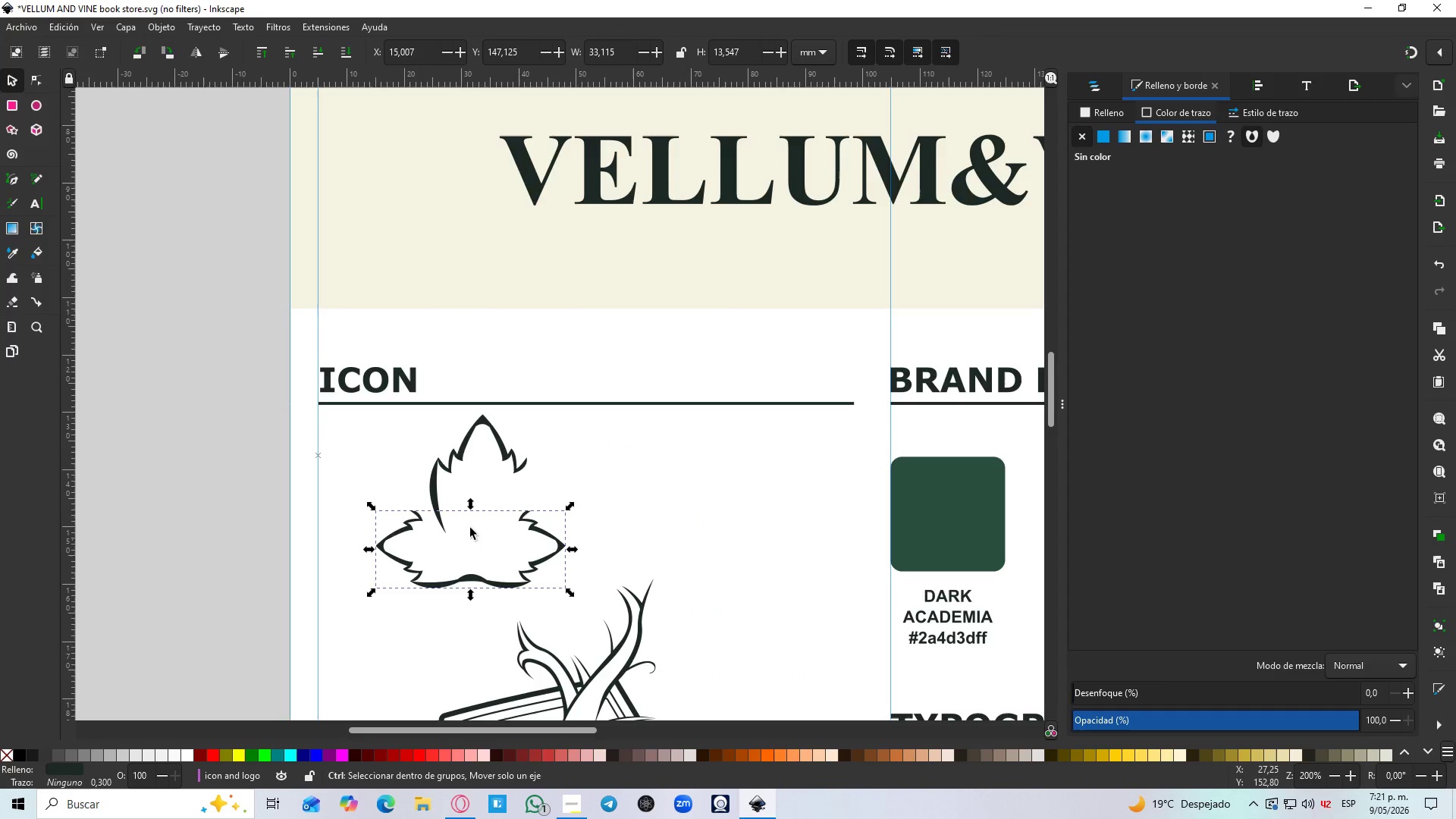 
scroll: coordinate [475, 528], scroll_direction: up, amount: 3.0
 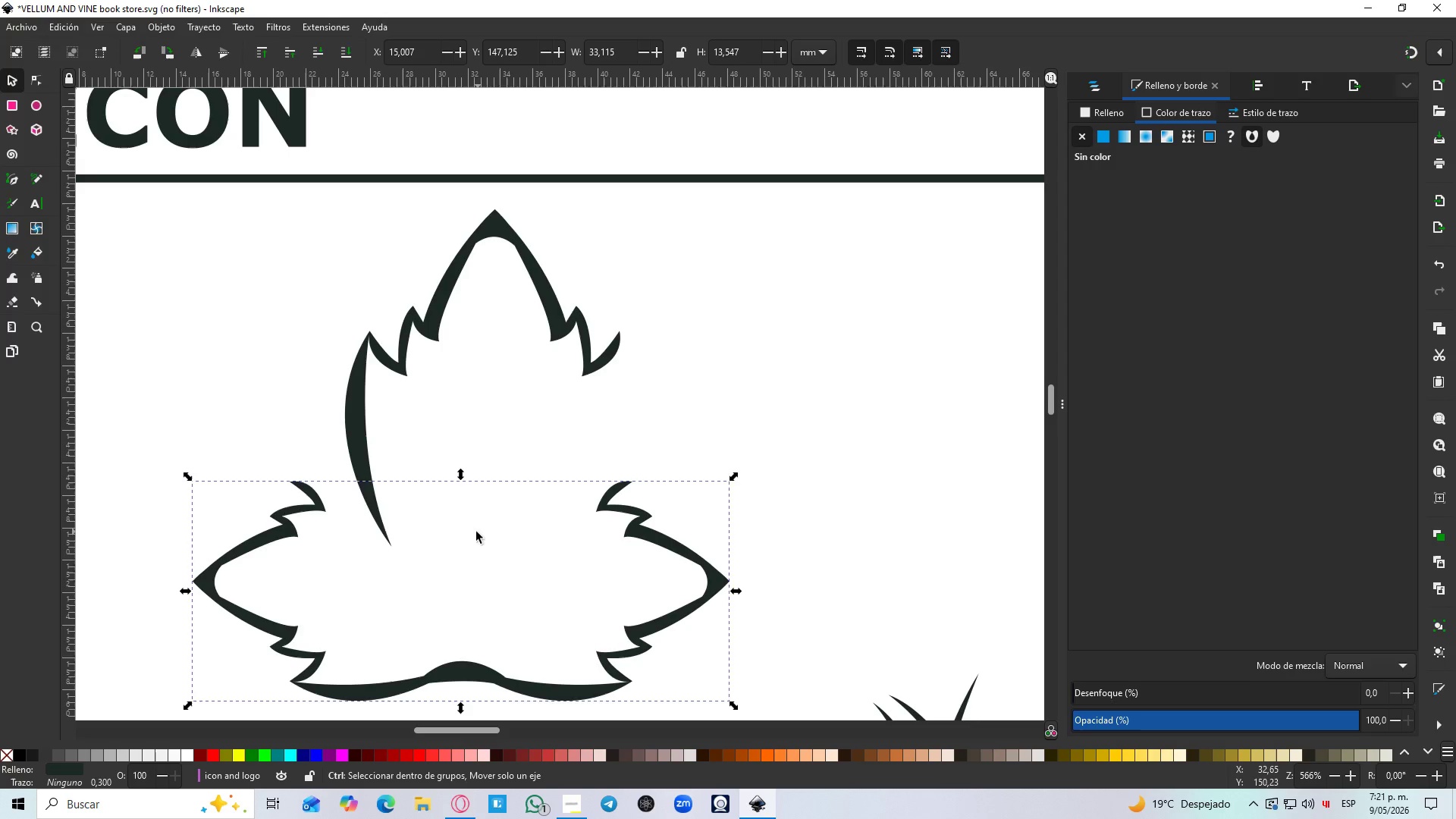 
left_click([356, 458])
 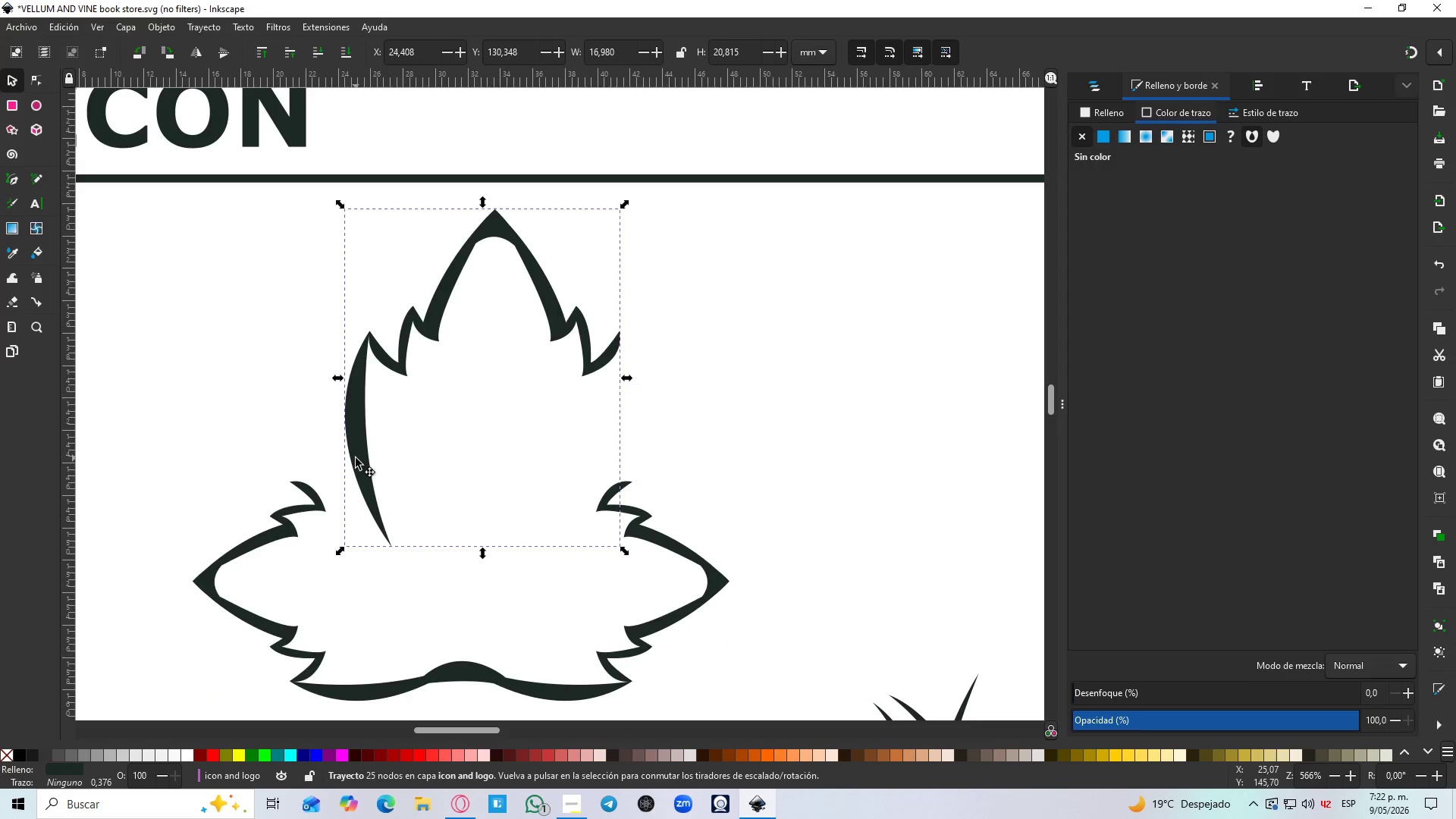 
left_click_drag(start_coordinate=[356, 458], to_coordinate=[328, 432])
 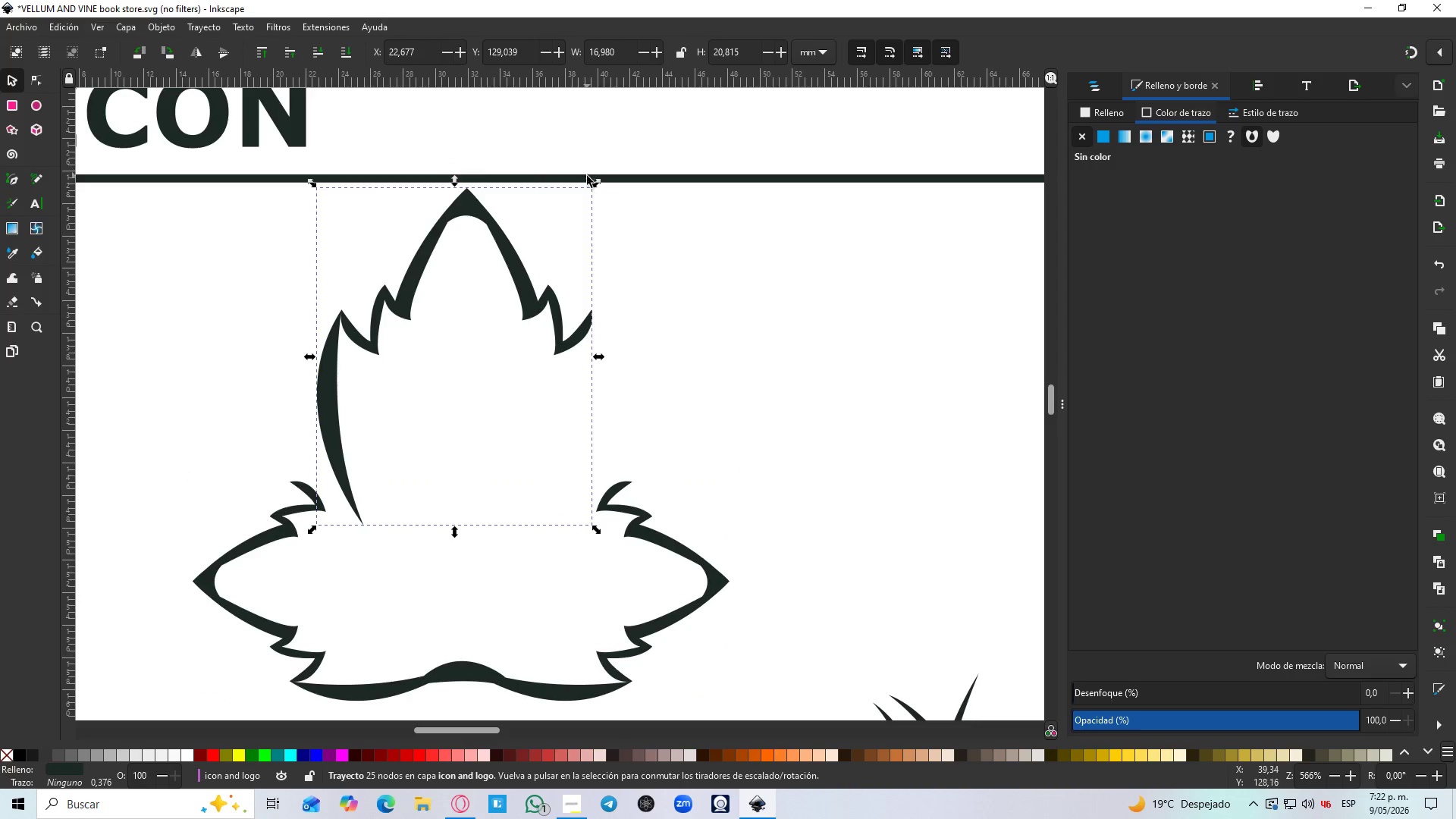 
hold_key(key=ControlLeft, duration=2.03)
hold_key(key=ShiftLeft, duration=1.5)
left_click_drag(start_coordinate=[600, 185], to_coordinate=[588, 201])
 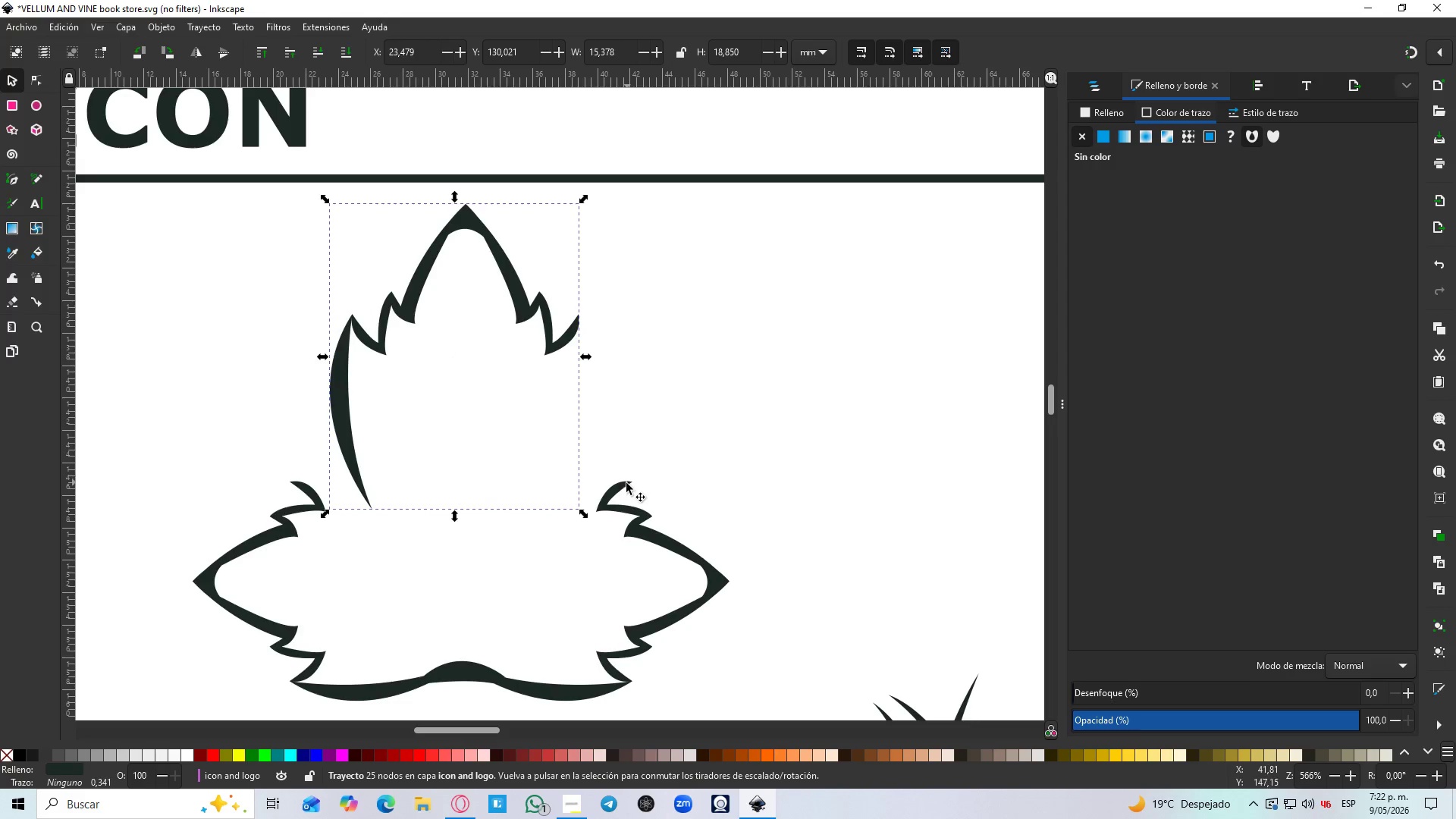 
key(Control+Shift+ShiftLeft)
 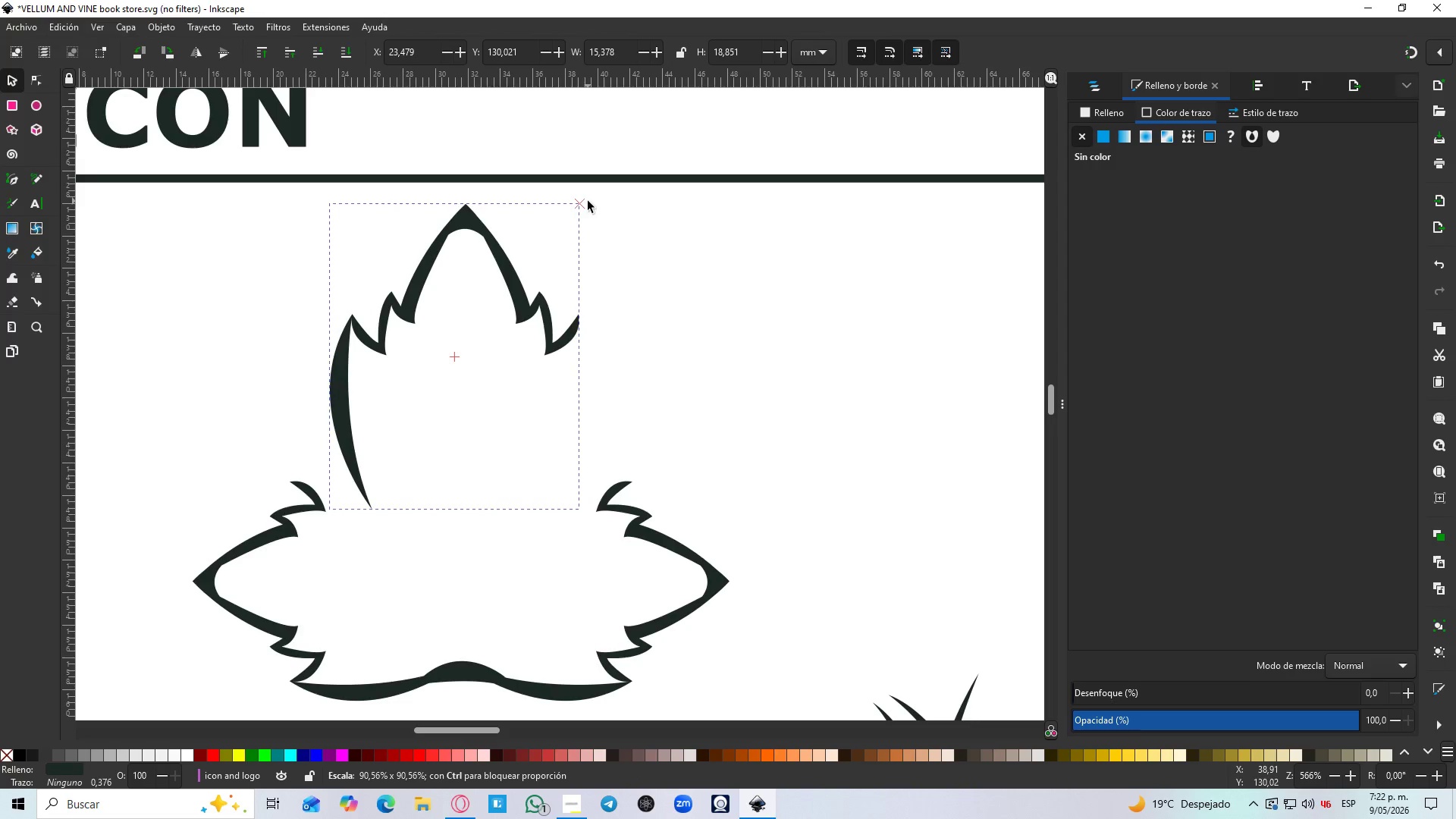 
key(Control+Shift+ShiftLeft)
 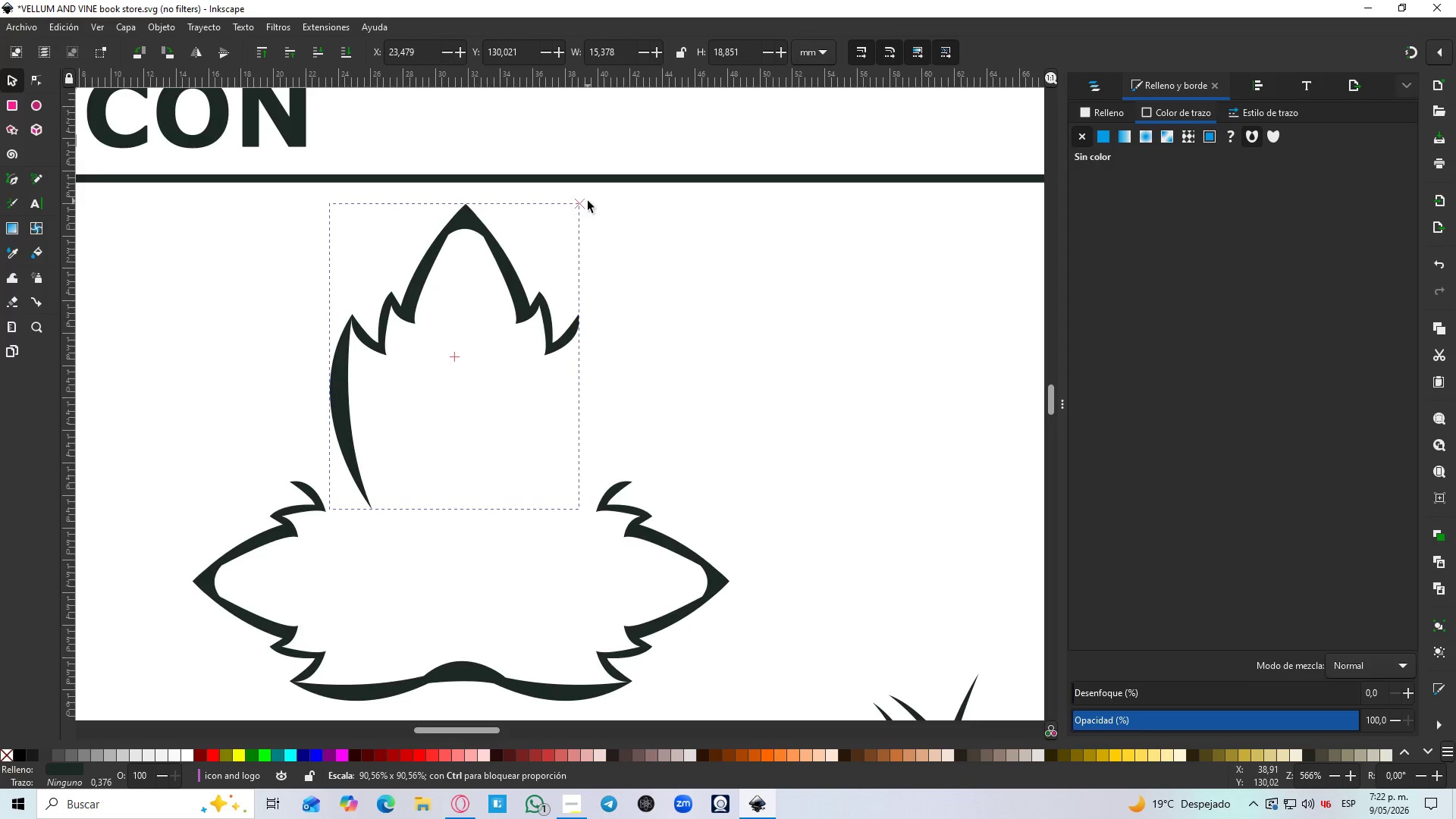 
key(Control+Shift+ShiftLeft)
 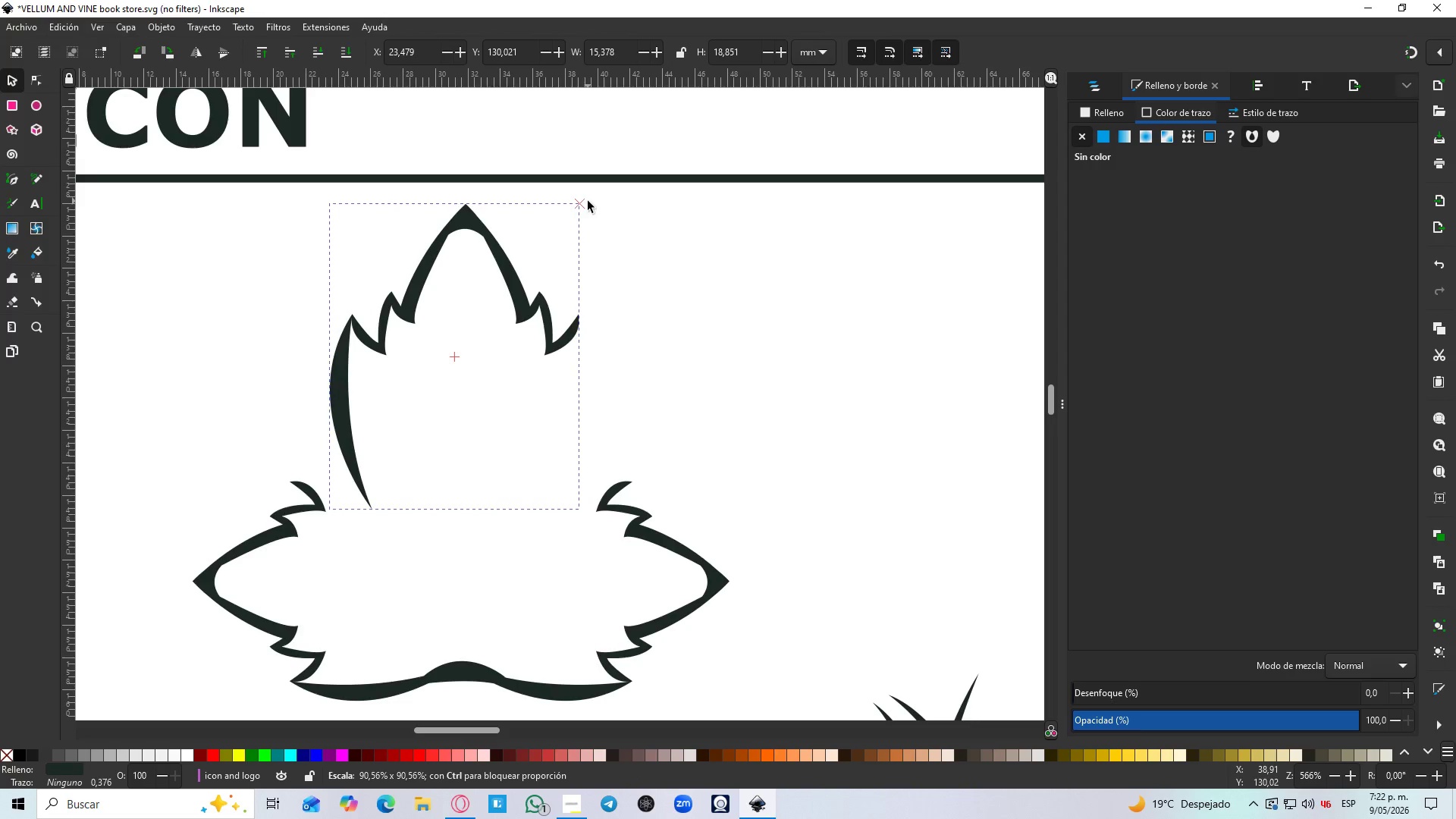 
key(Control+Shift+ShiftLeft)
 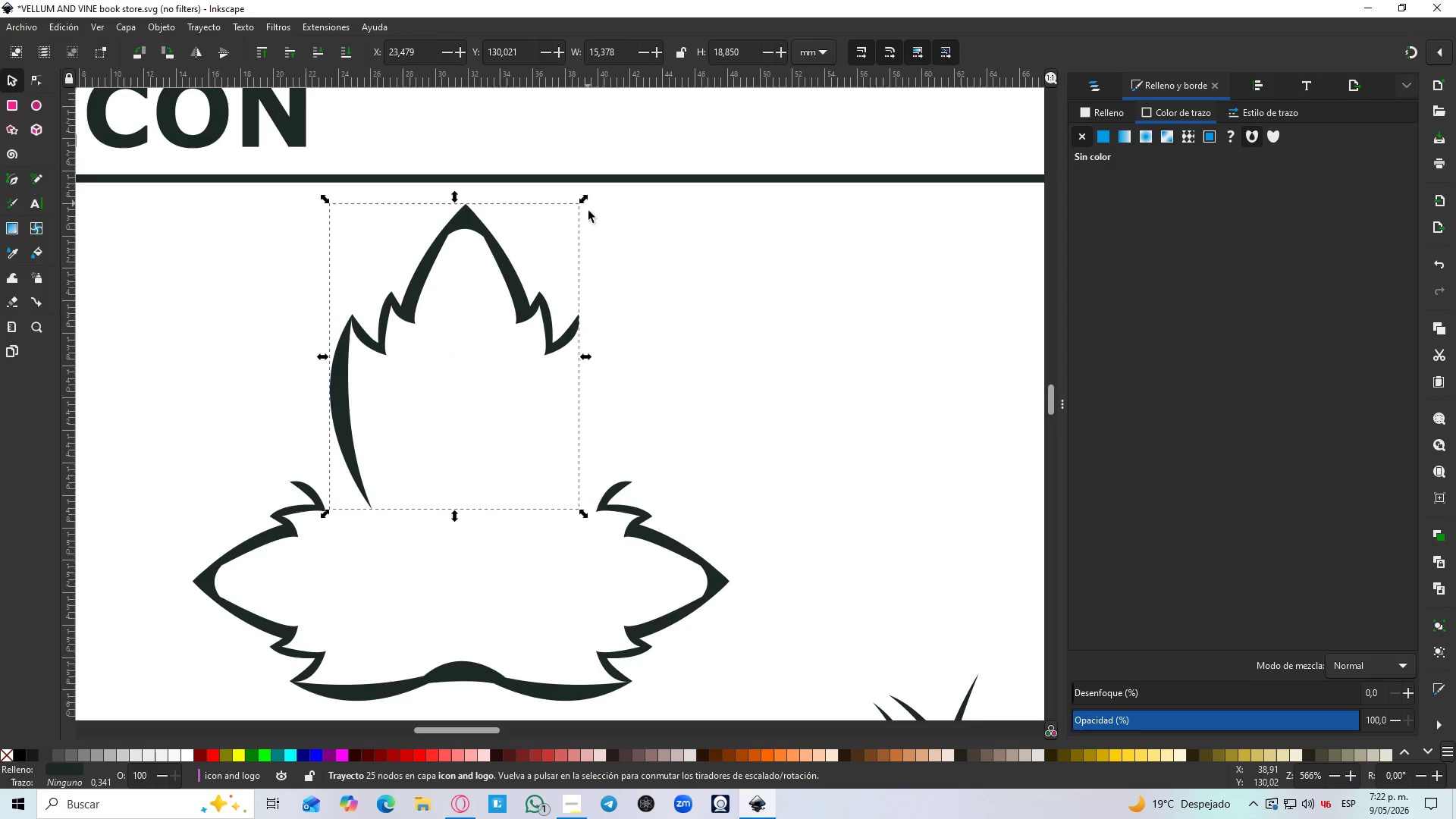 
key(Control+Shift+ShiftLeft)
 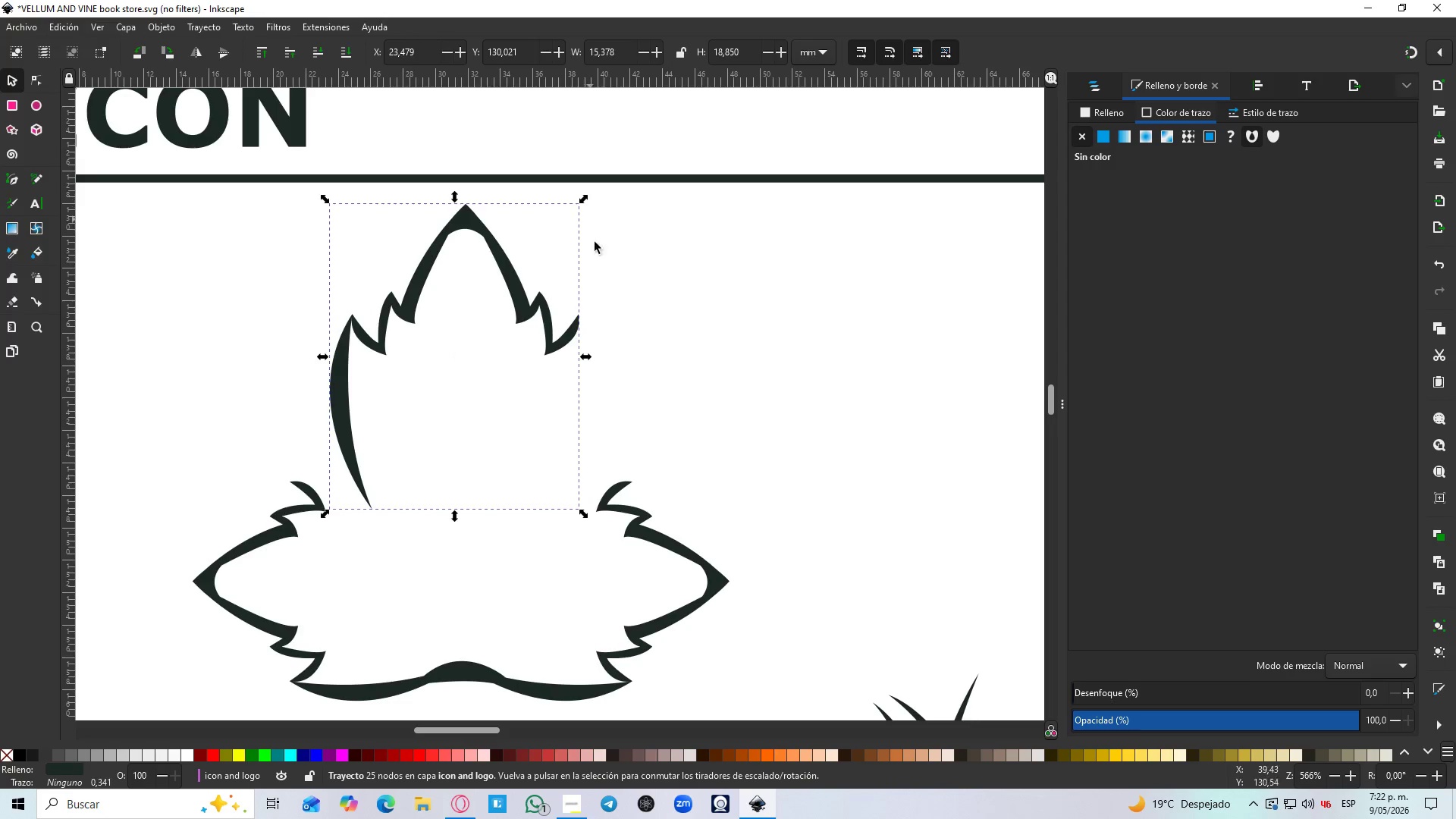 
hold_key(key=ShiftLeft, duration=0.86)
 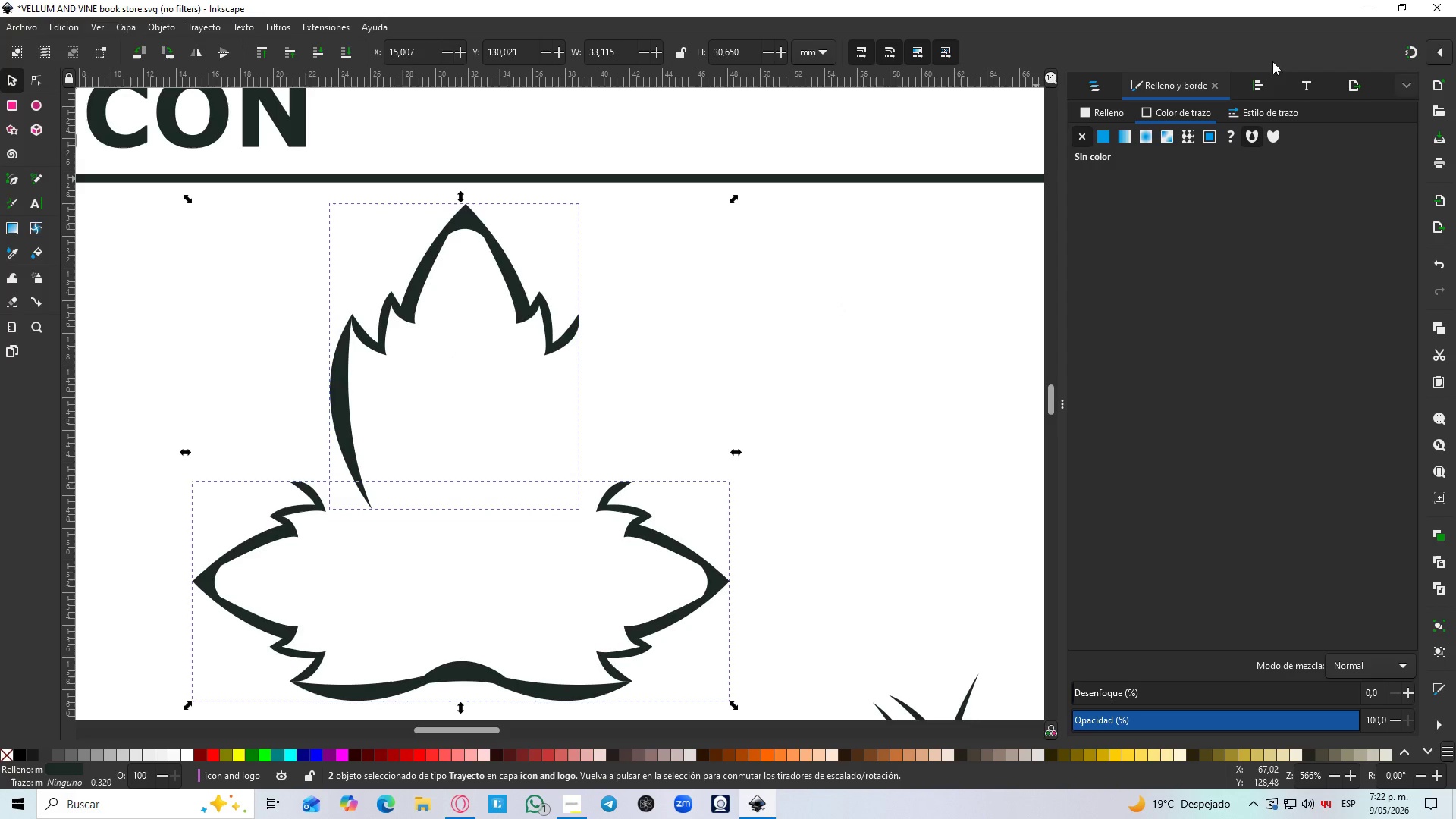 
left_click([1264, 84])
 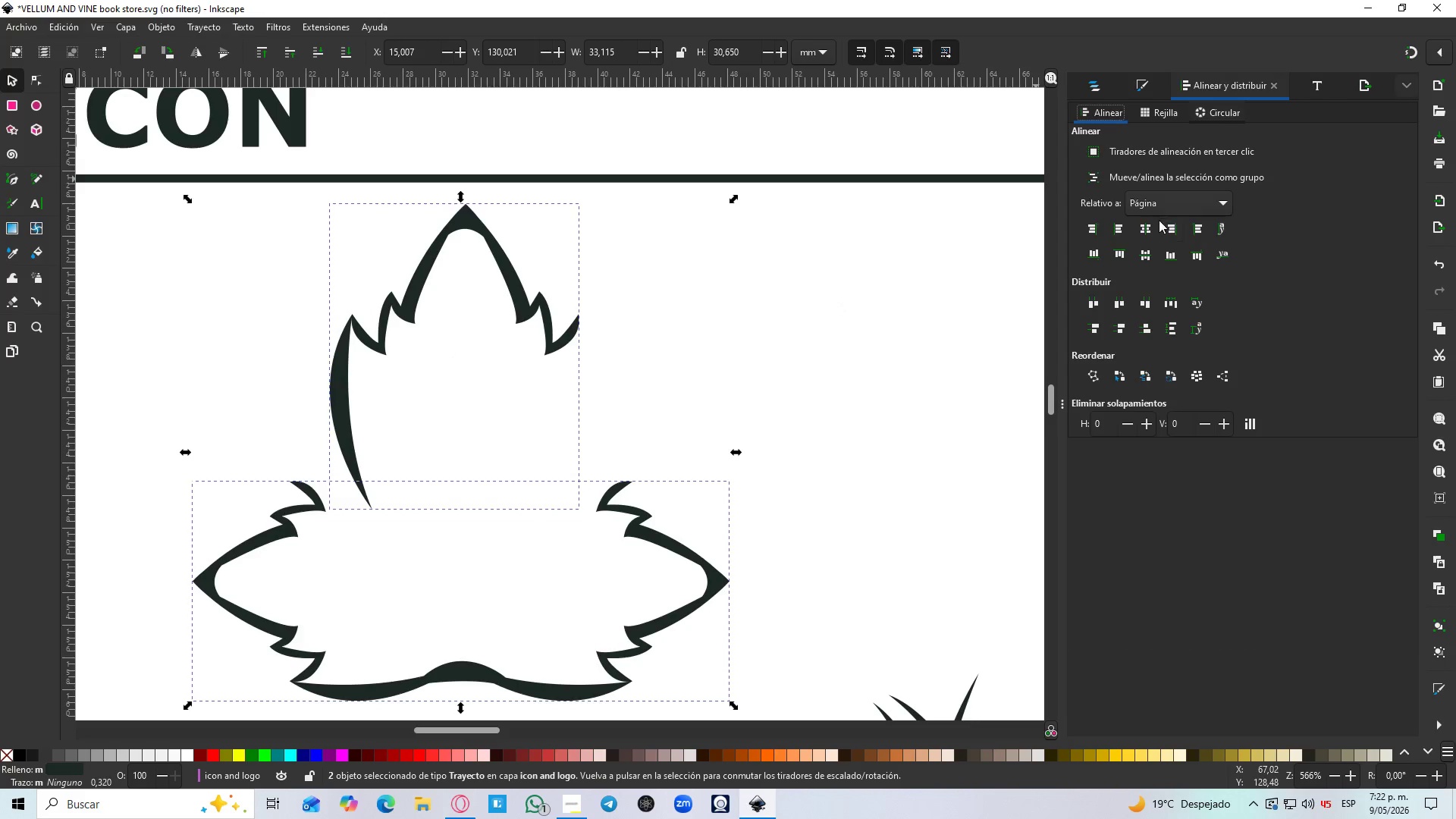 
left_click([1156, 200])
 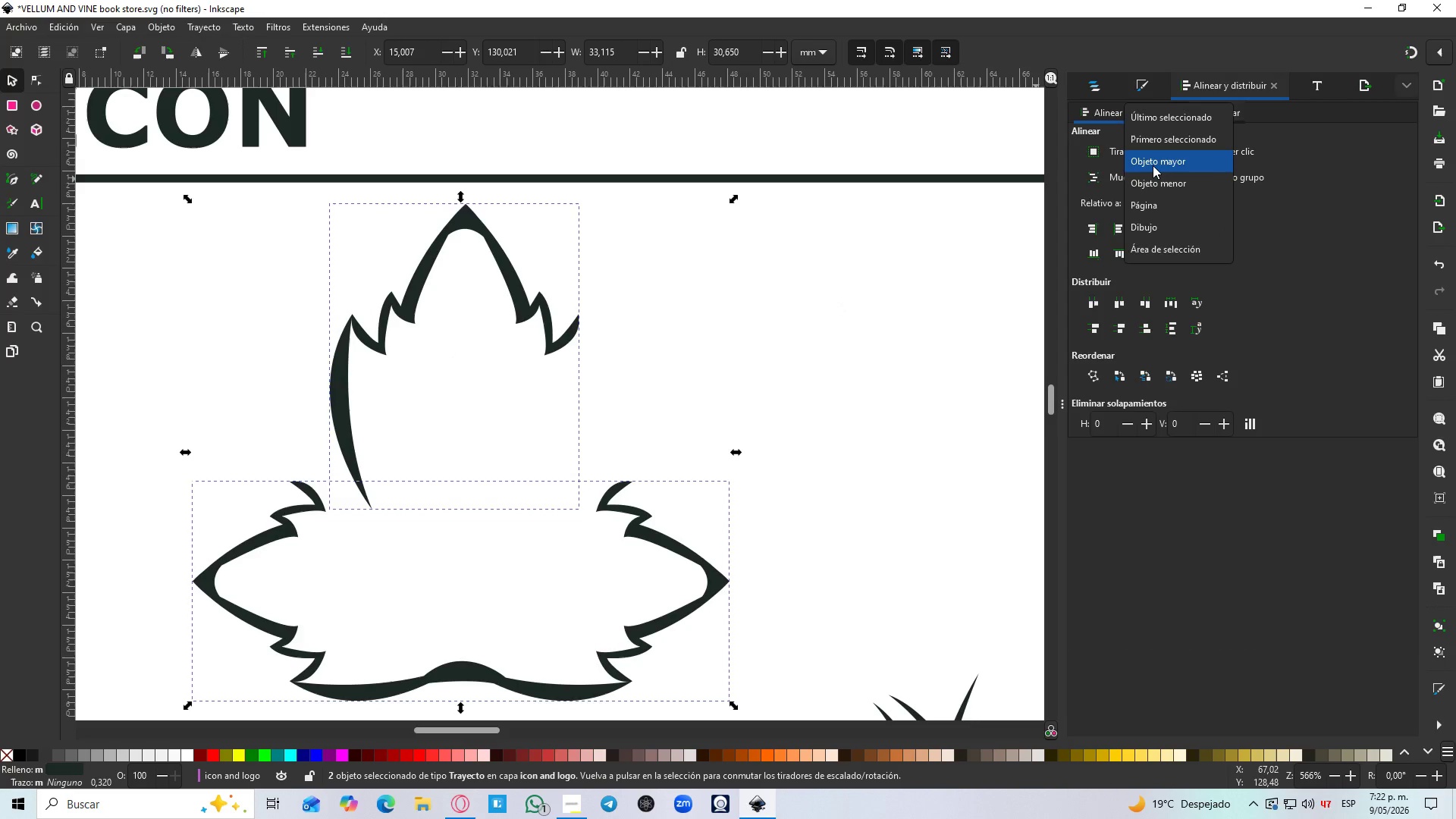 
left_click([1153, 165])
 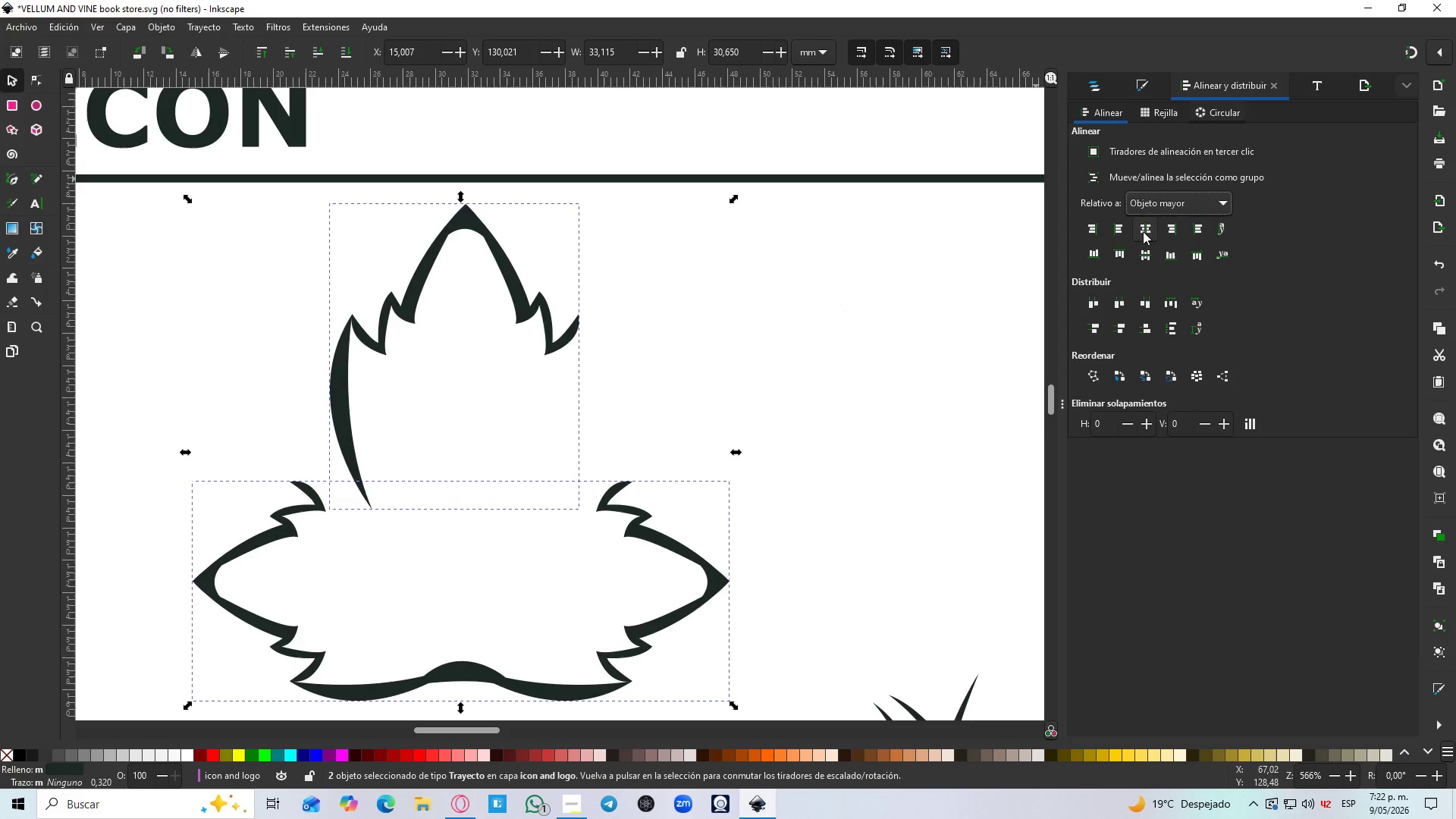 
left_click([1144, 230])
 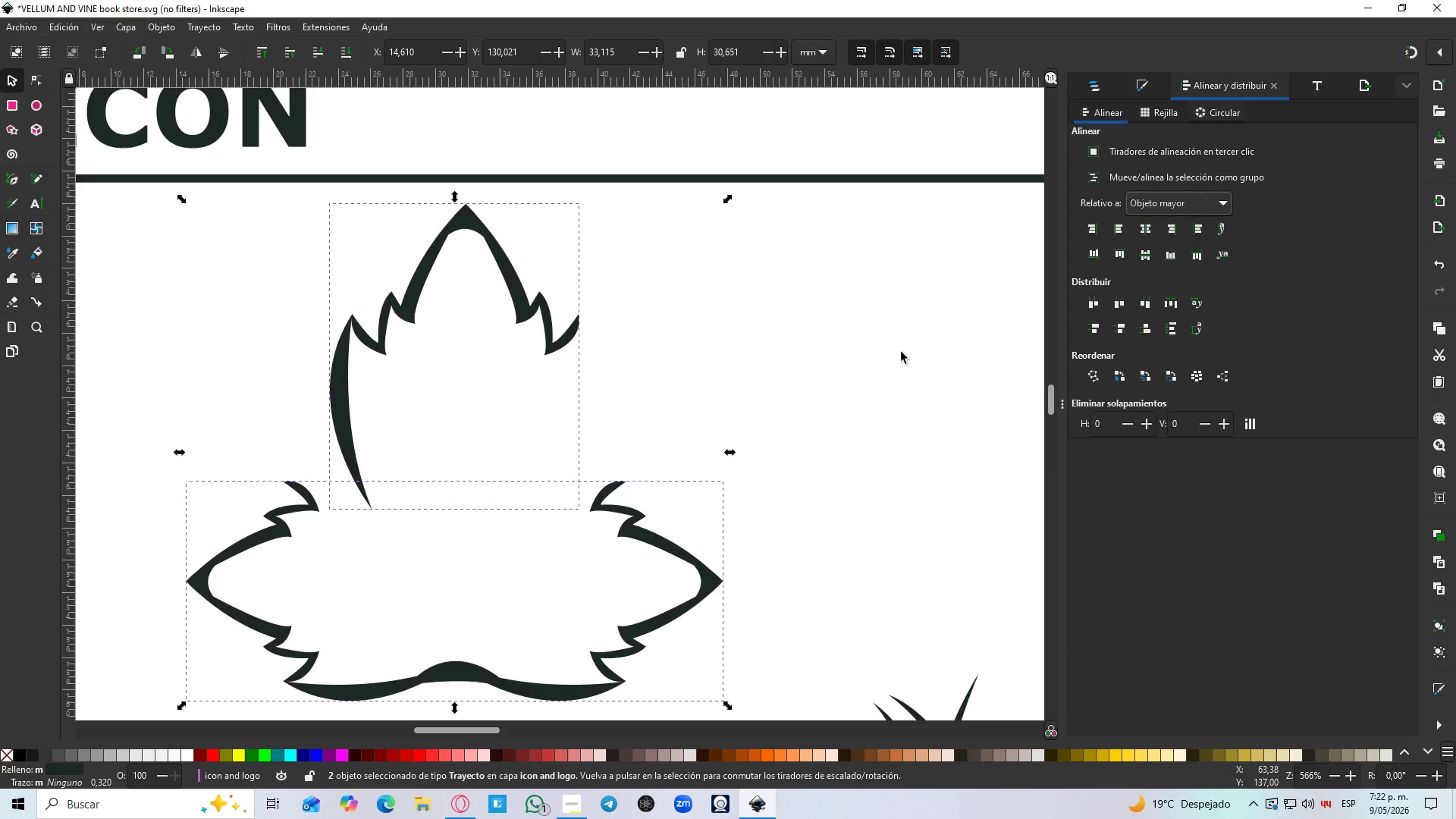 
left_click([745, 388])
 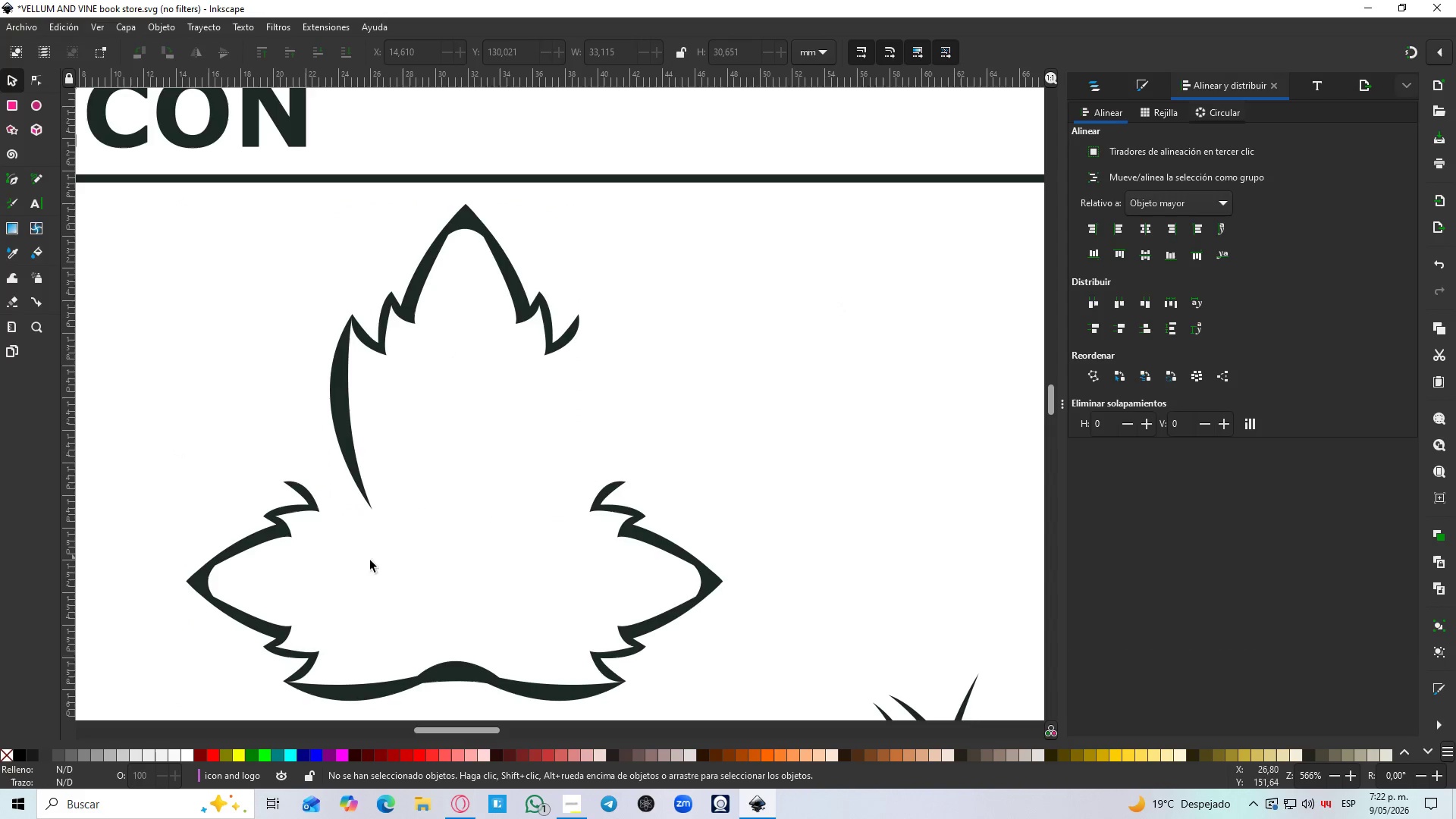 
hold_key(key=ControlLeft, duration=1.22)
 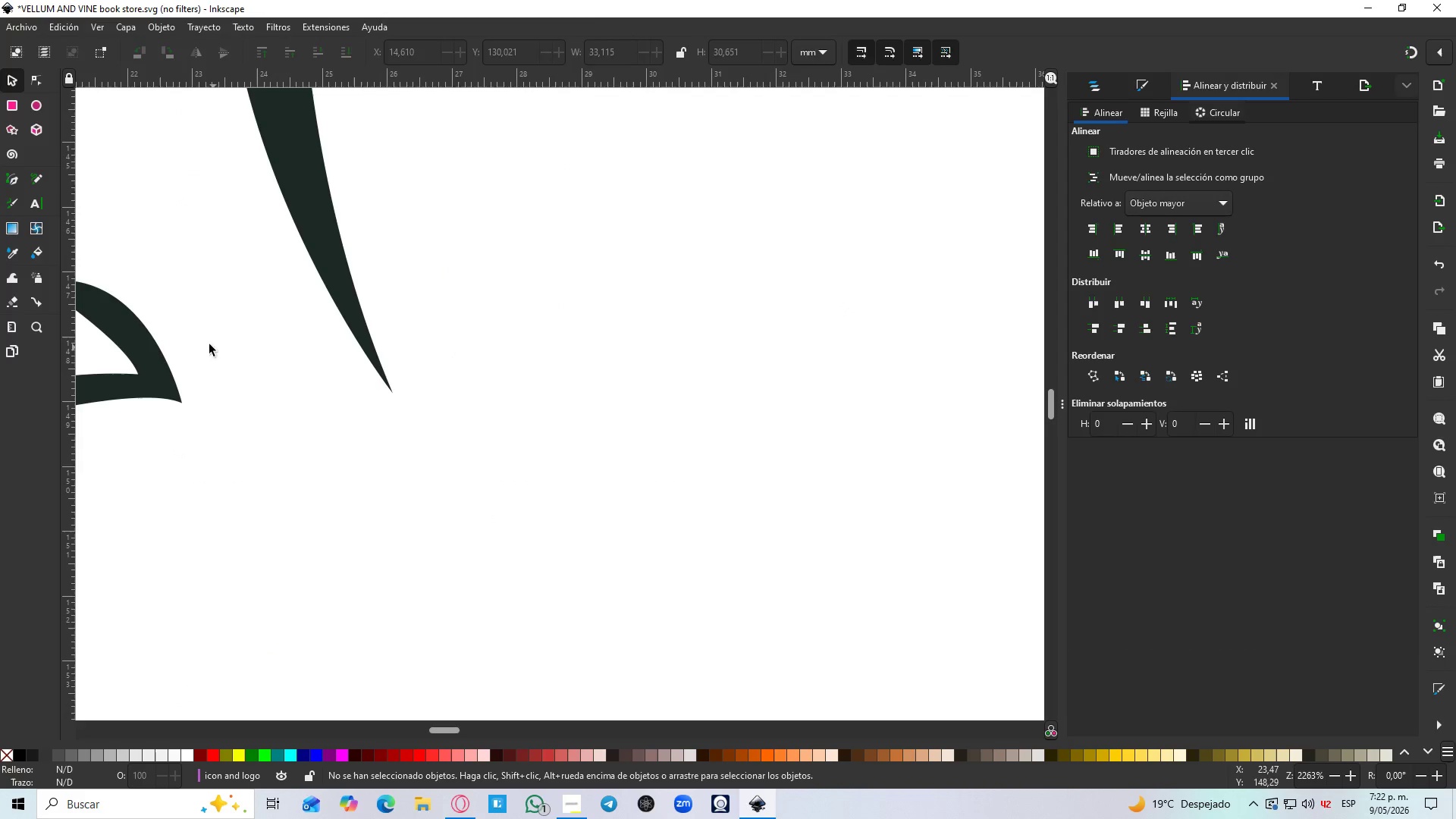 
key(B)
 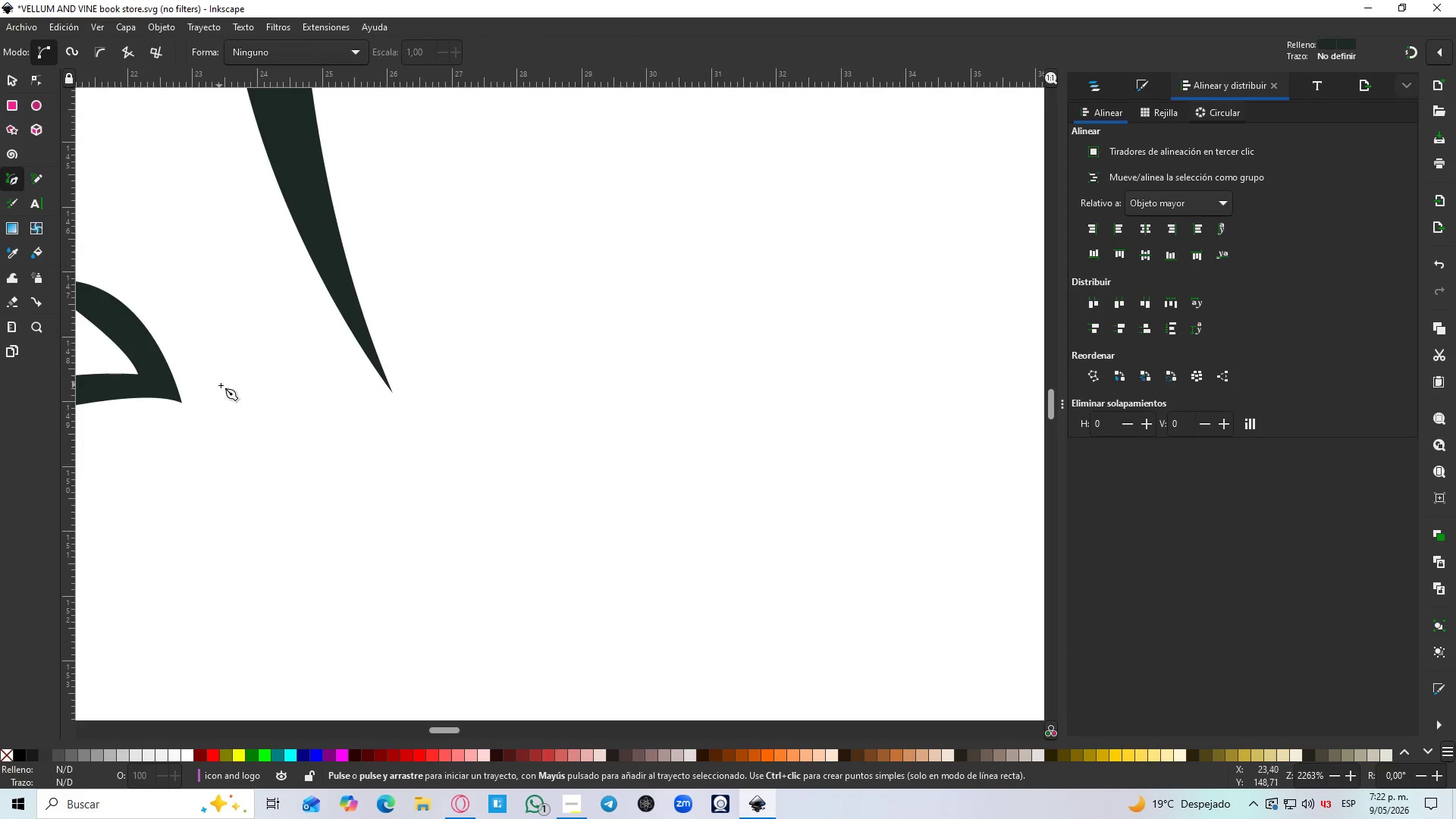 
hold_key(key=Space, duration=0.36)
 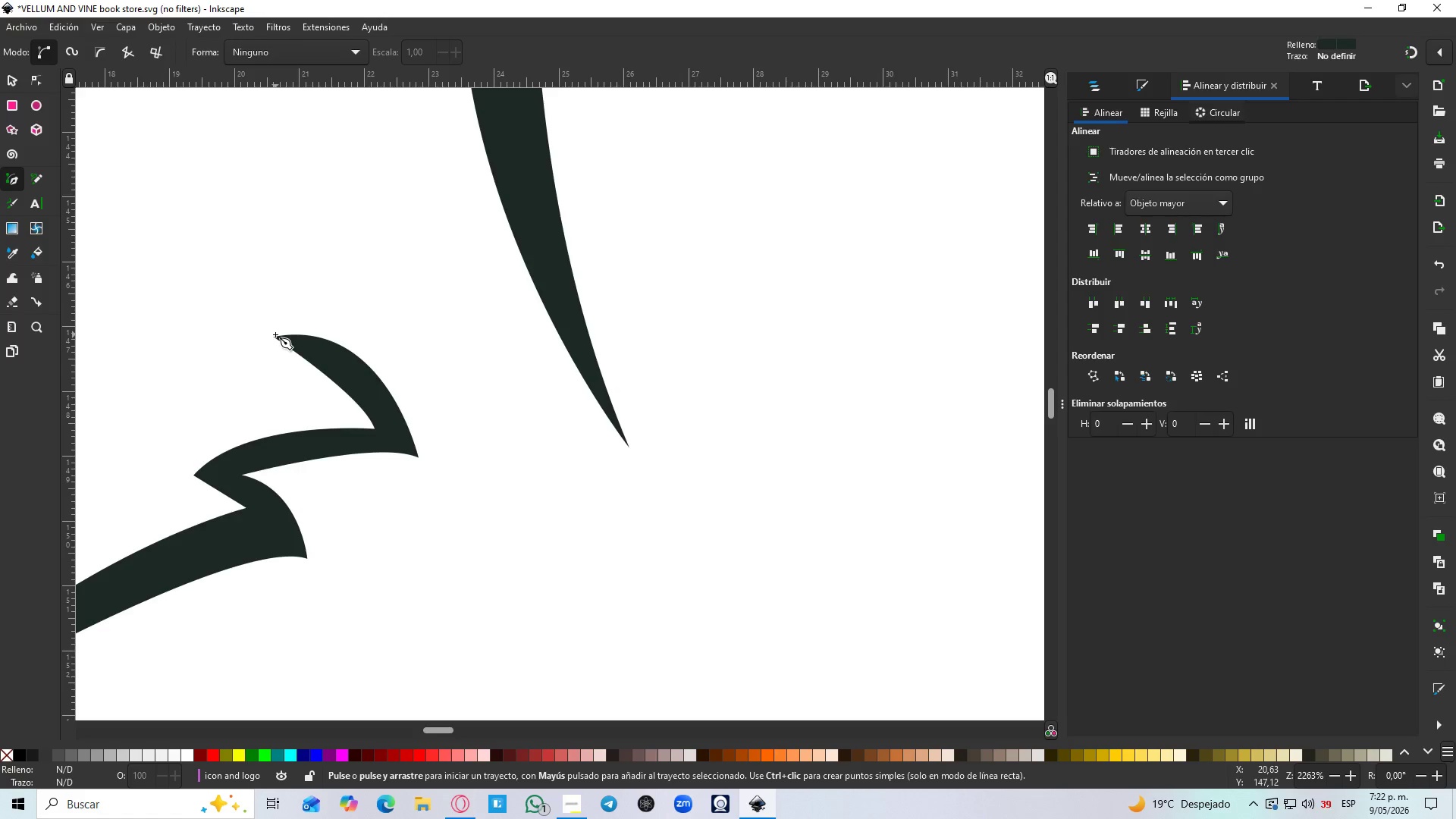 
scroll: coordinate [366, 548], scroll_direction: up, amount: 4.0
 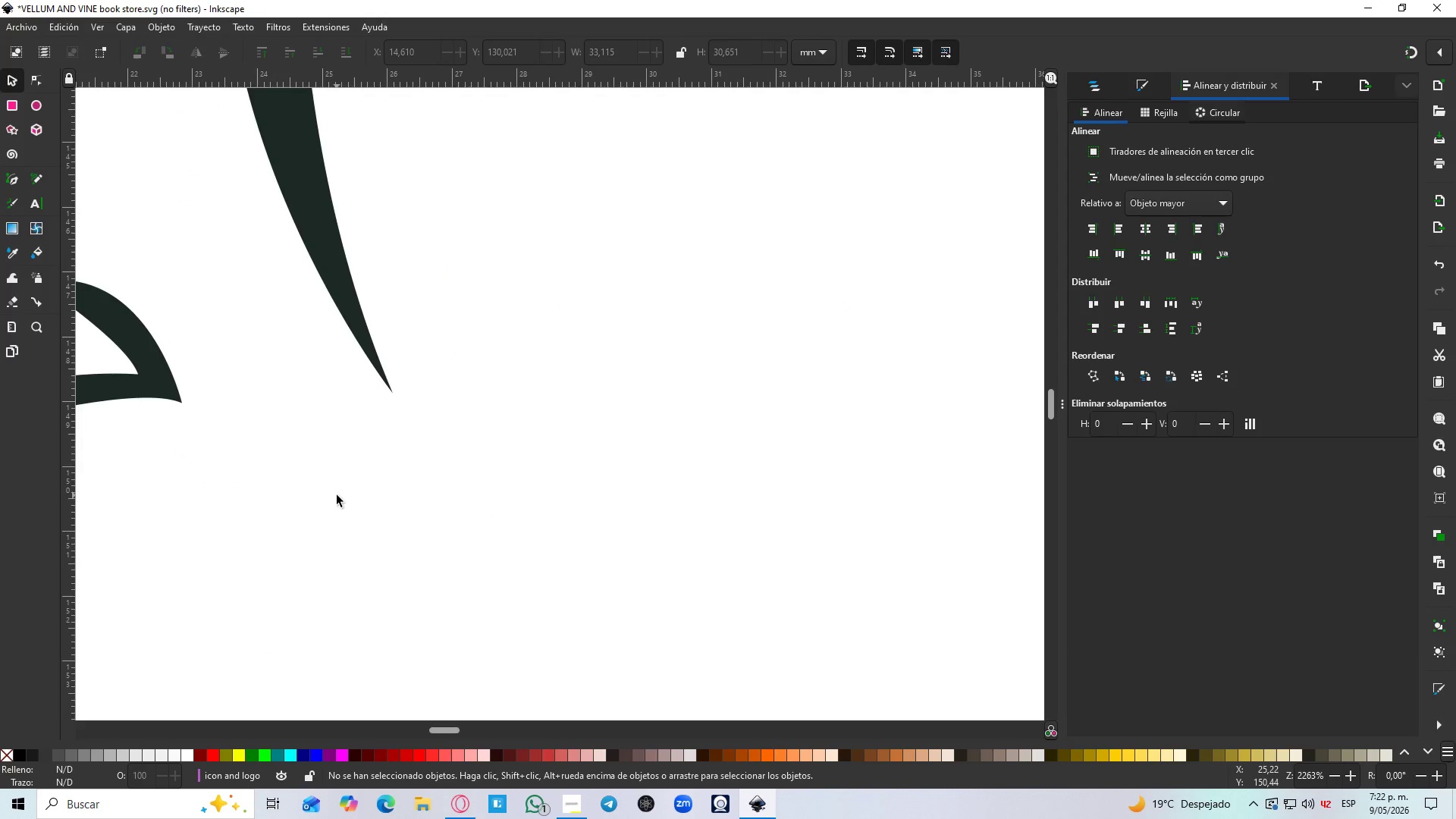 
left_click([275, 336])
 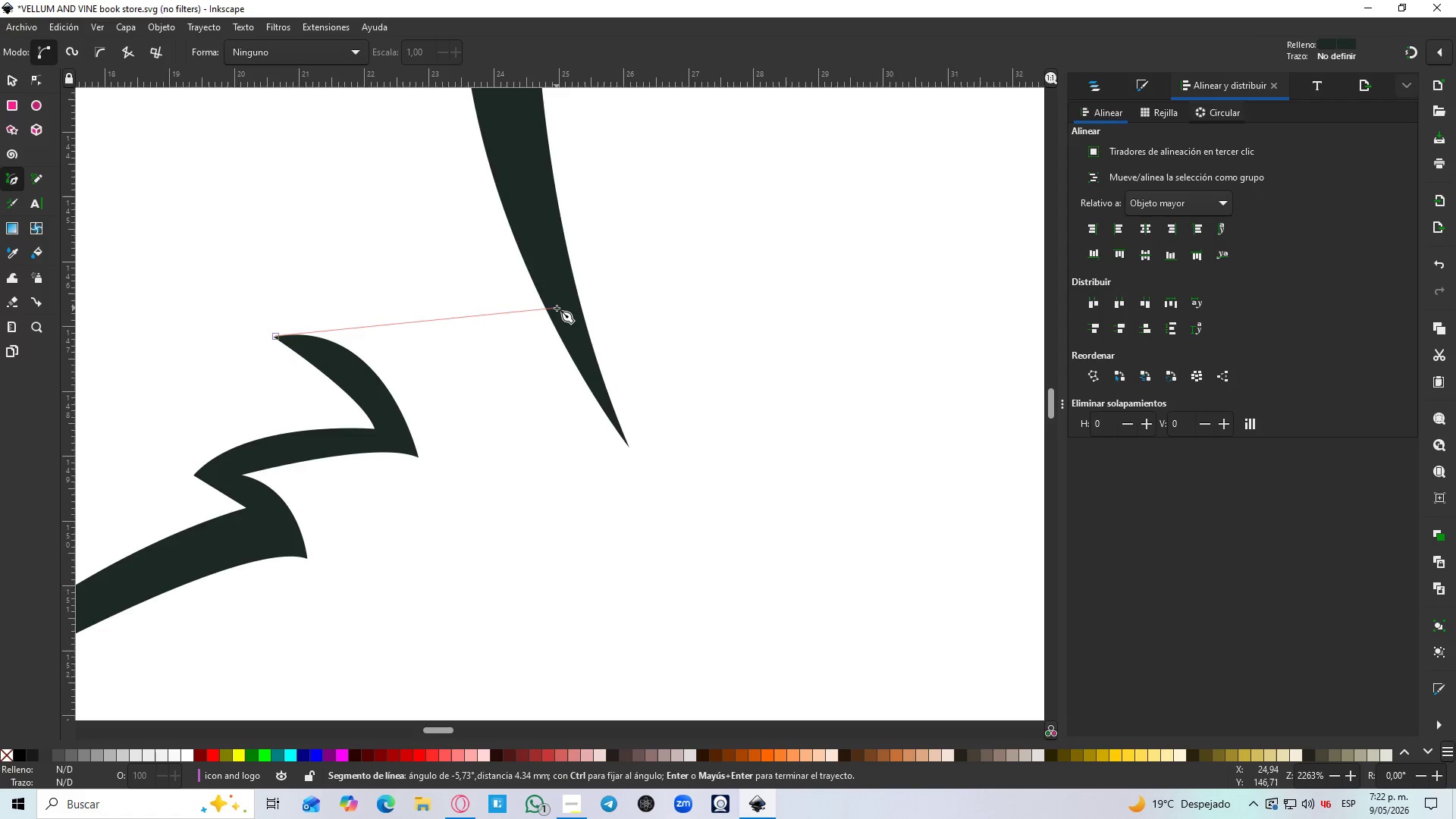 
left_click_drag(start_coordinate=[563, 309], to_coordinate=[635, 390])
 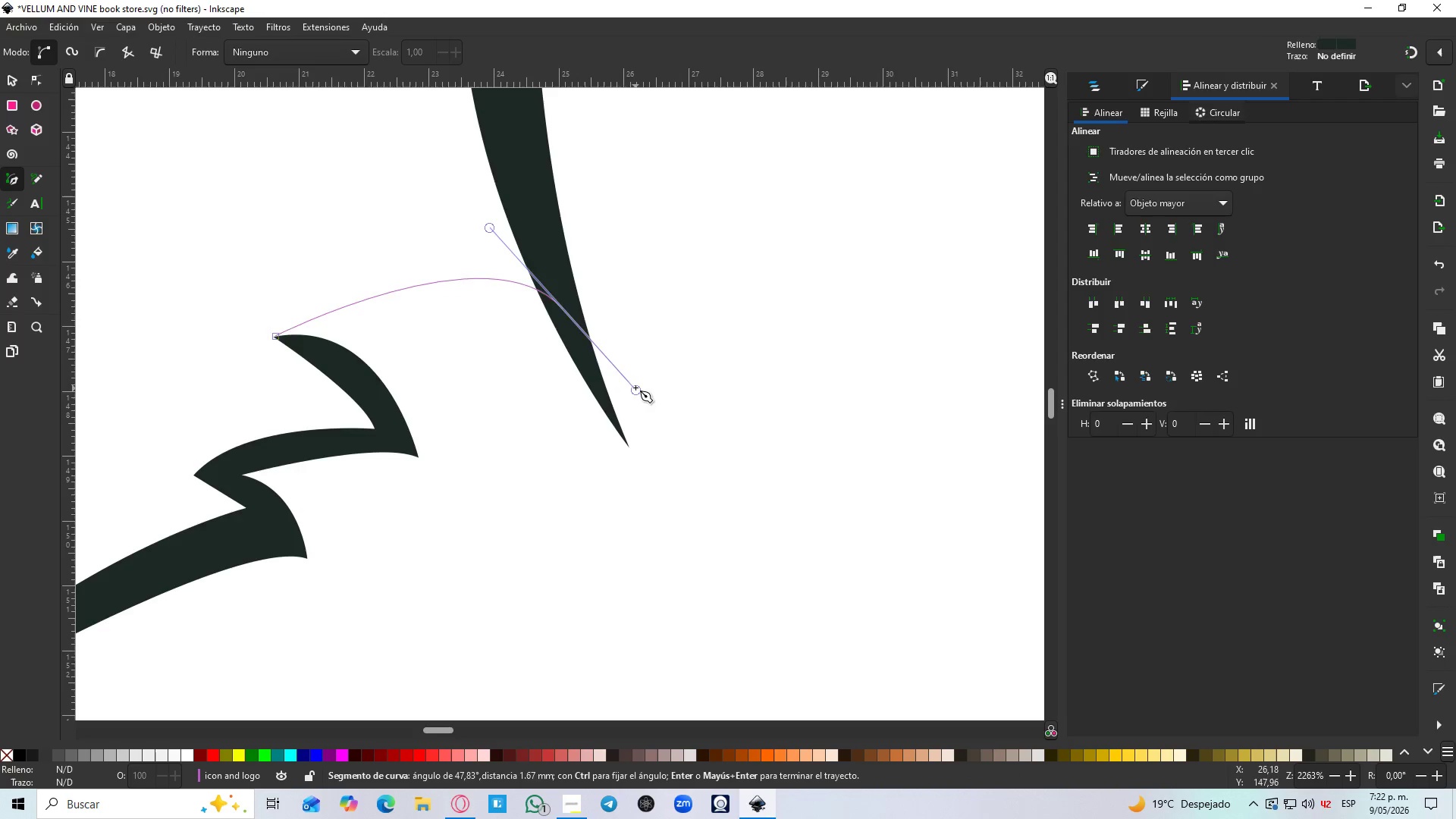 
key(Control+Z)
 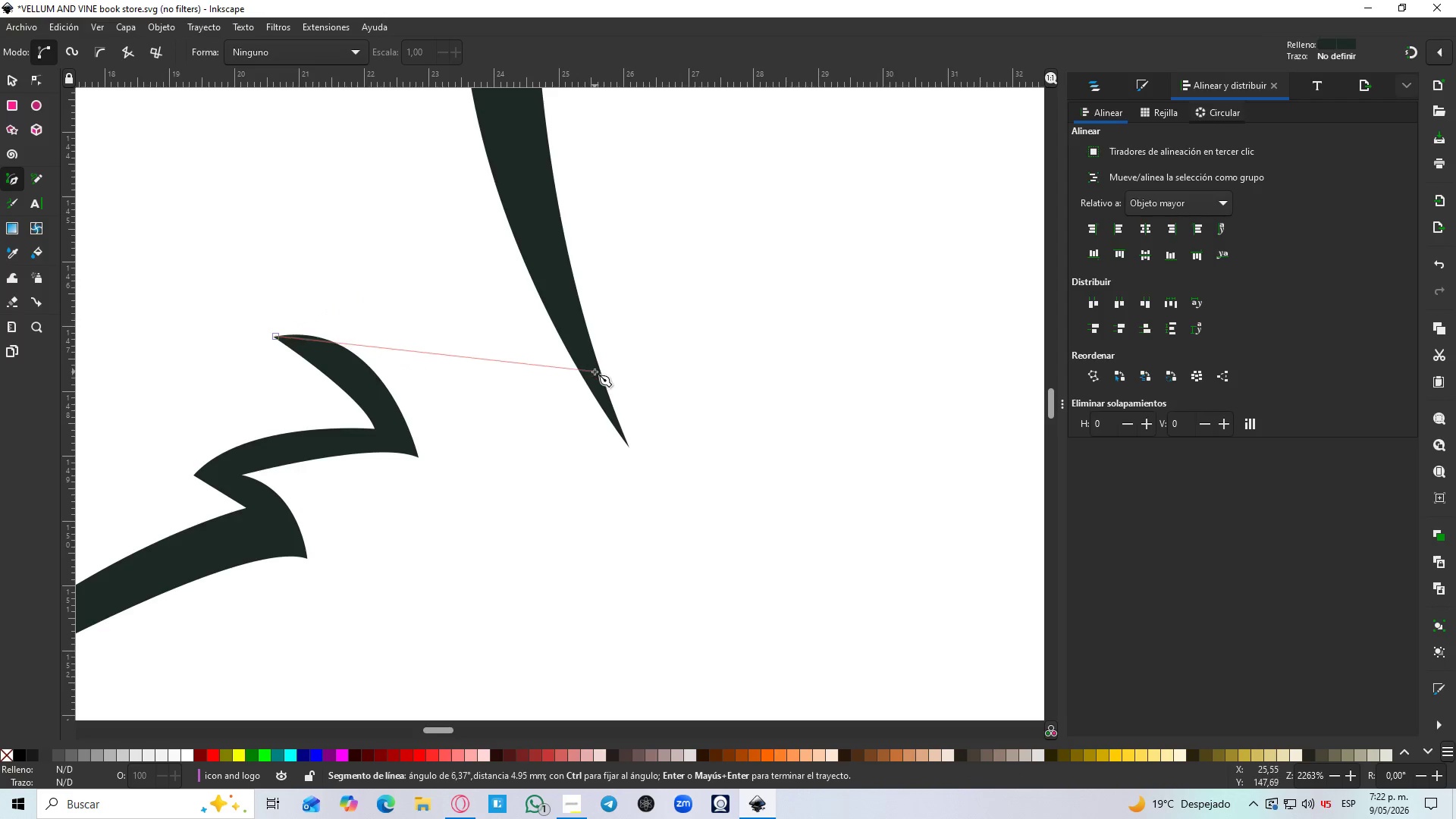 
left_click_drag(start_coordinate=[595, 372], to_coordinate=[685, 485])
 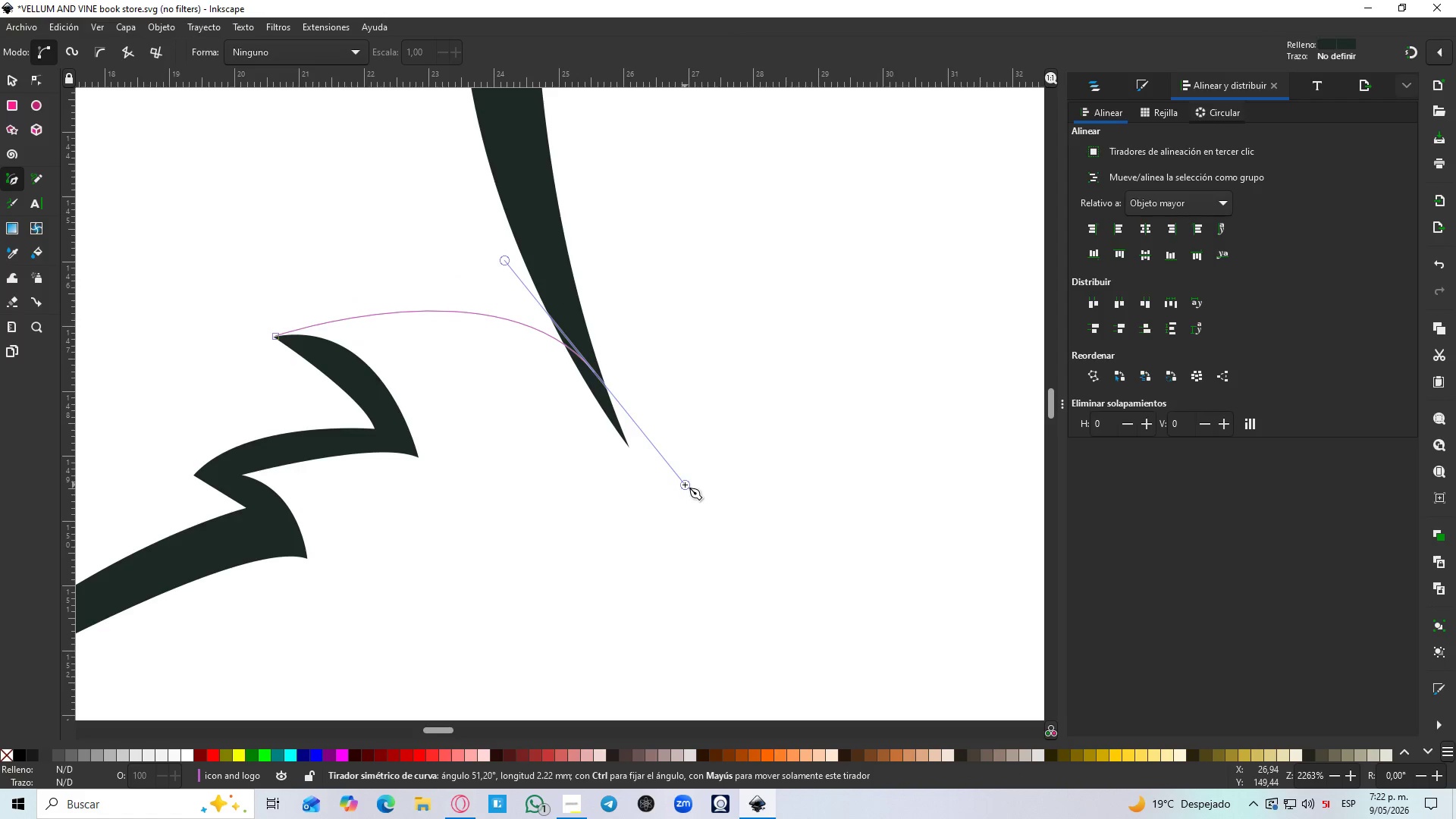 
key(Shift+L)
 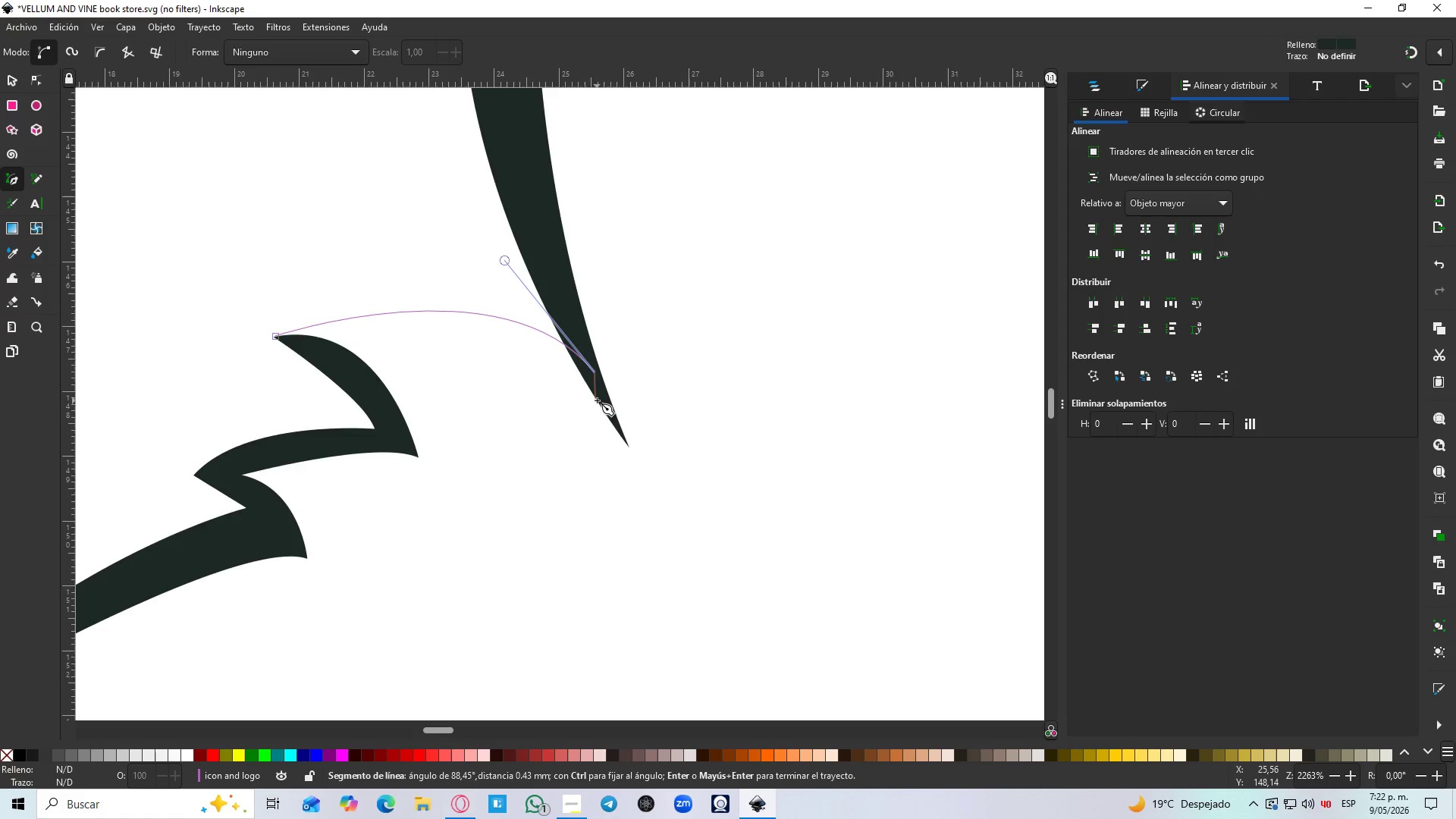 
left_click([603, 400])
 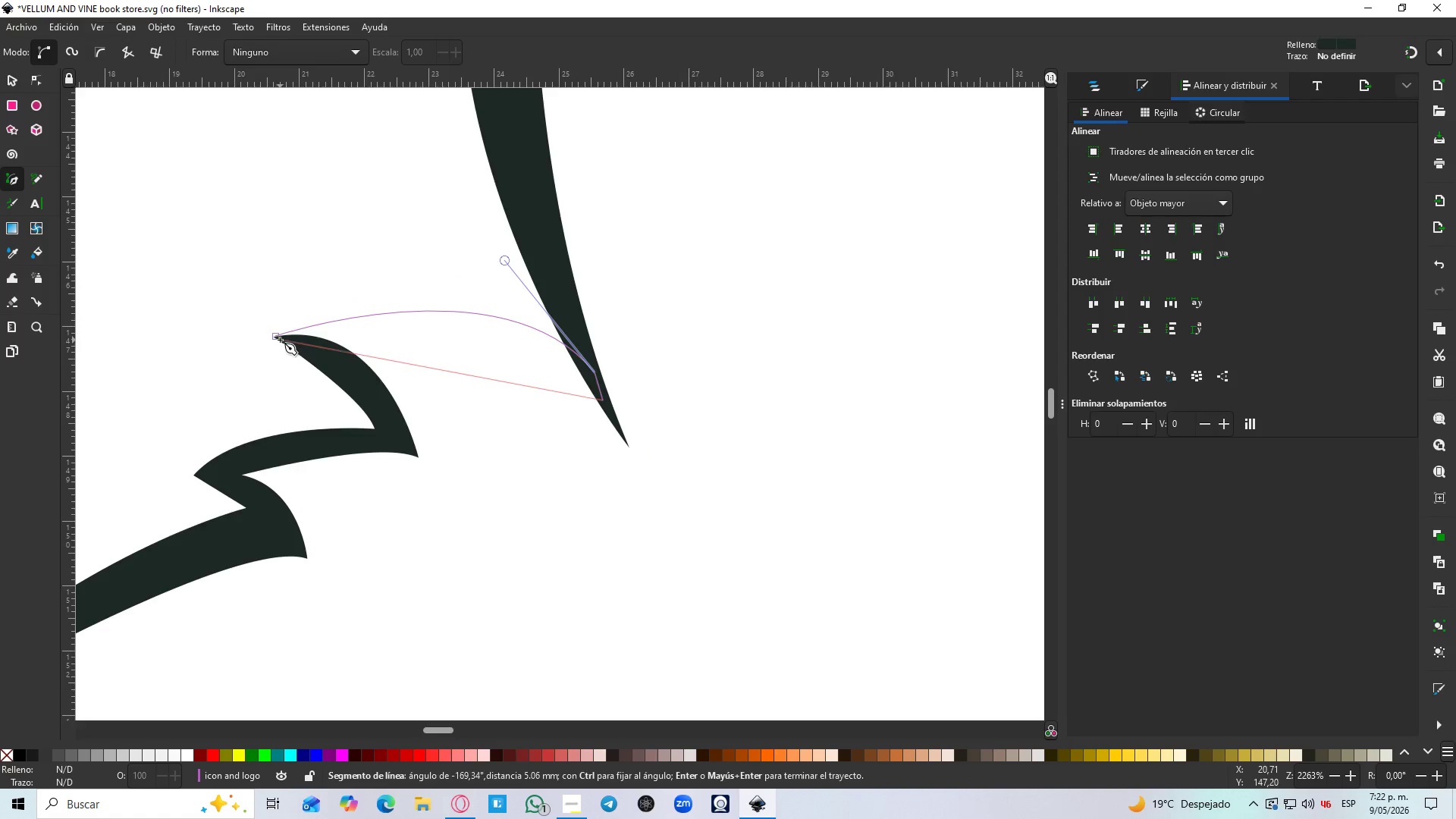 
left_click_drag(start_coordinate=[277, 337], to_coordinate=[133, 358])
 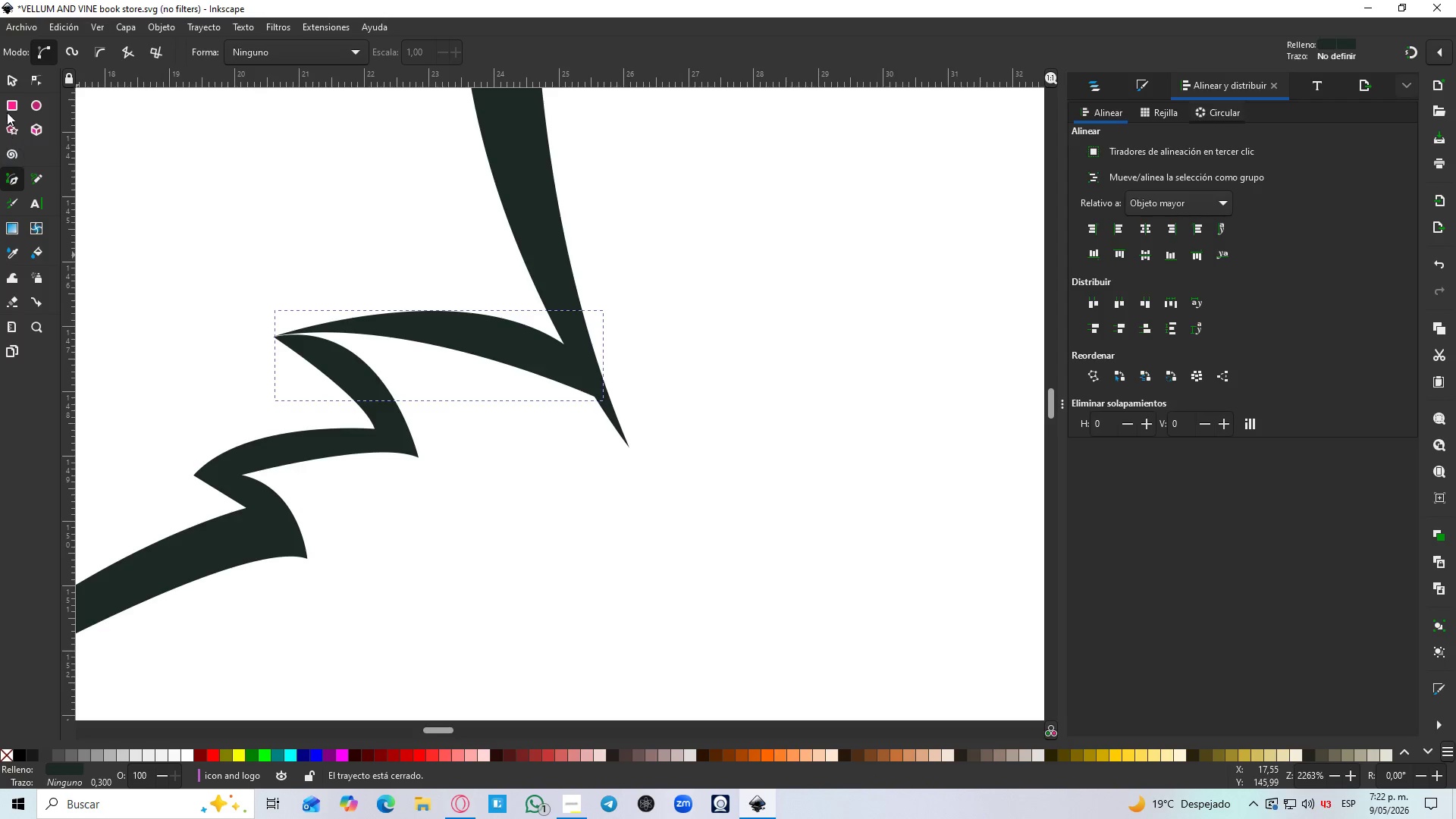 
left_click([6, 80])
 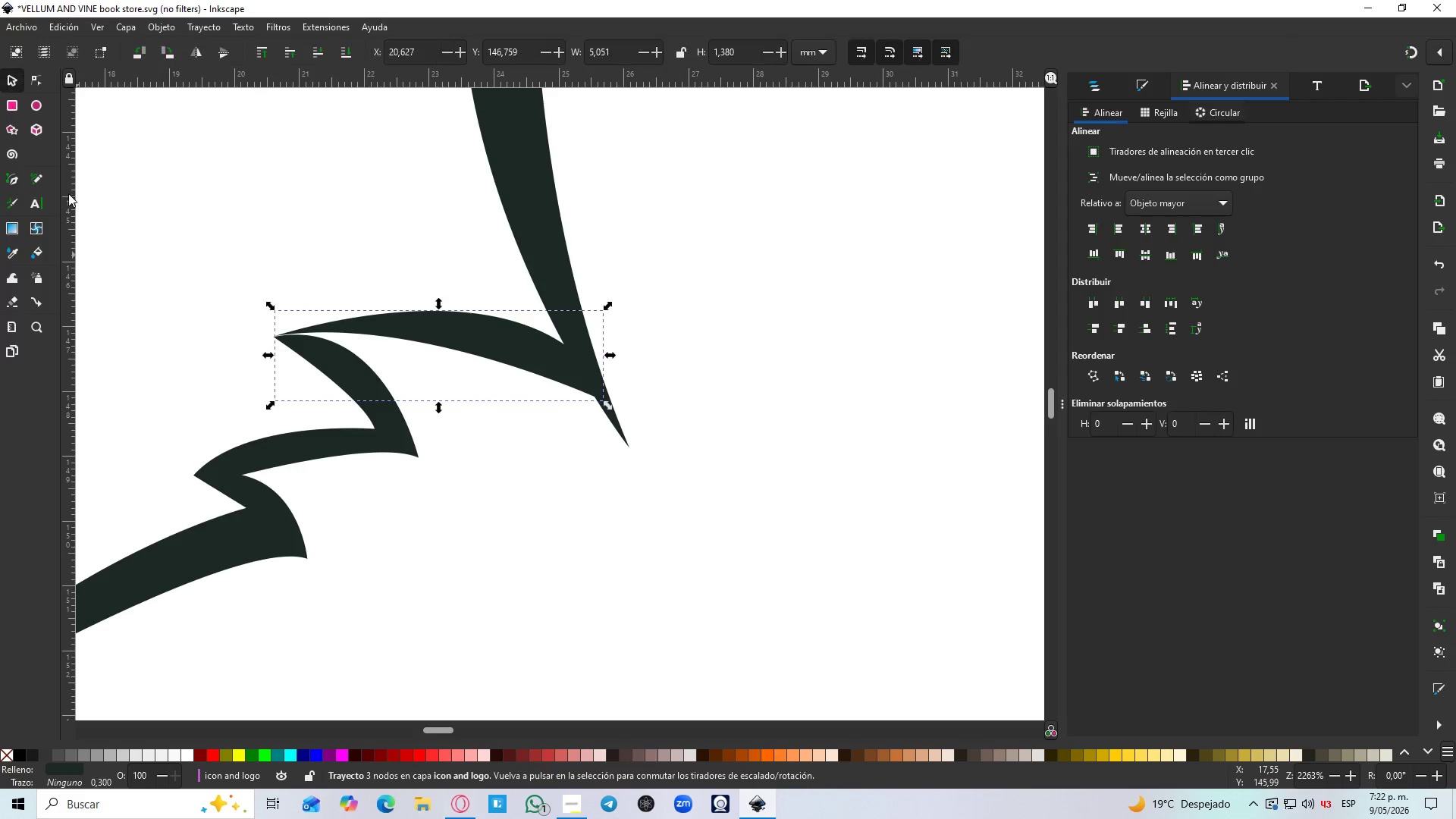 
hold_key(key=ControlLeft, duration=1.5)
 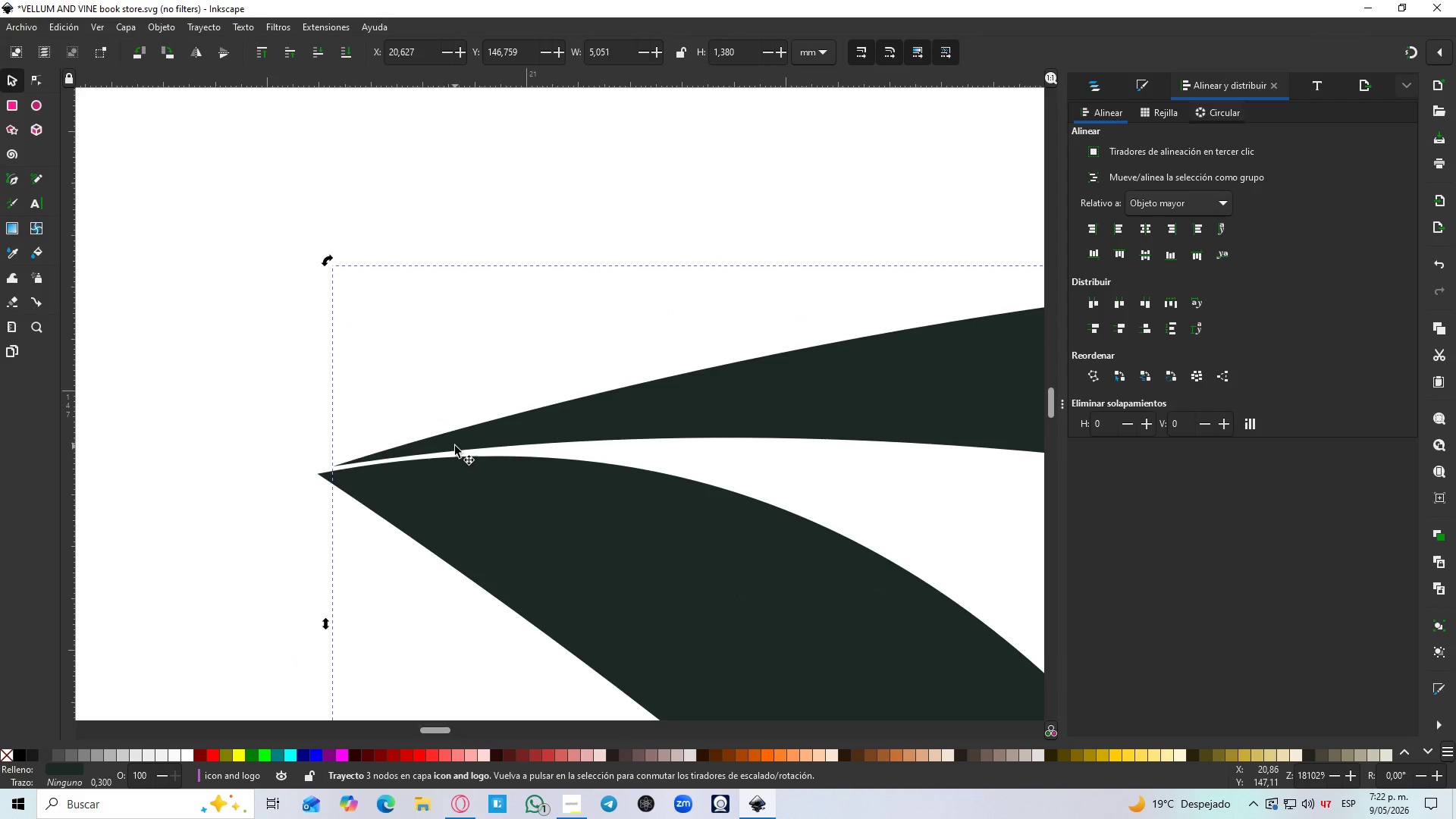 
hold_key(key=ControlLeft, duration=5.58)
left_click([451, 446])
 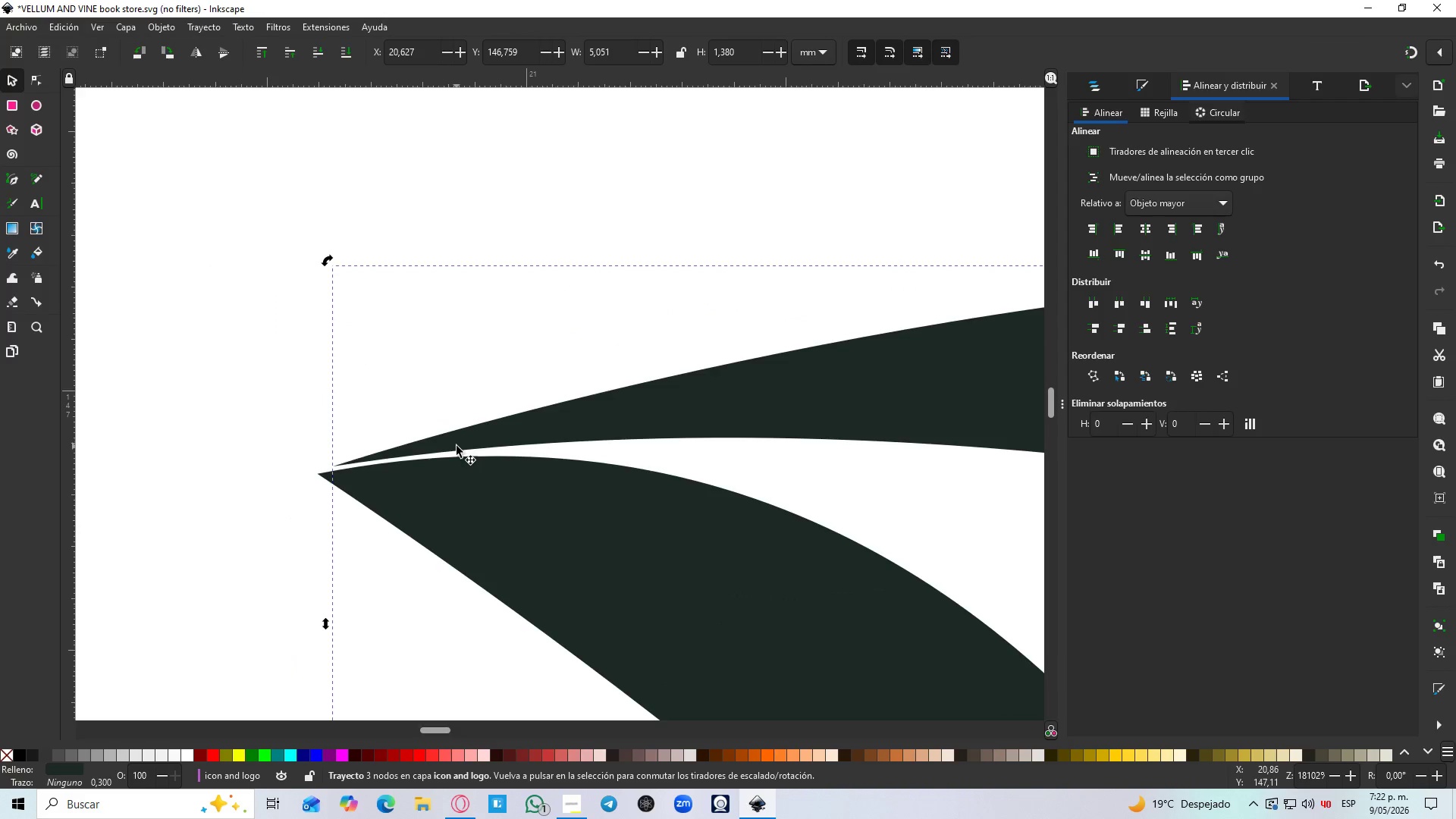 
key(N)
 